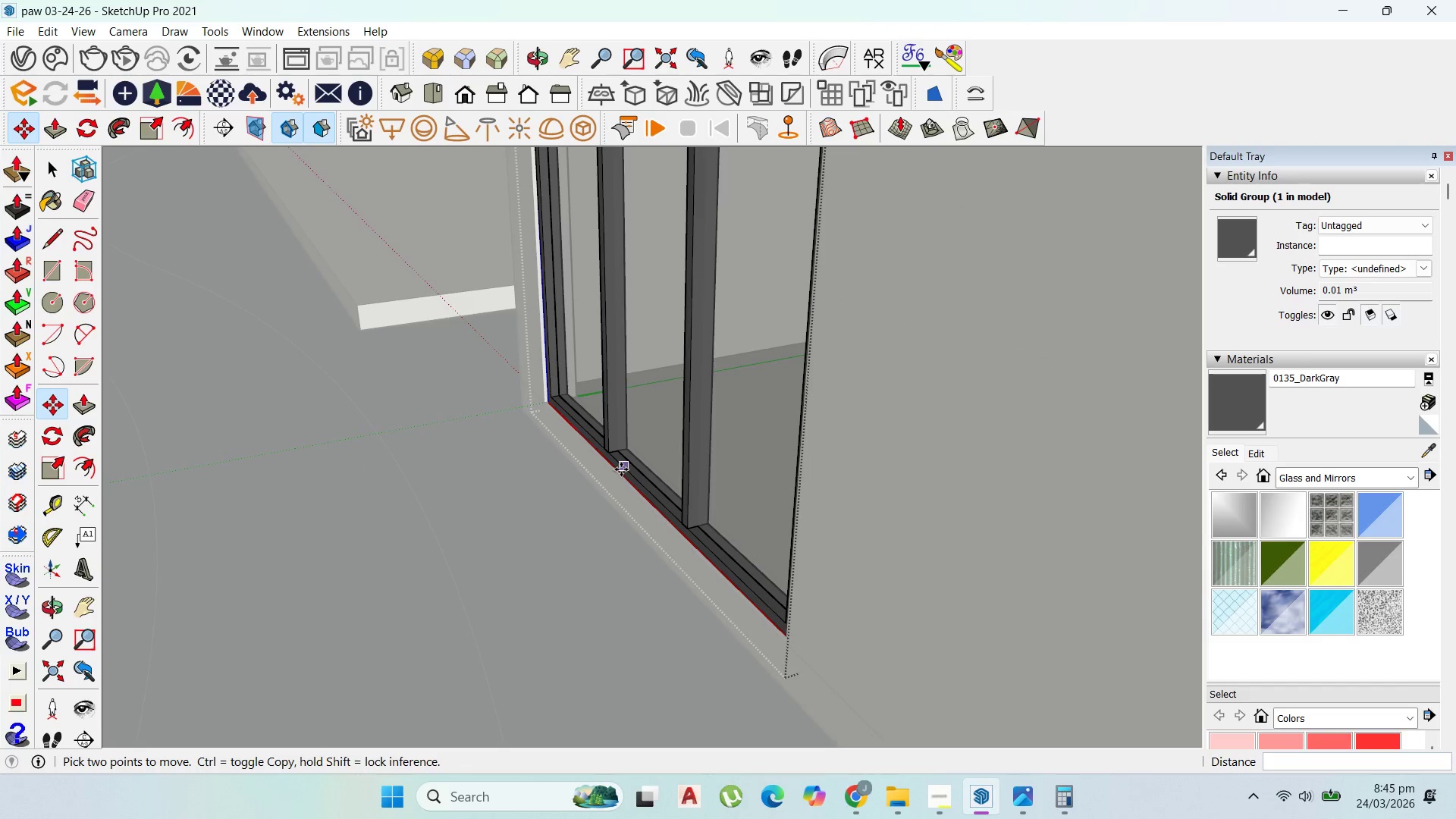 
left_click([621, 469])
 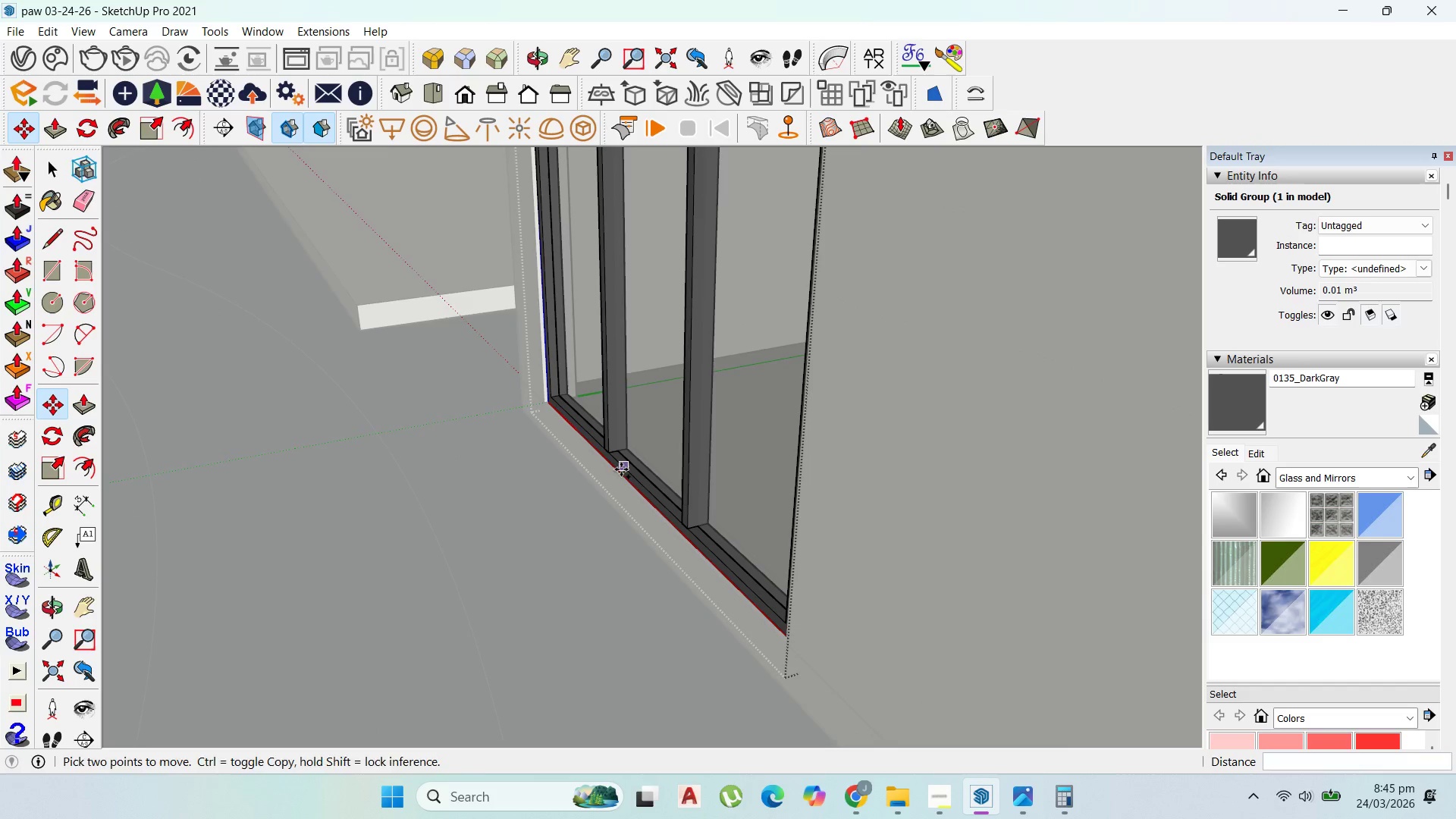 
key(Control+ControlLeft)
 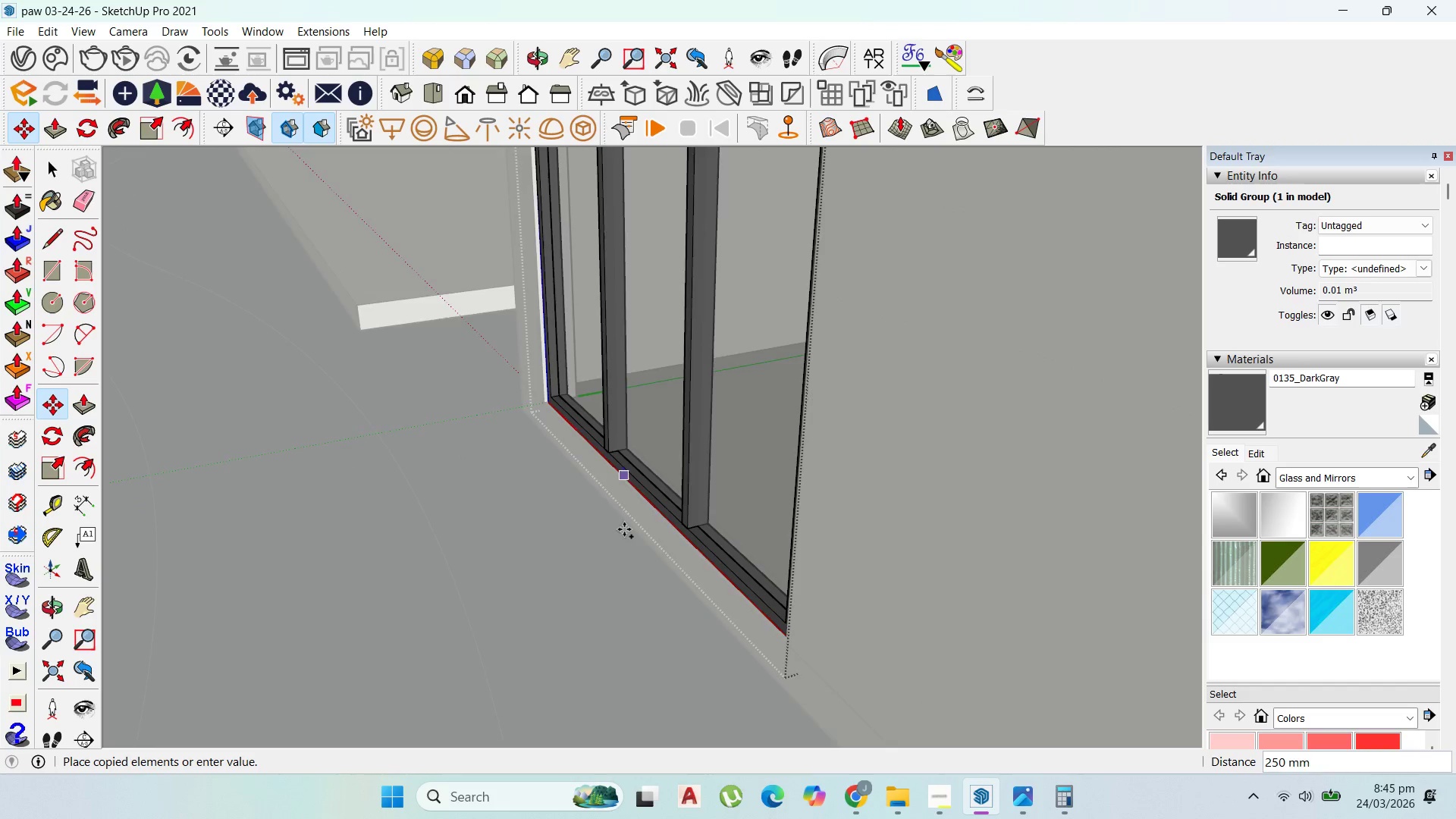 
scroll: coordinate [628, 566], scroll_direction: down, amount: 9.0
 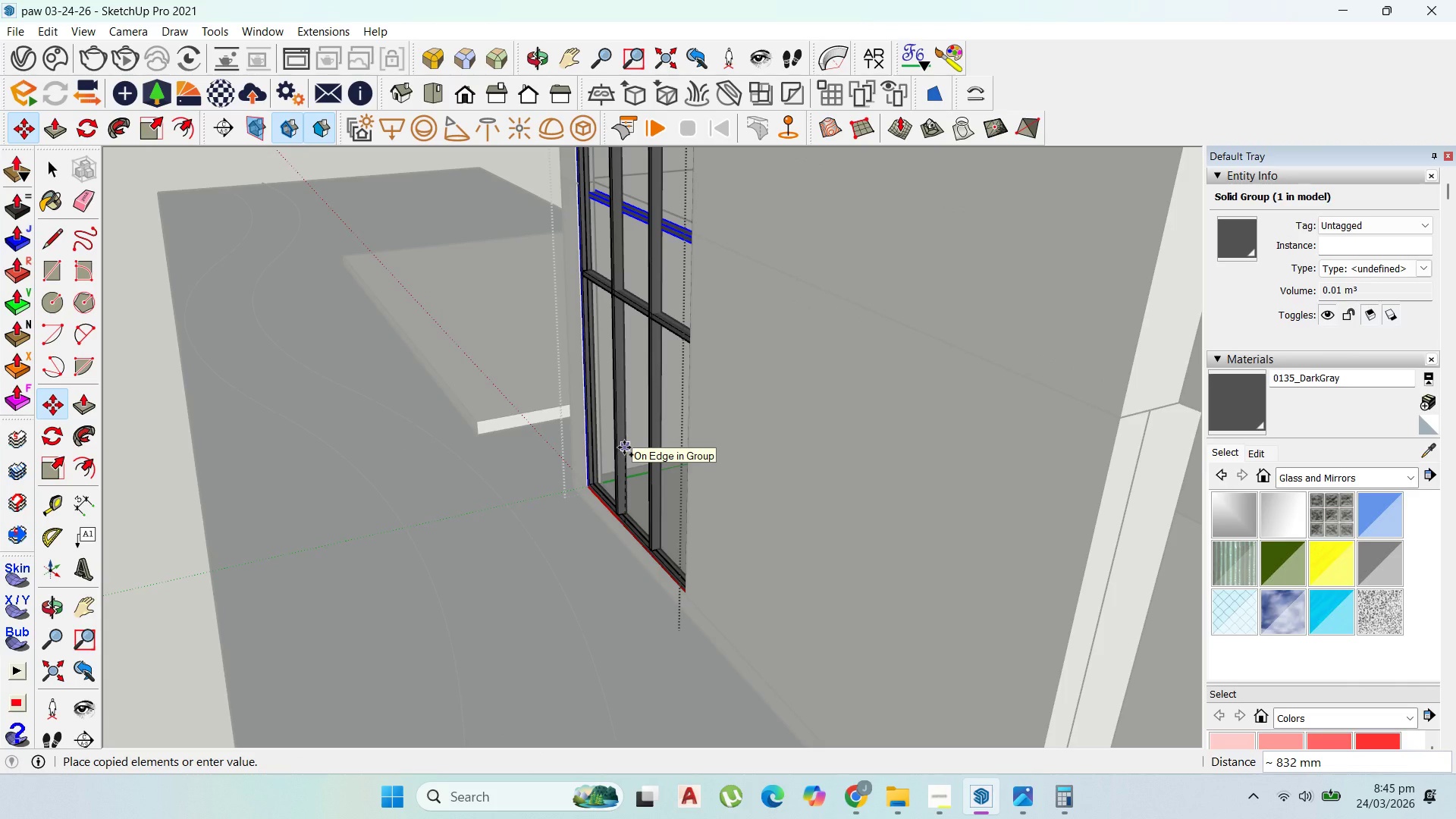 
left_click([624, 447])
 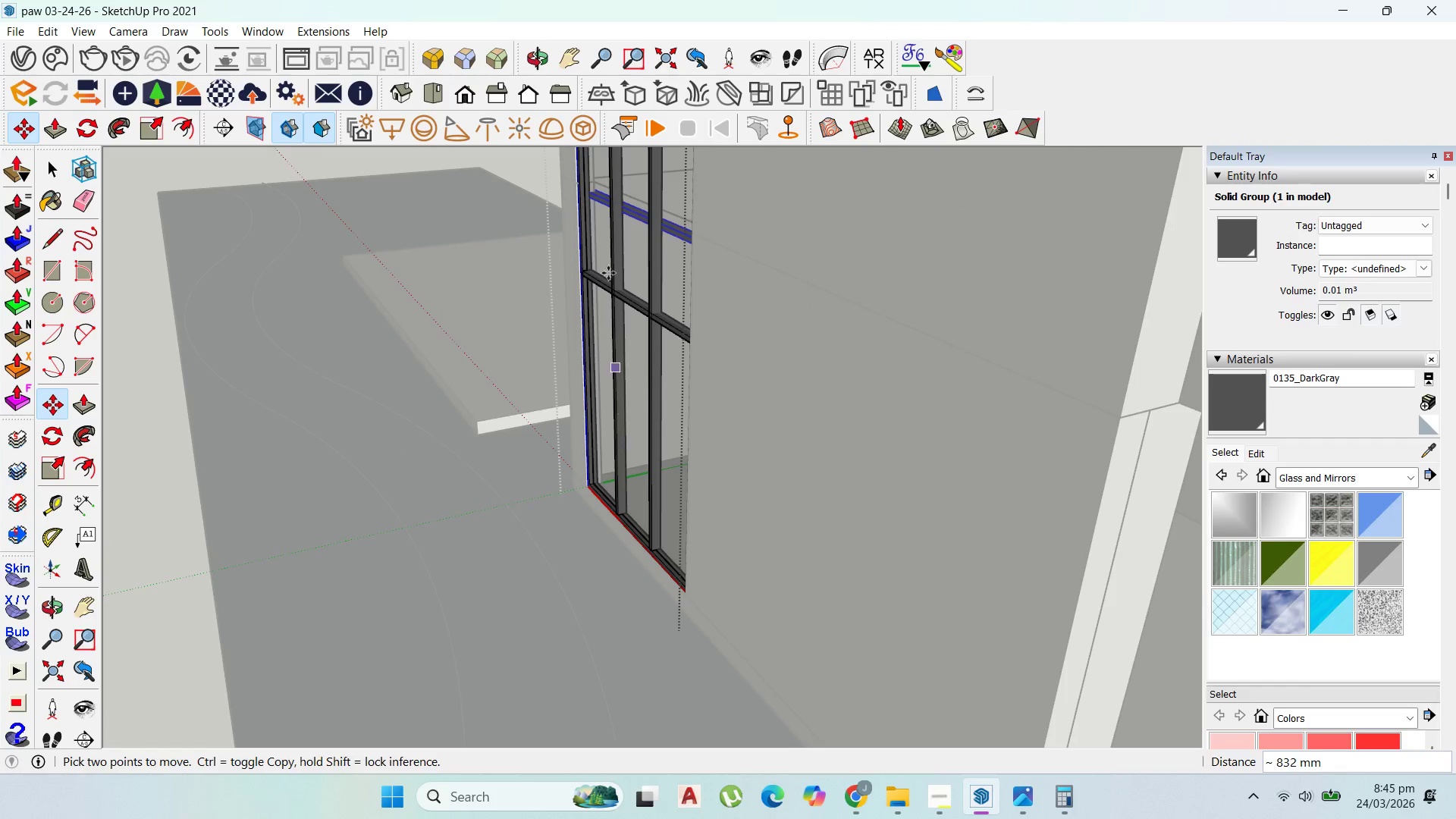 
key(Control+Z)
 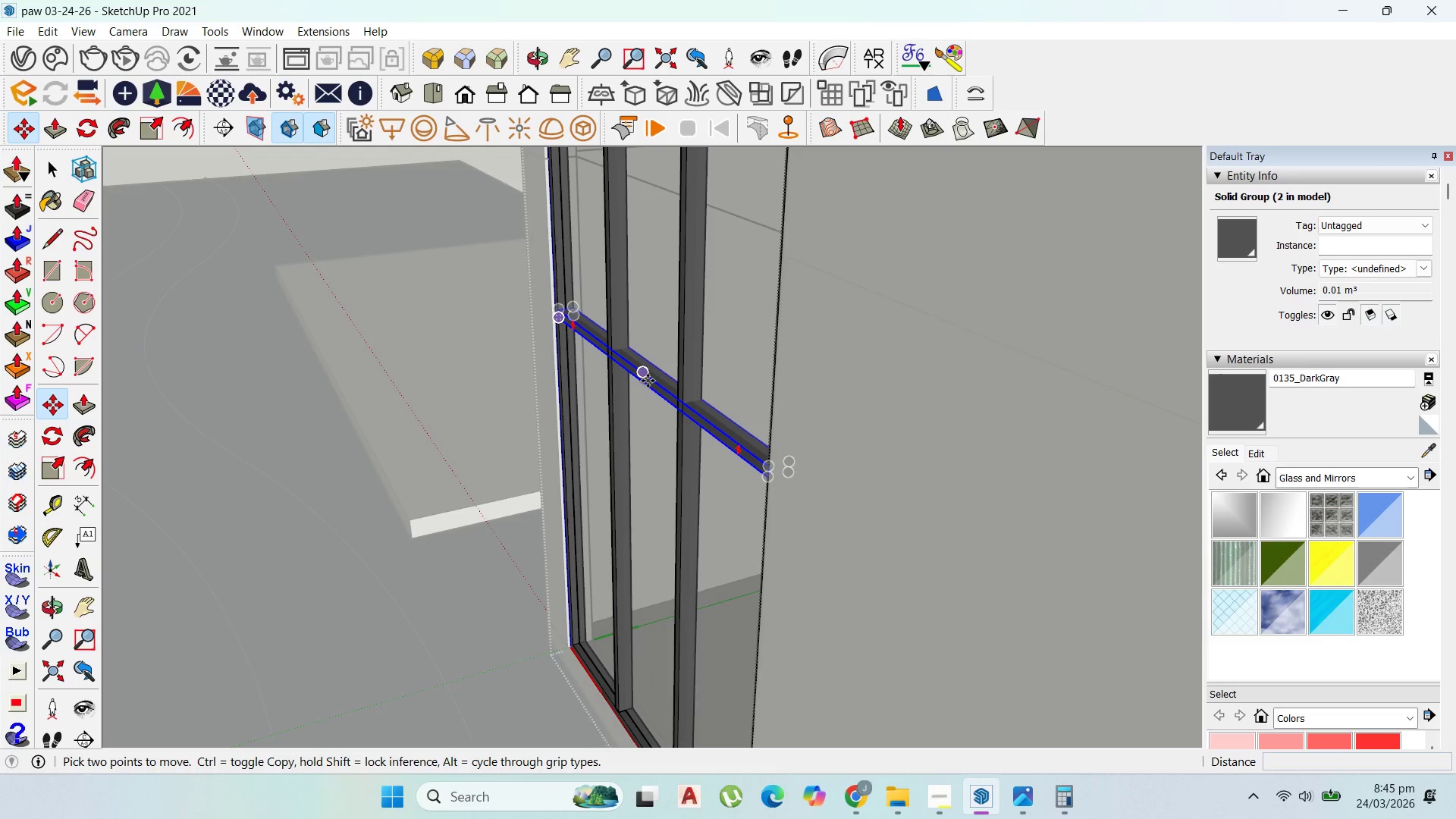 
scroll: coordinate [648, 225], scroll_direction: up, amount: 6.0
 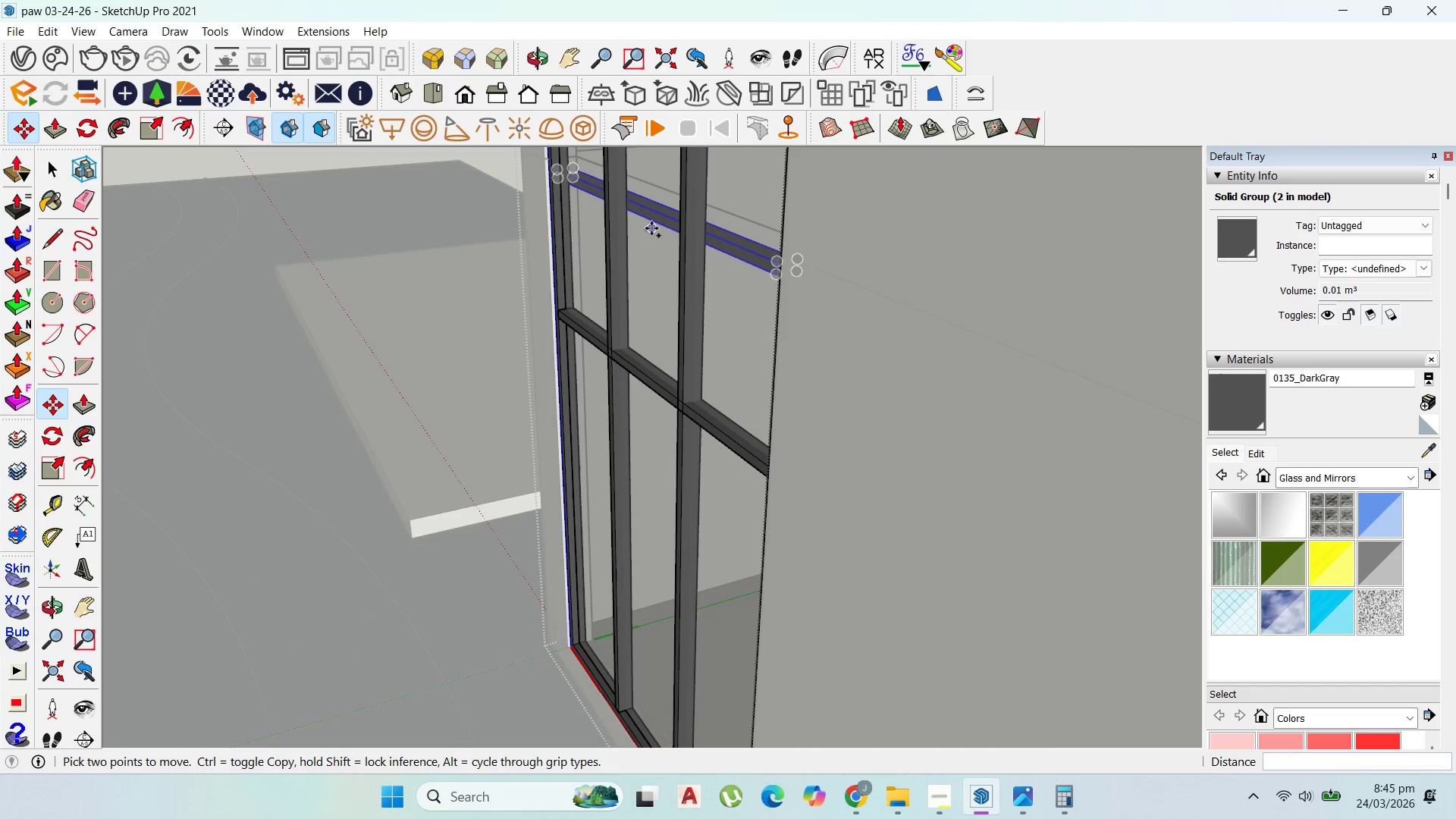 
left_click([650, 381])
 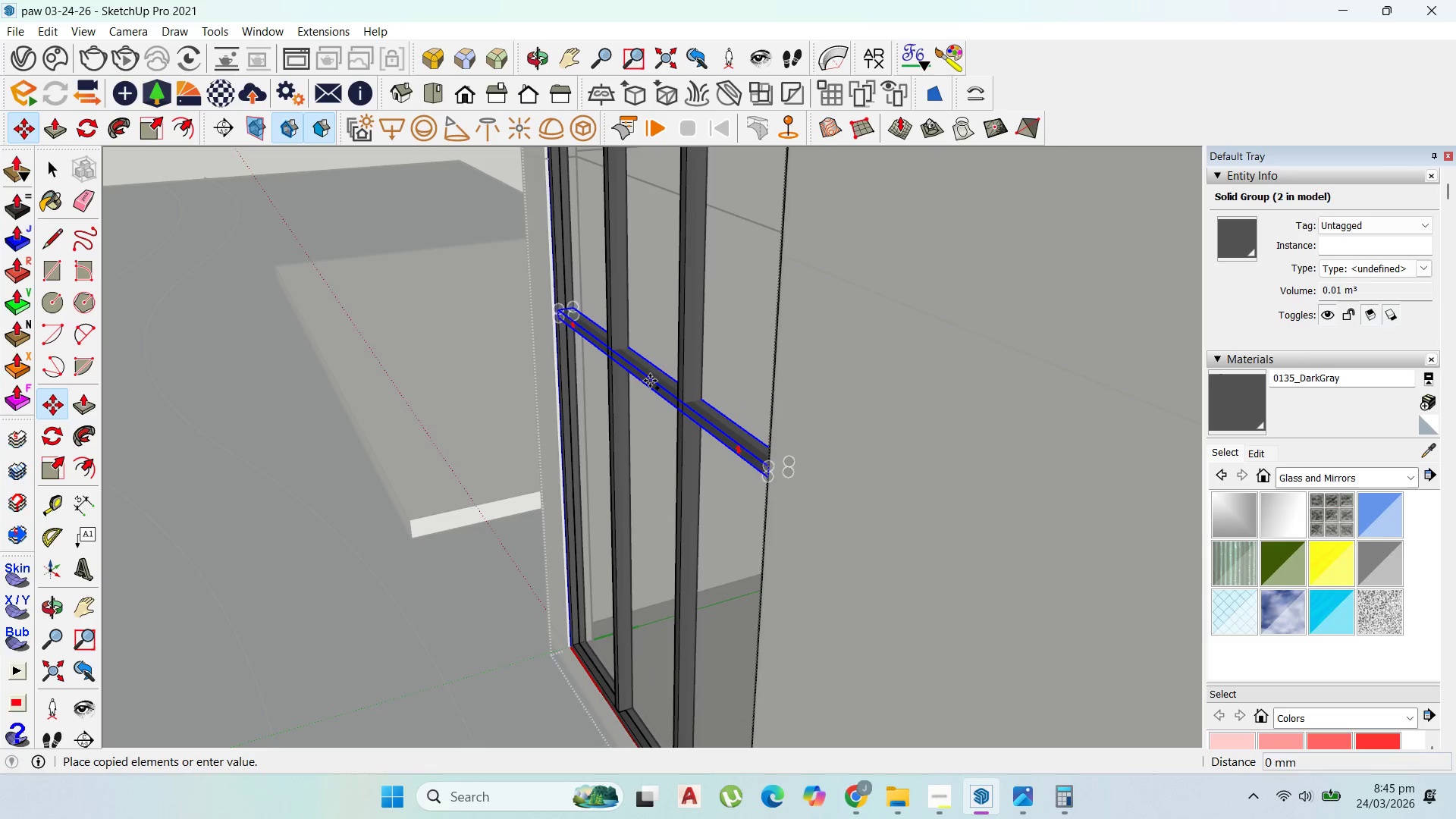 
key(Control+ControlLeft)
 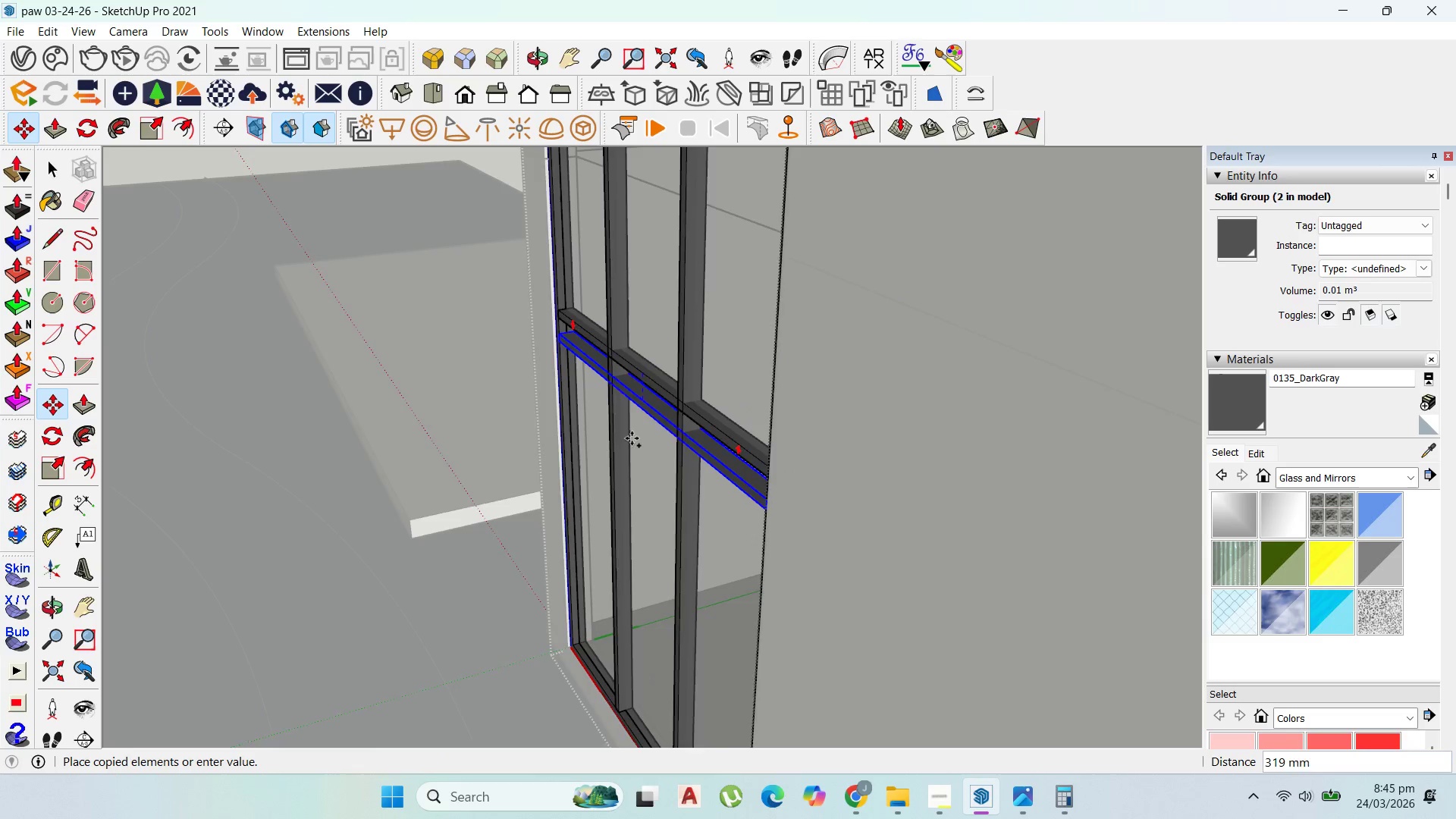 
hold_key(key=ShiftLeft, duration=1.52)
 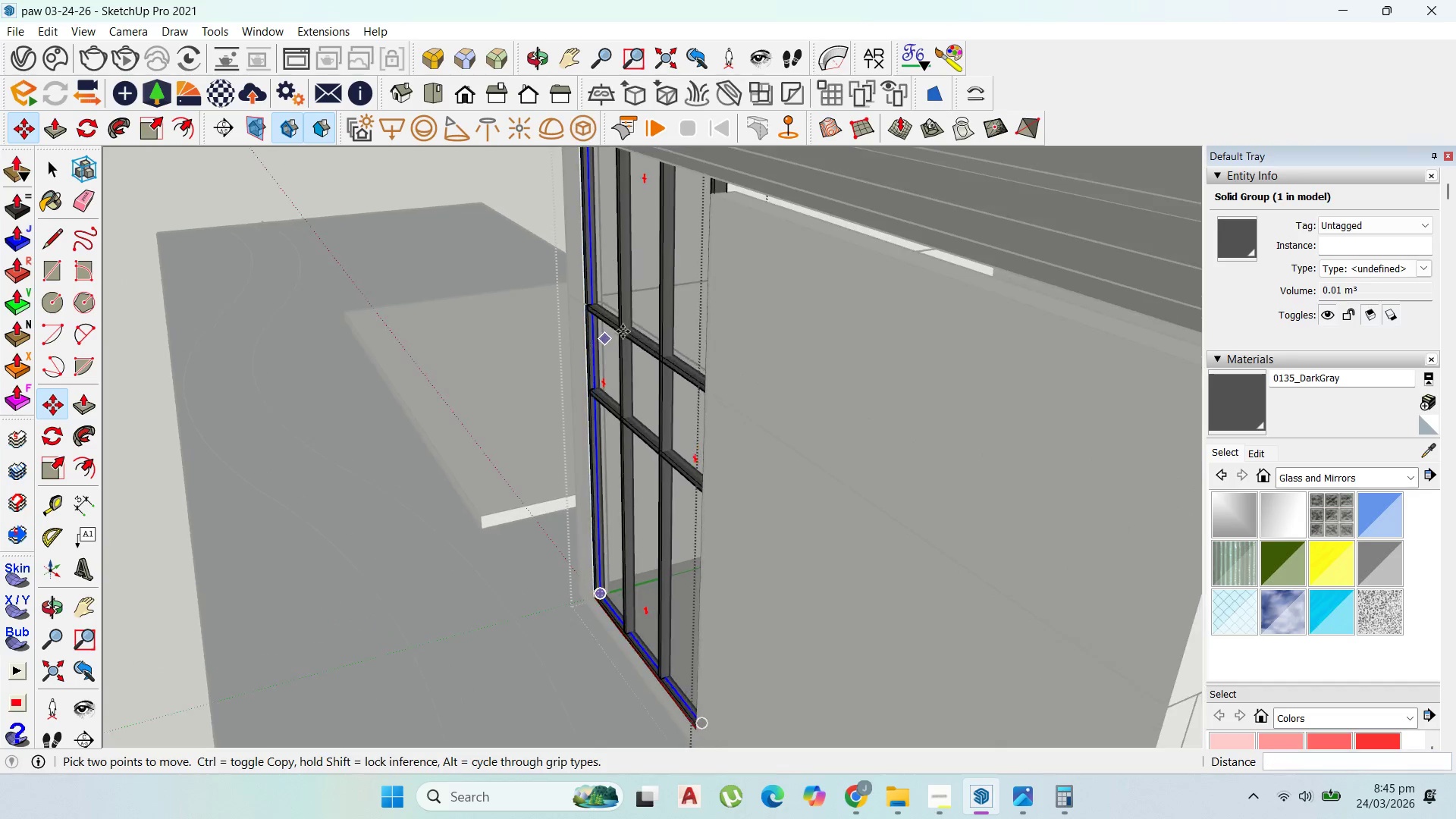 
scroll: coordinate [637, 356], scroll_direction: down, amount: 7.0
 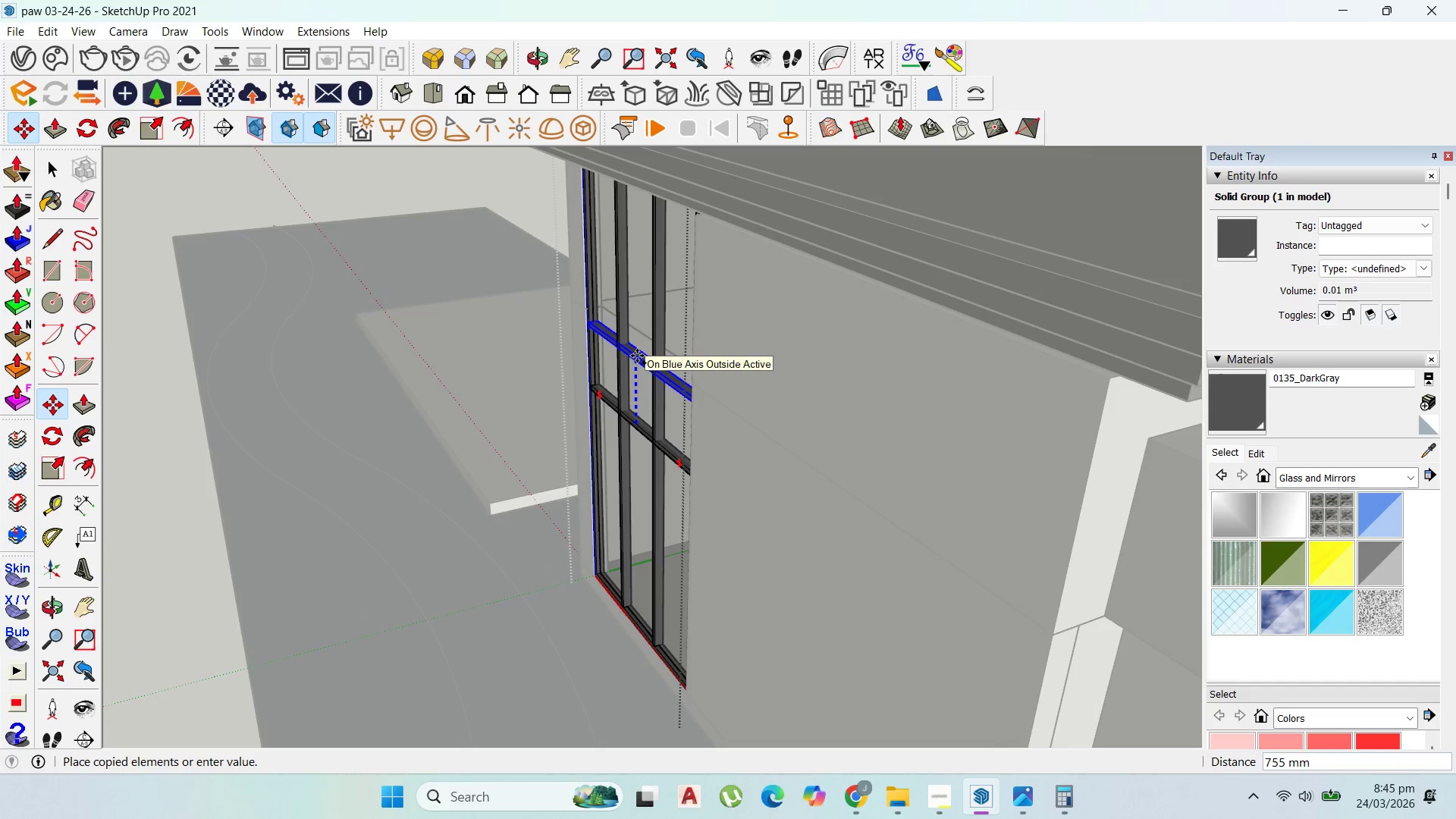 
left_click([1106, 612])
 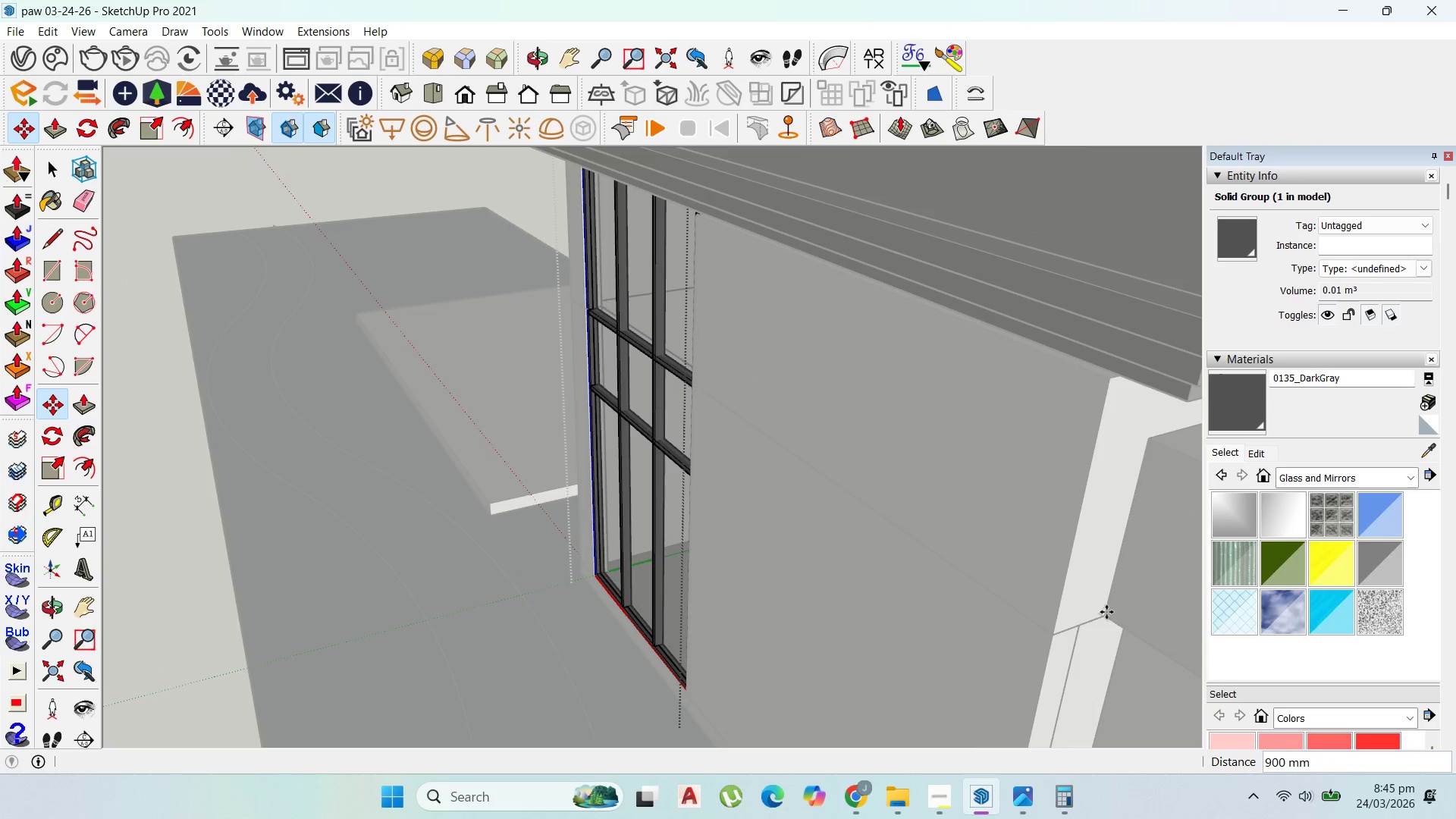 
key(Shift+ShiftLeft)
 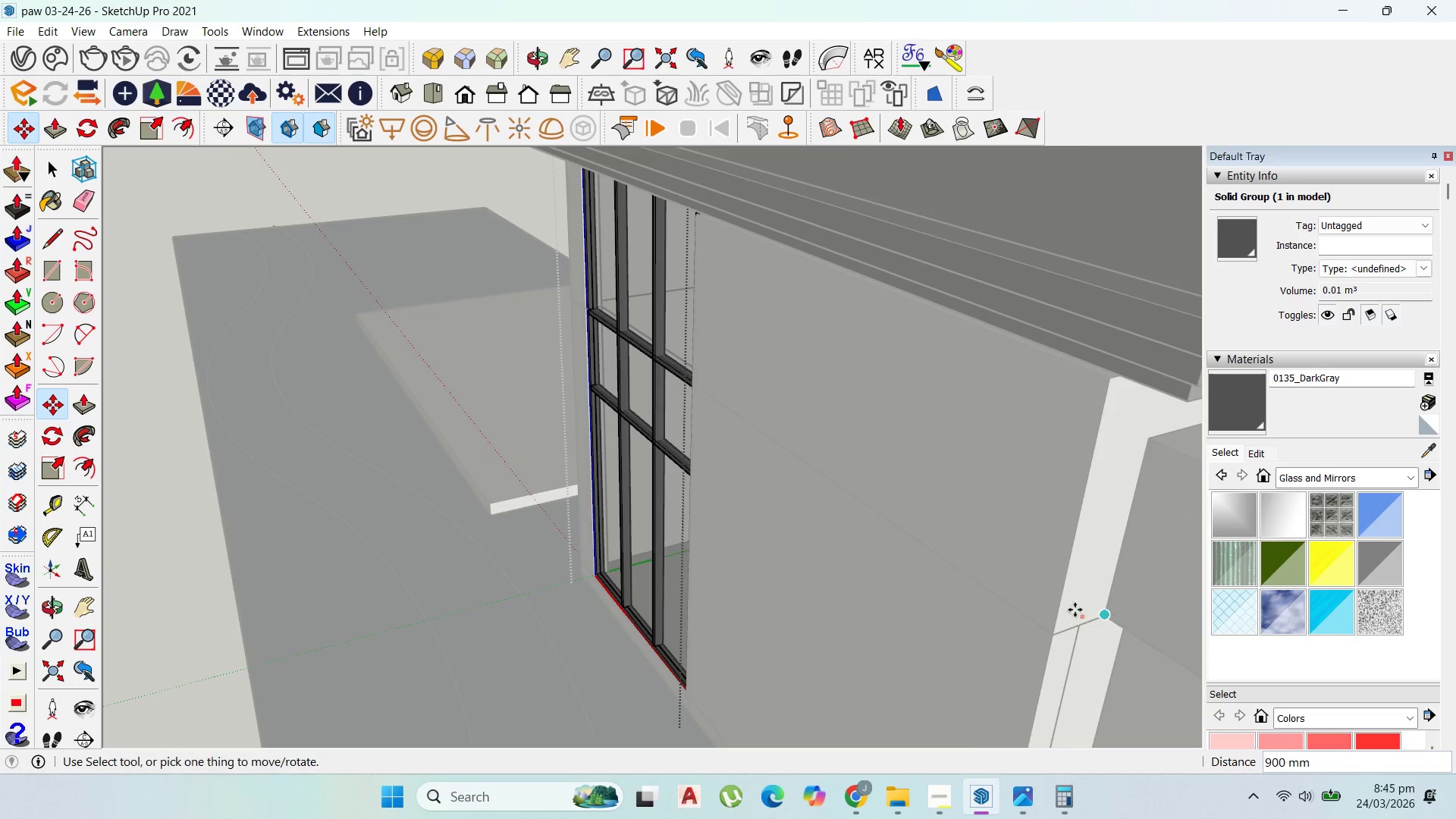 
key(Shift+ShiftLeft)
 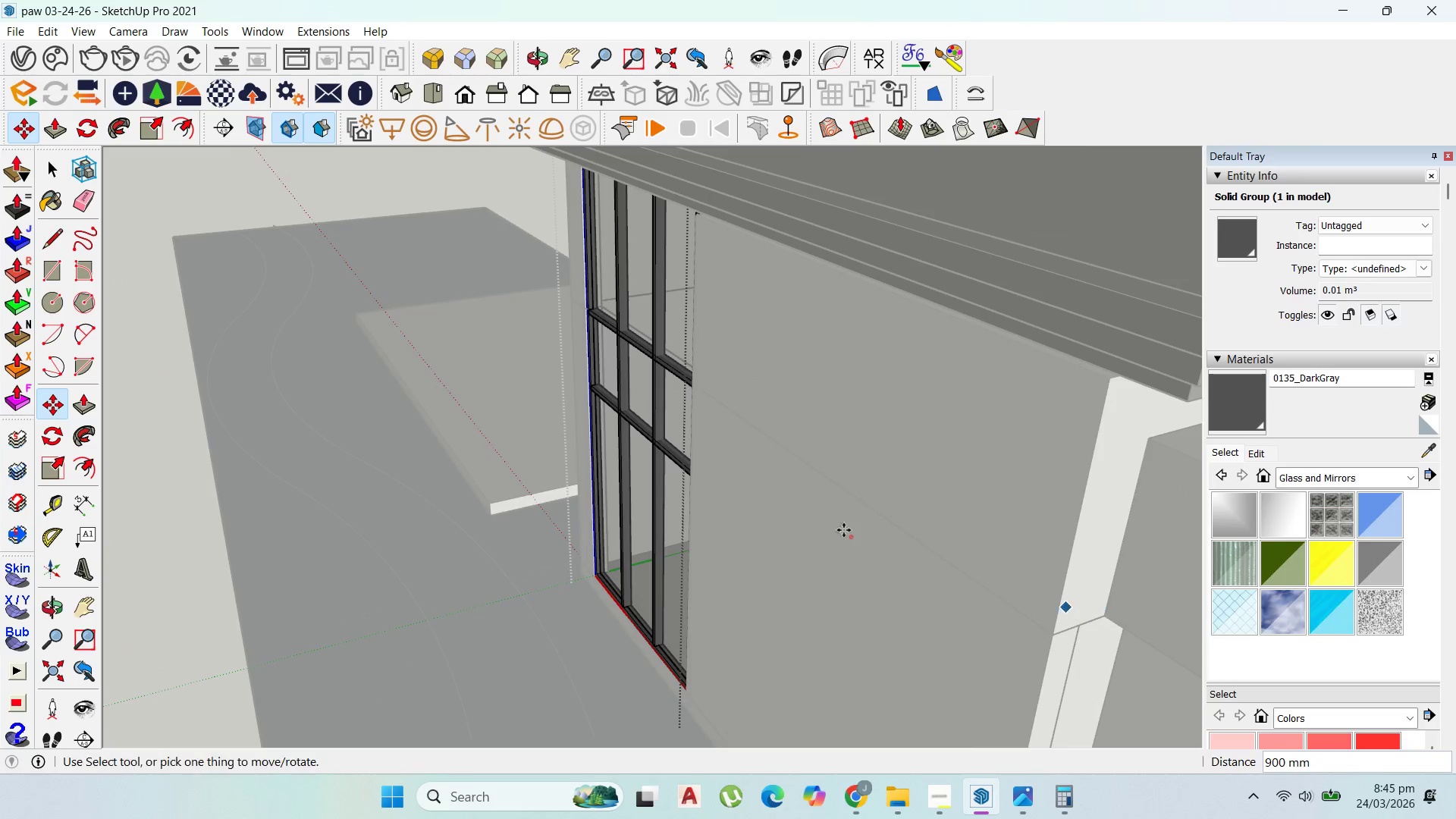 
key(Shift+ShiftLeft)
 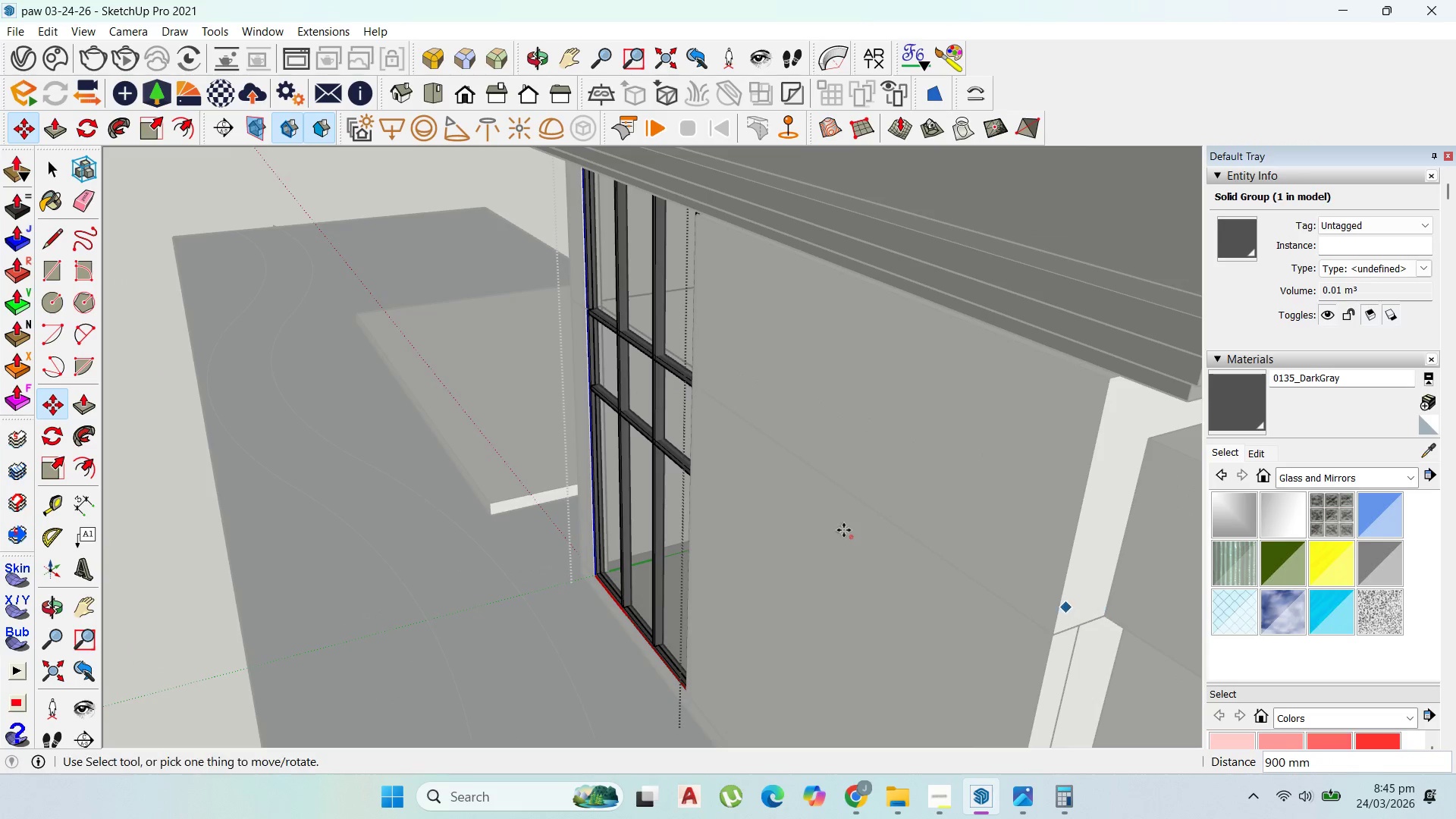 
key(Shift+ShiftLeft)
 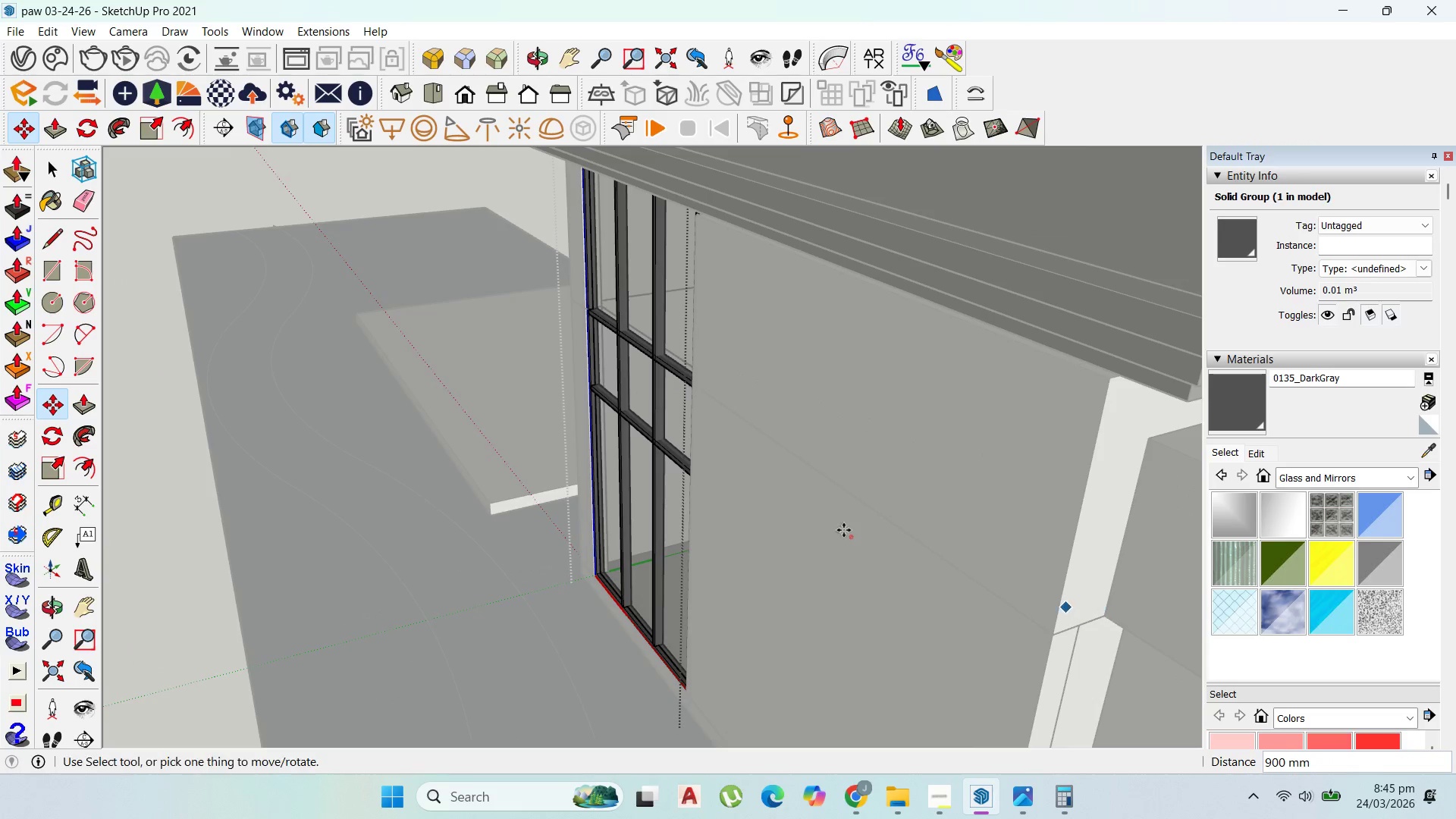 
key(Shift+ShiftLeft)
 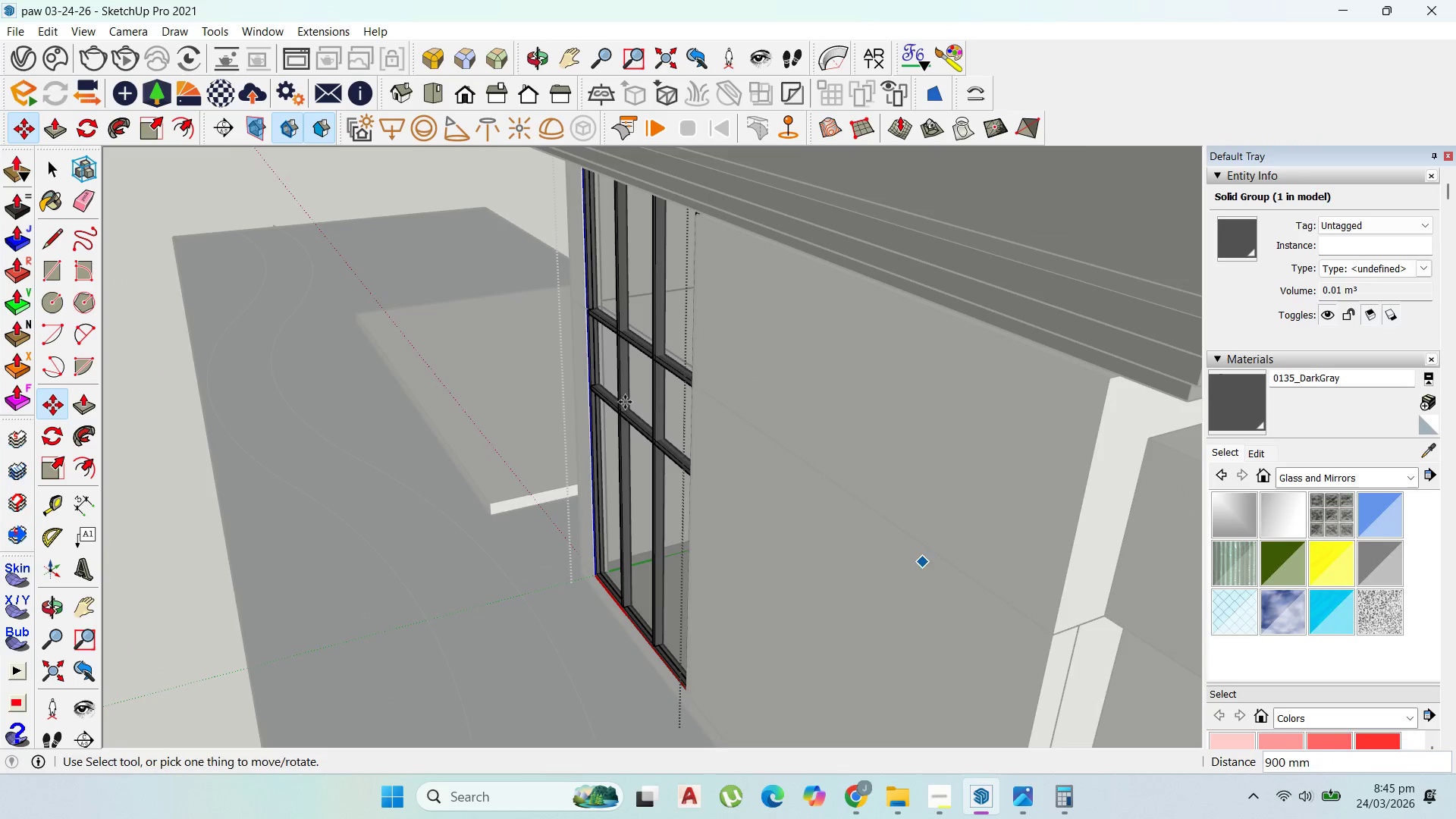 
key(Shift+ShiftLeft)
 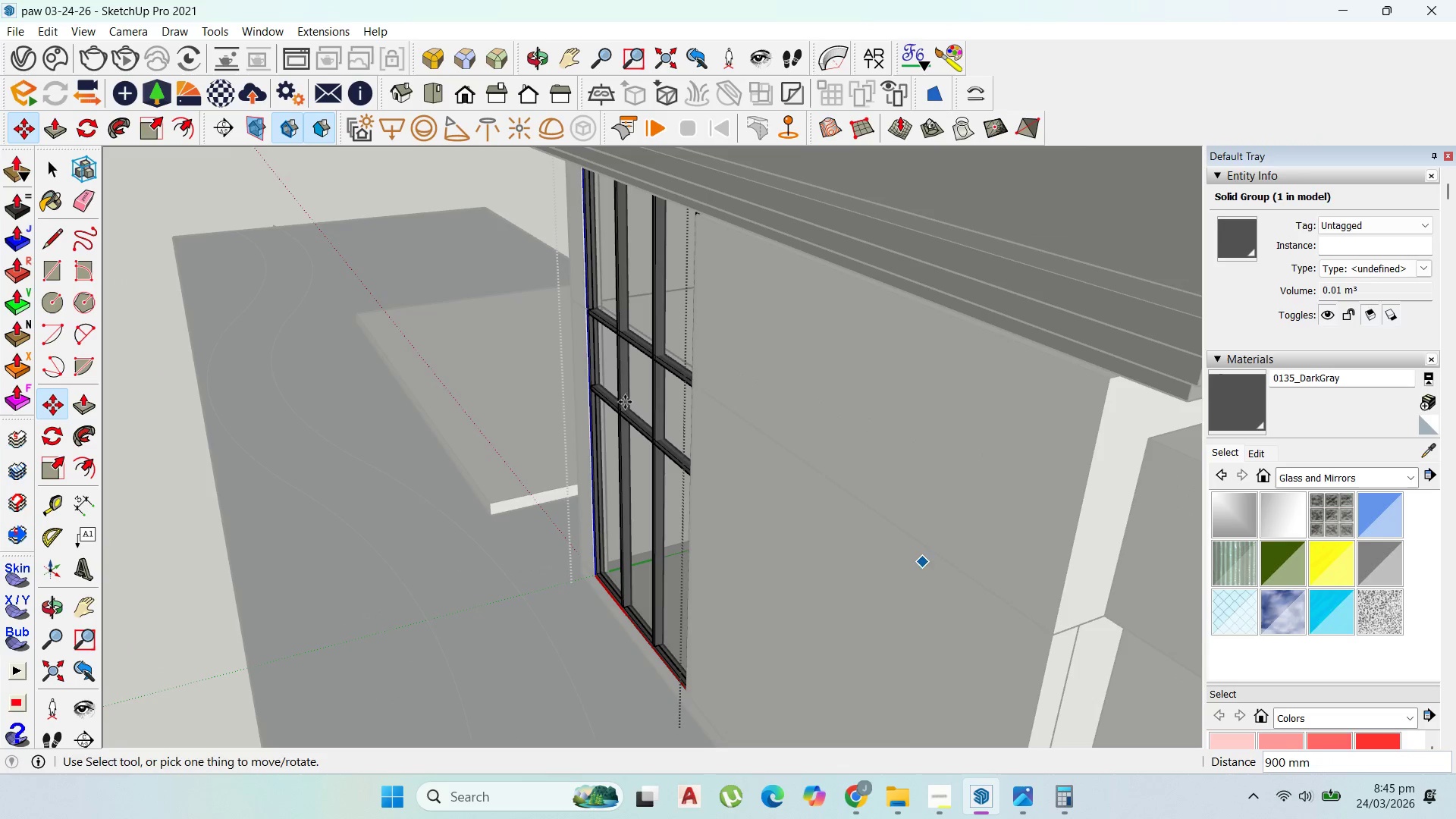 
key(Shift+ShiftLeft)
 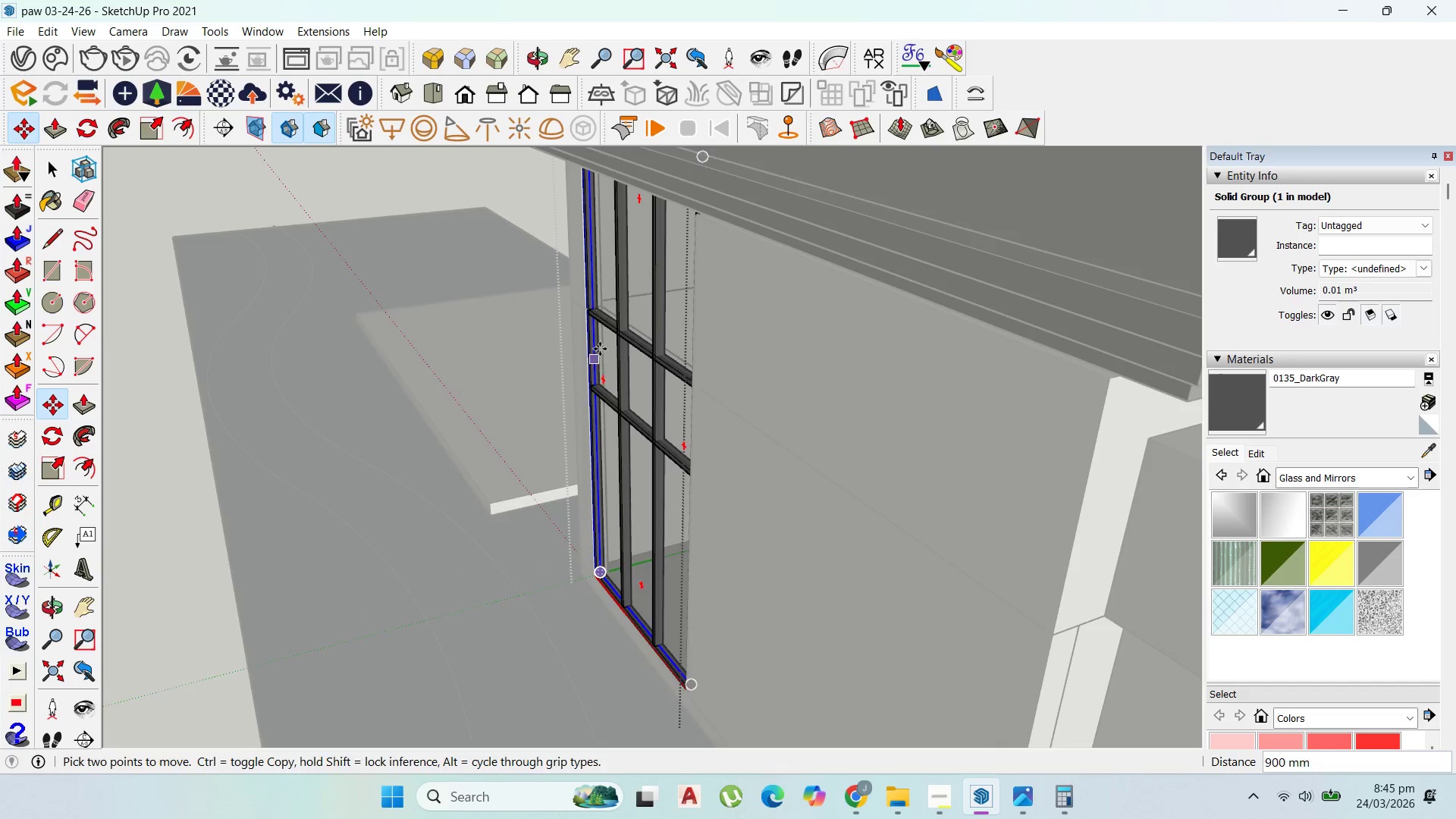 
scroll: coordinate [600, 349], scroll_direction: up, amount: 1.0
 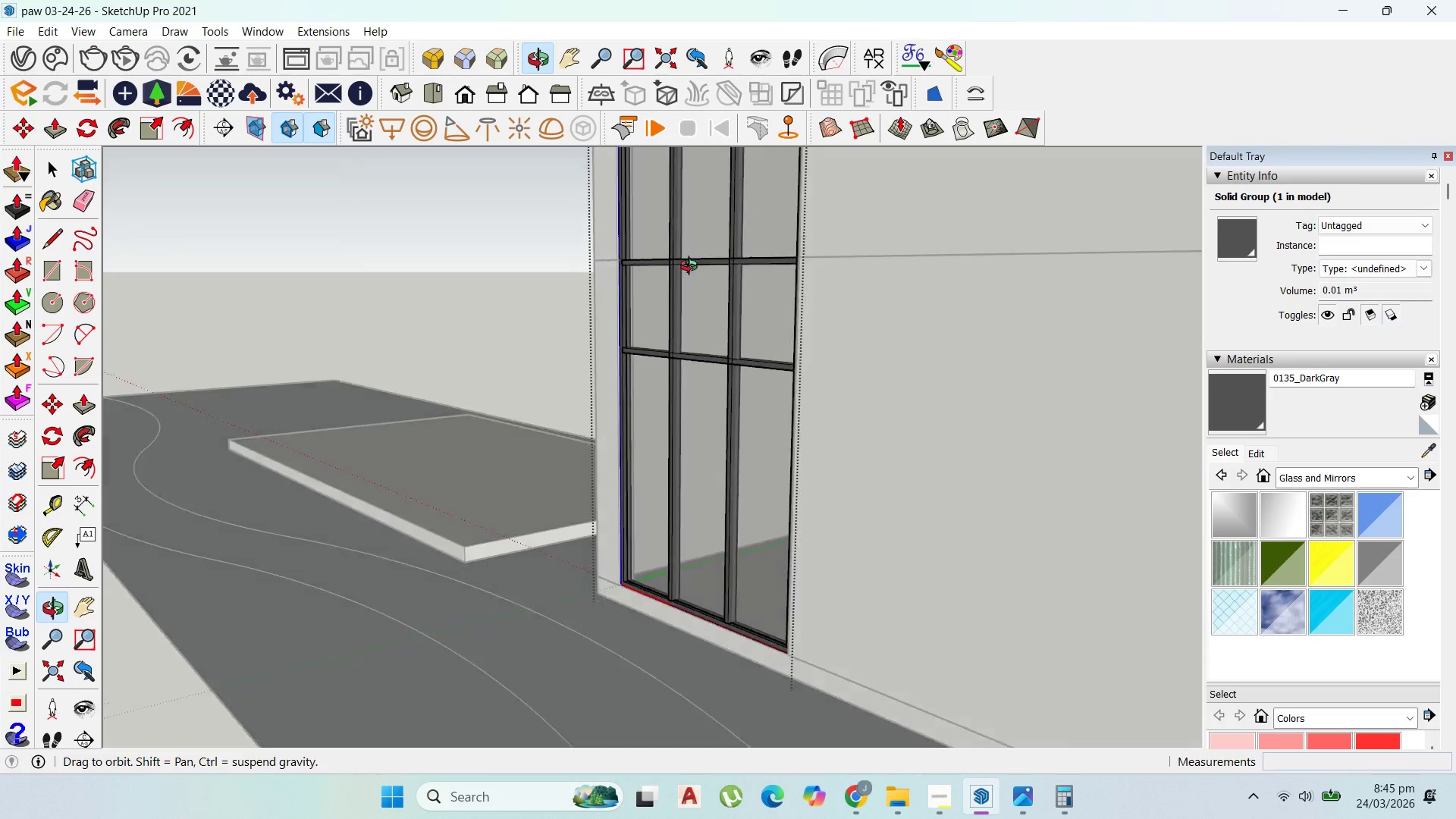 
left_click([681, 331])
 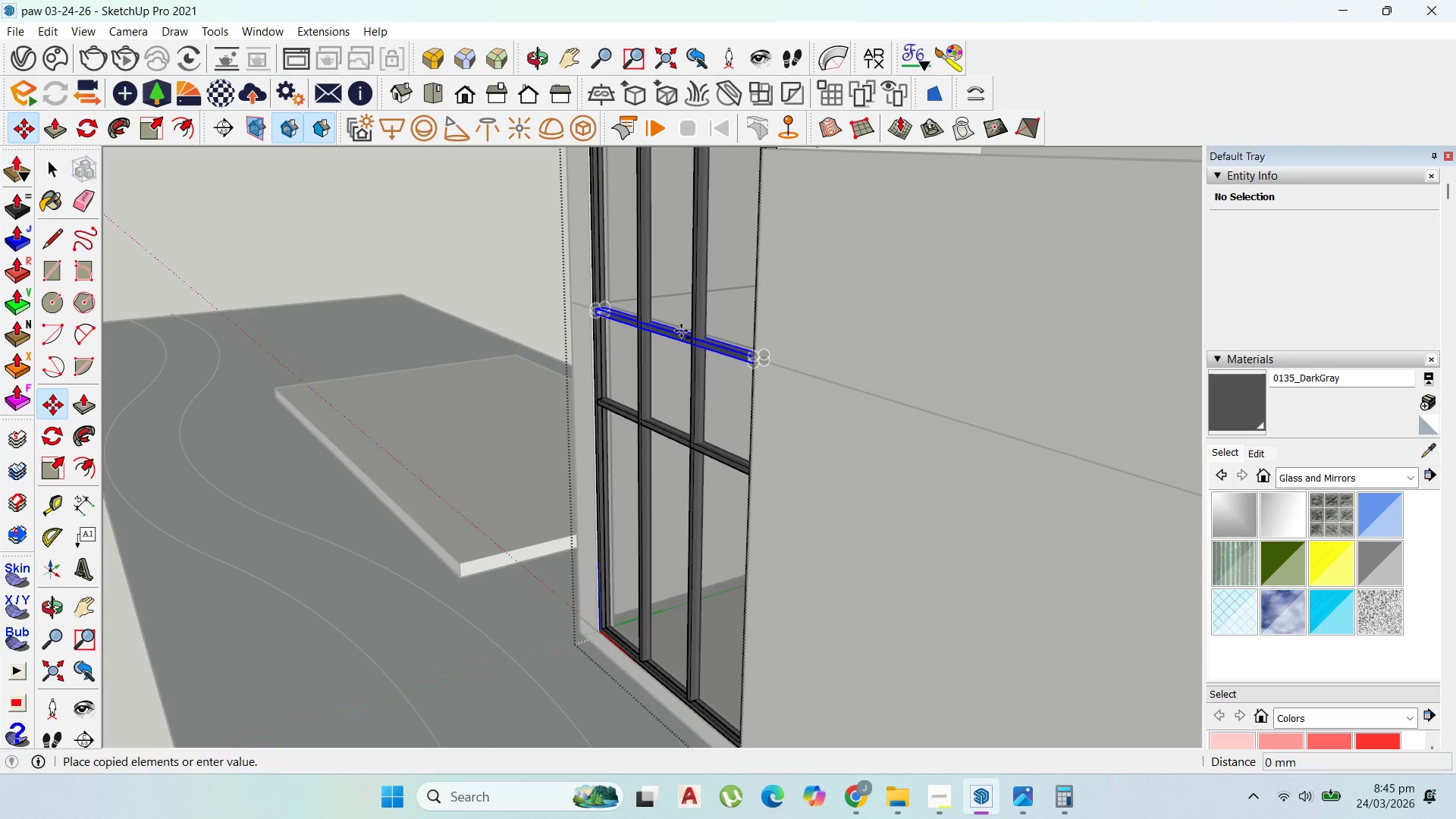 
key(Control+ControlLeft)
 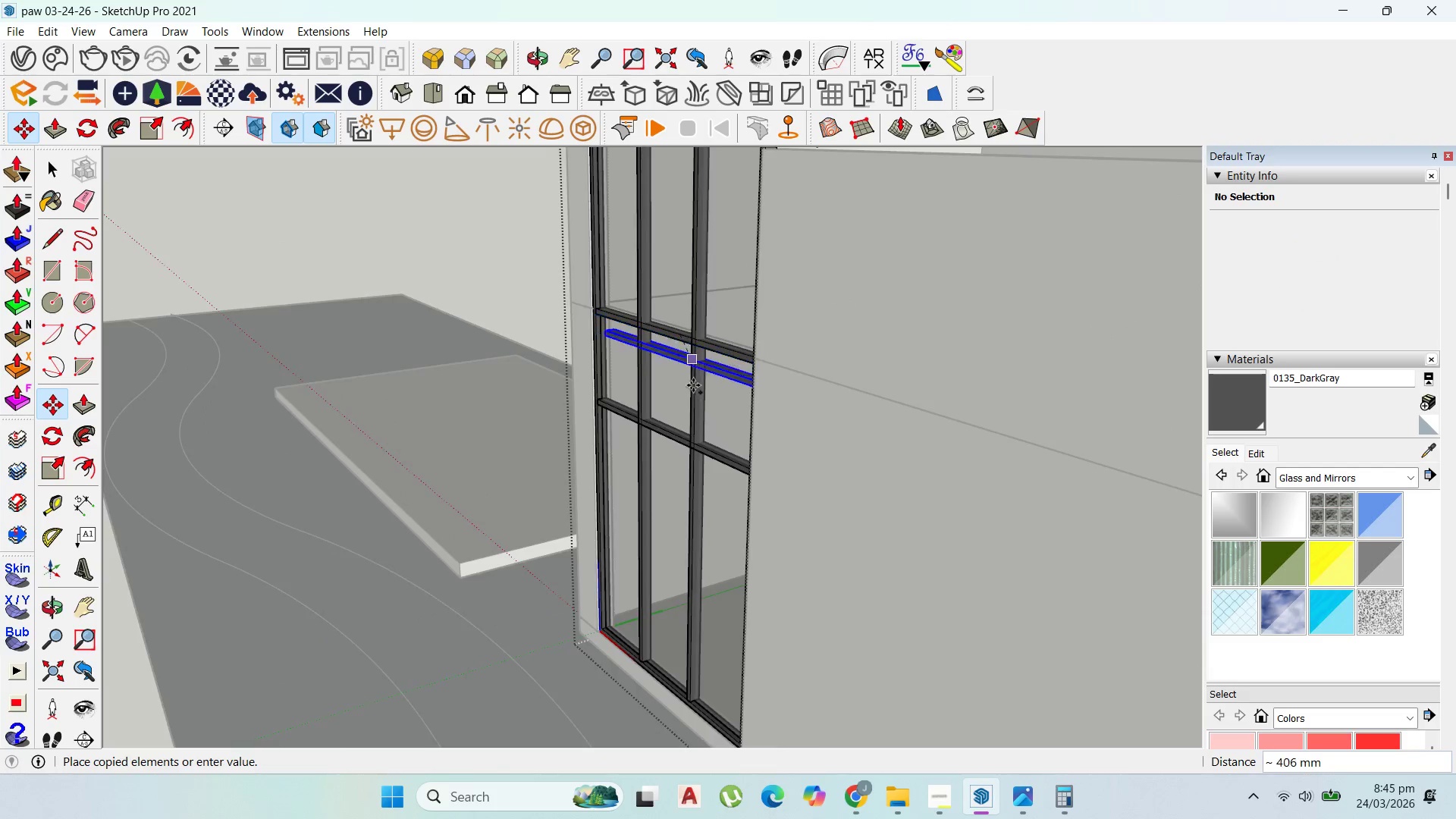 
scroll: coordinate [682, 331], scroll_direction: none, amount: 0.0
 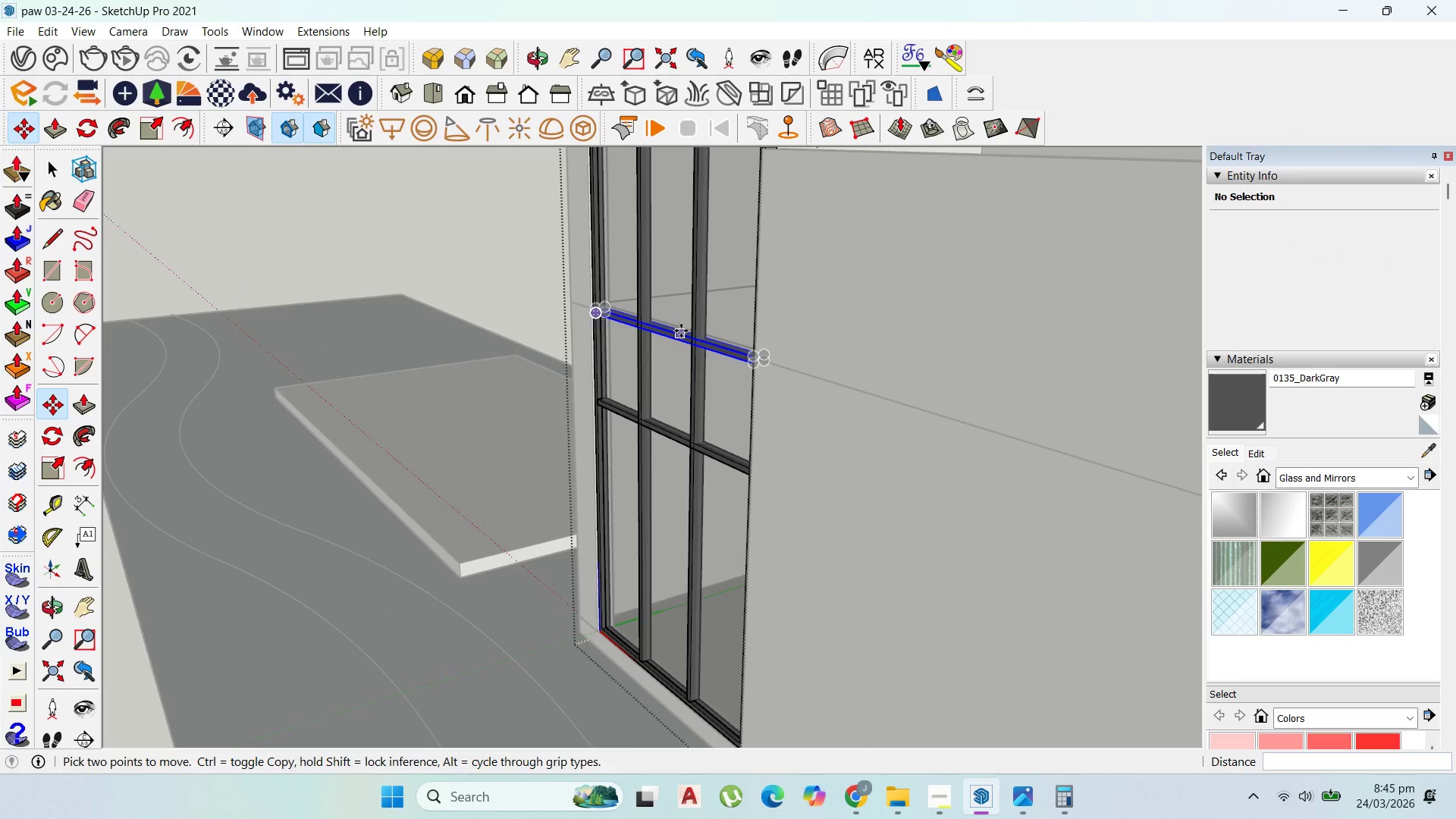 
scroll: coordinate [693, 386], scroll_direction: down, amount: 3.0
 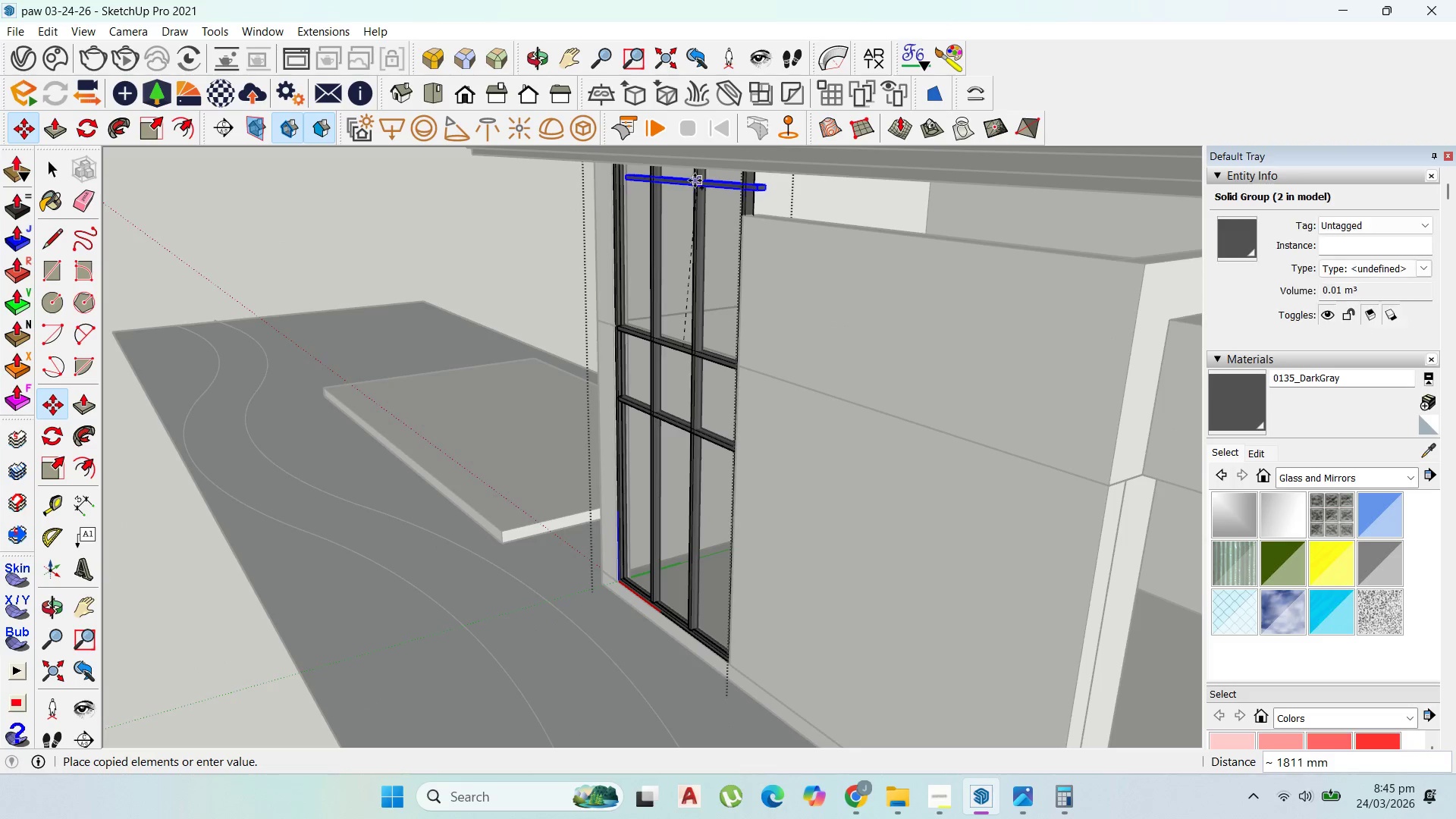 
hold_key(key=ShiftLeft, duration=0.41)
scroll: coordinate [696, 201], scroll_direction: up, amount: 1.0
 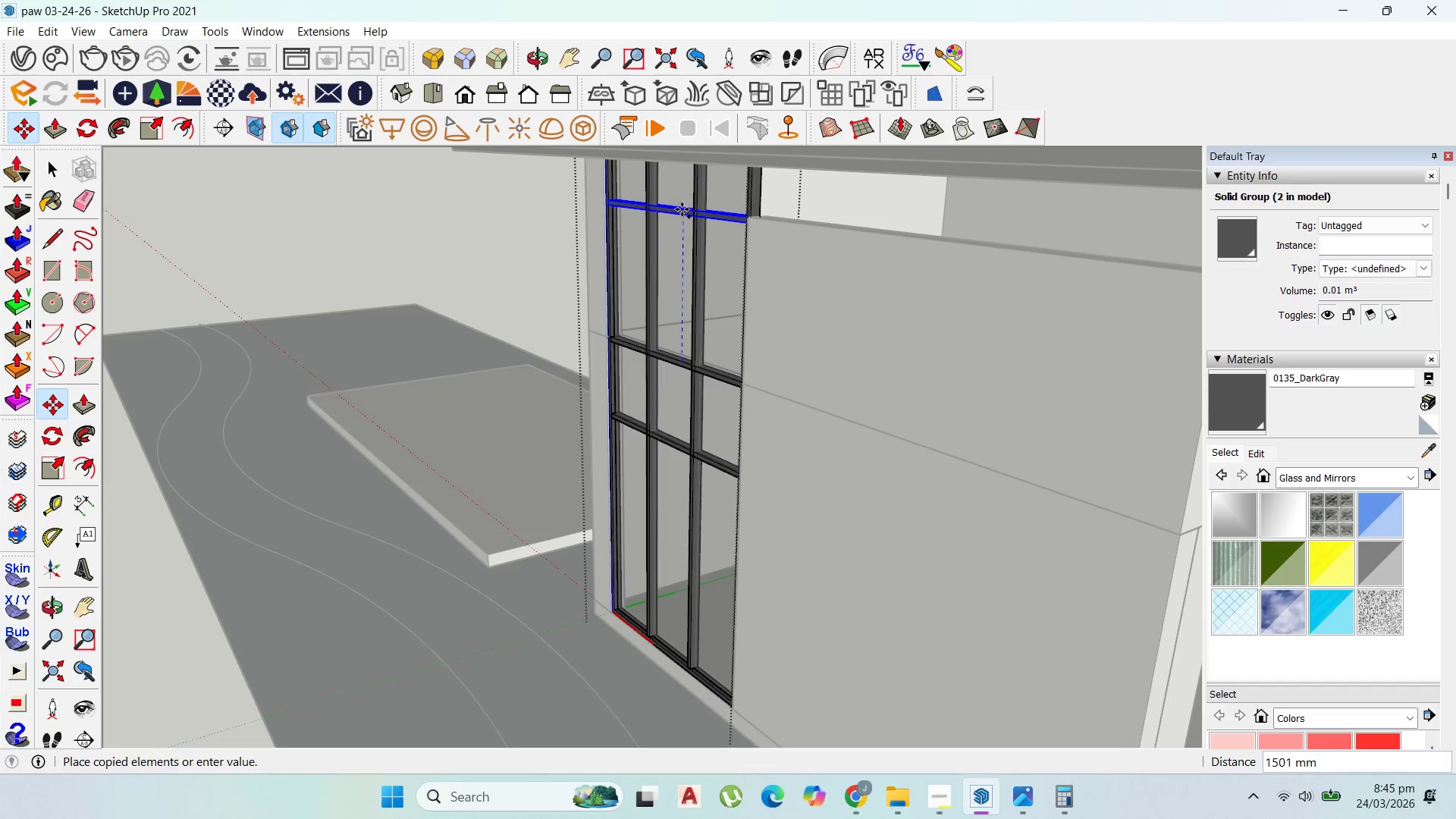 
hold_key(key=ShiftLeft, duration=1.38)
scroll: coordinate [761, 217], scroll_direction: up, amount: 1.0
 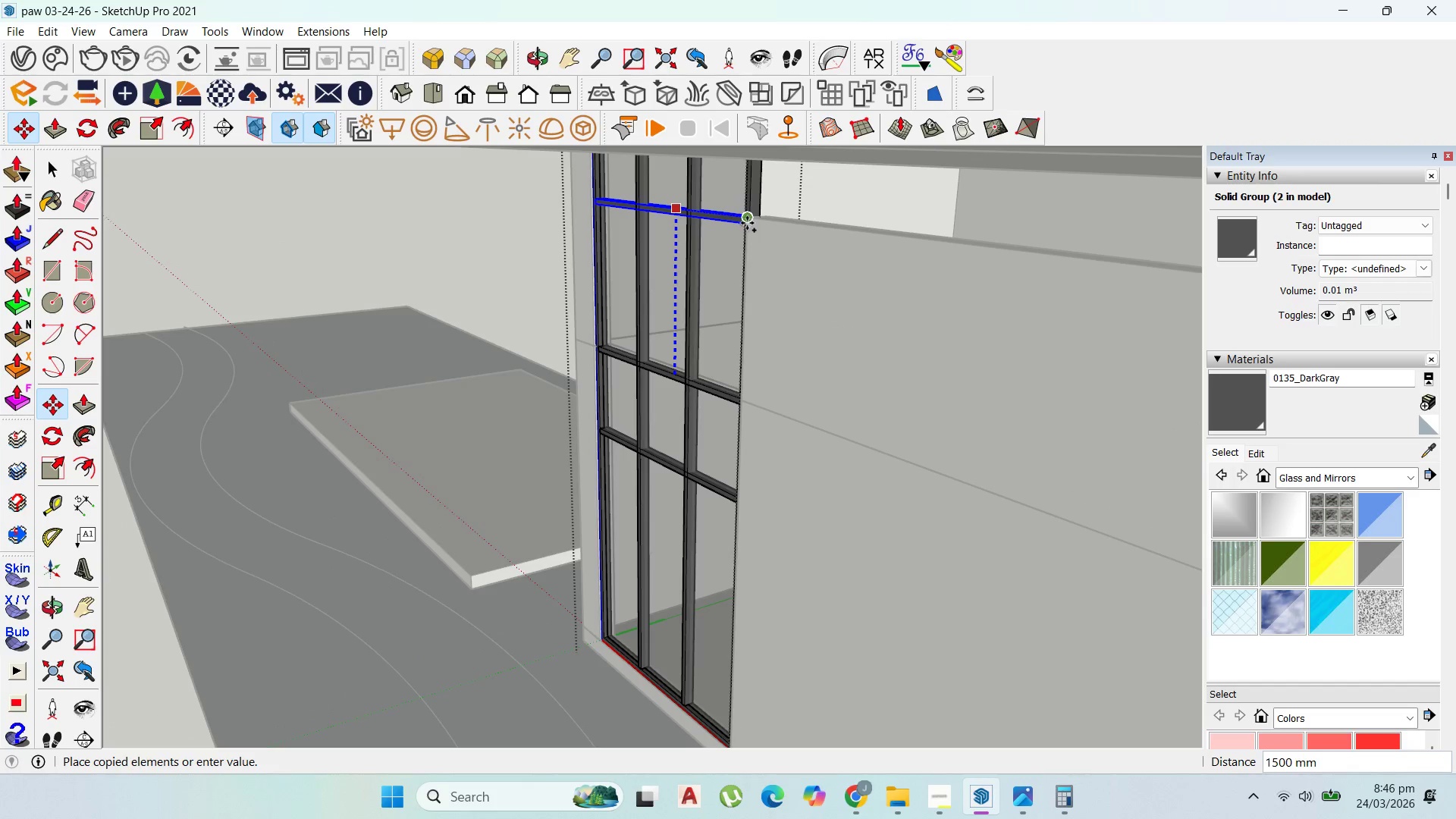 
left_click([747, 223])
 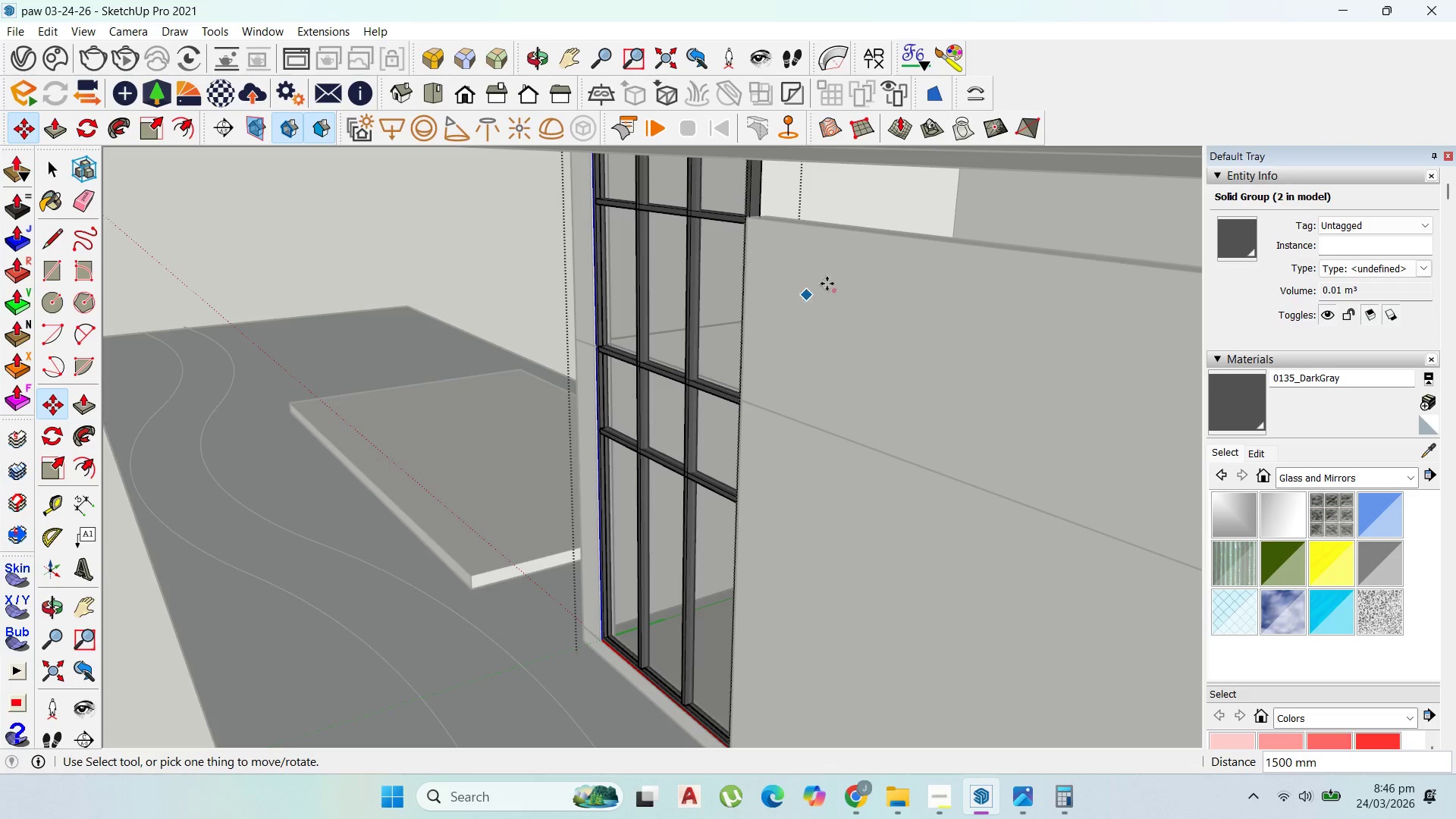 
scroll: coordinate [818, 265], scroll_direction: down, amount: 6.0
 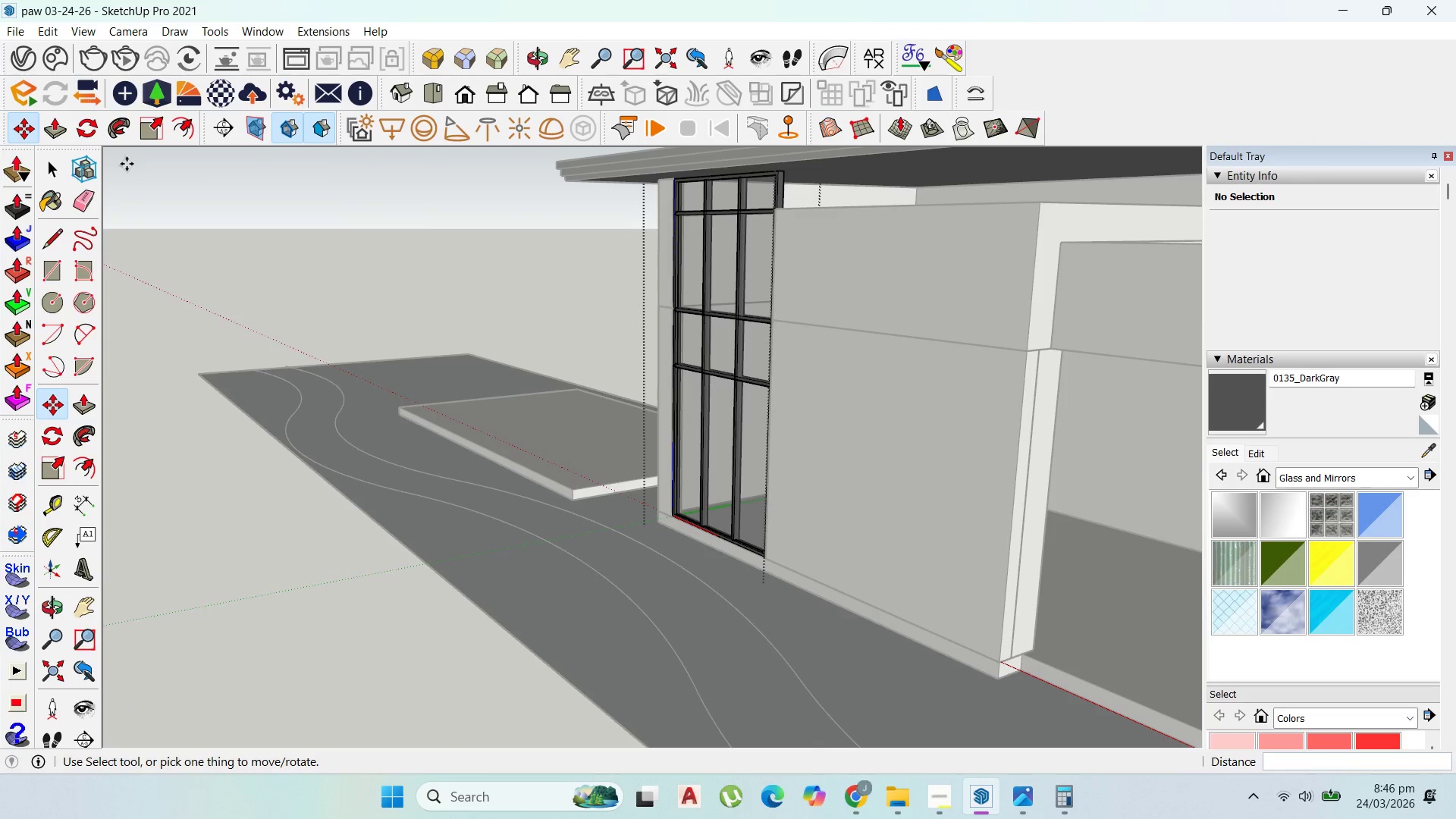 
left_click_drag(start_coordinate=[362, 278], to_coordinate=[355, 268])
 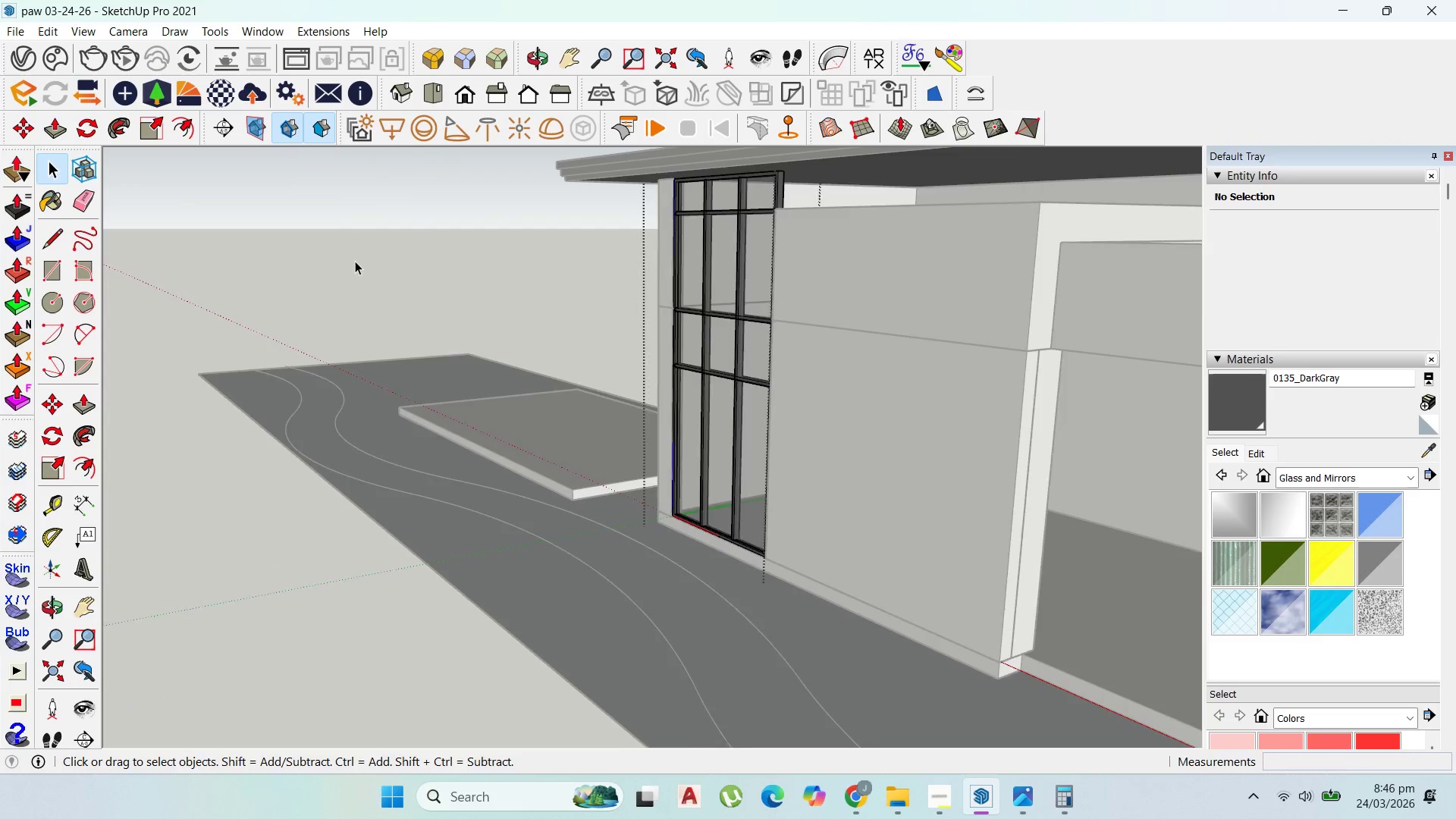 
scroll: coordinate [357, 260], scroll_direction: down, amount: 3.0
 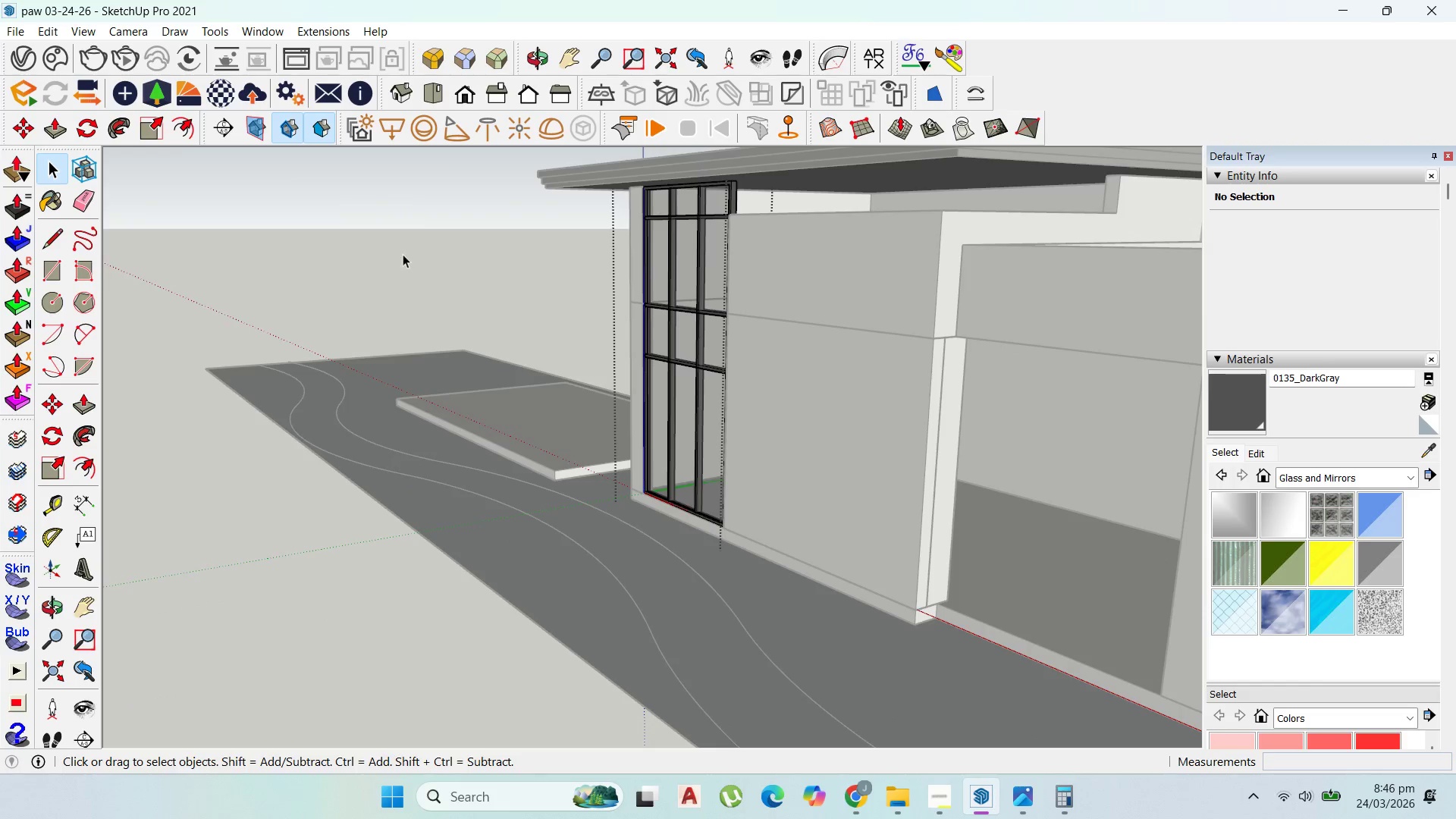 
left_click([403, 254])
 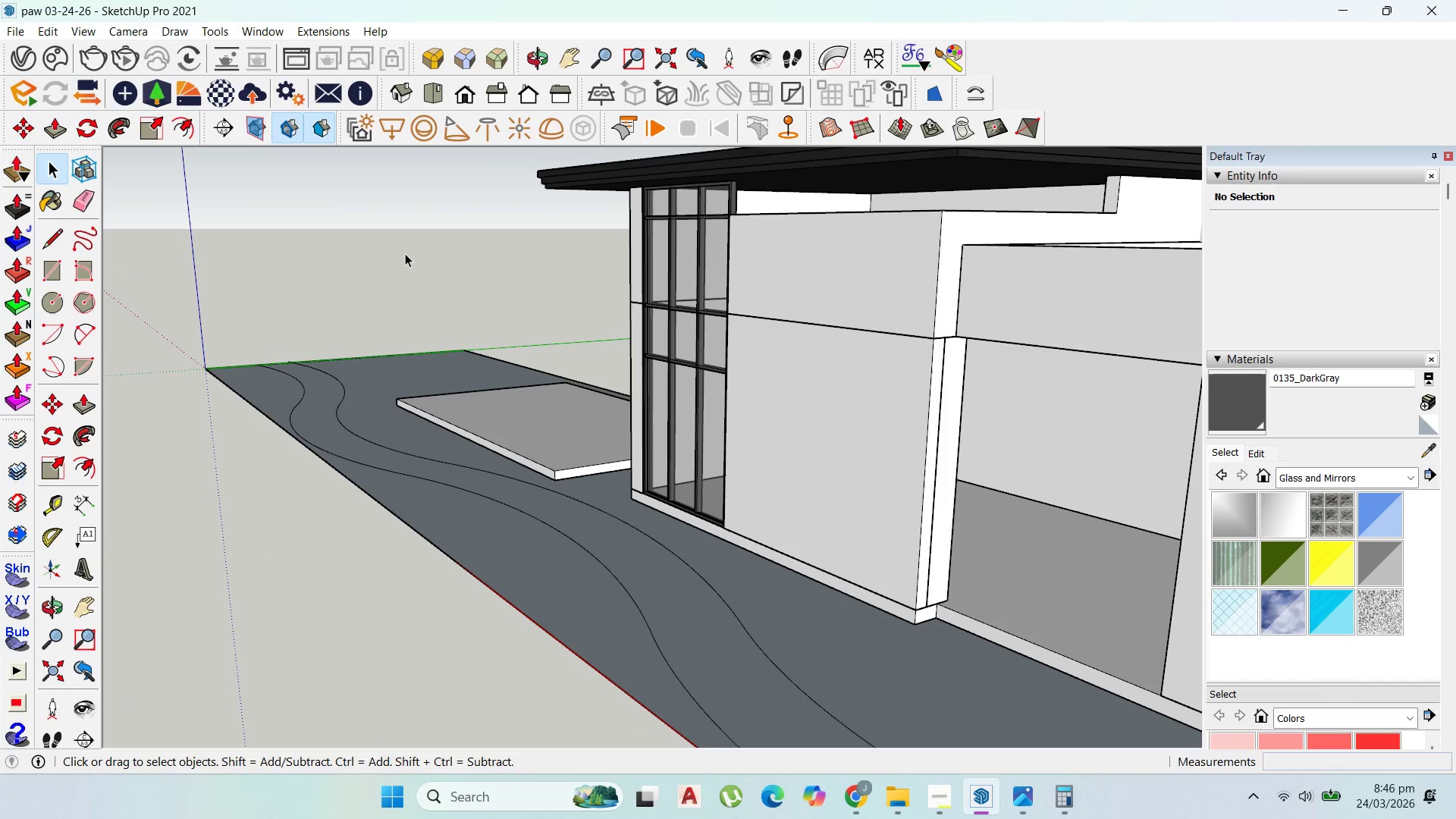 
left_click_drag(start_coordinate=[405, 253], to_coordinate=[402, 249])
 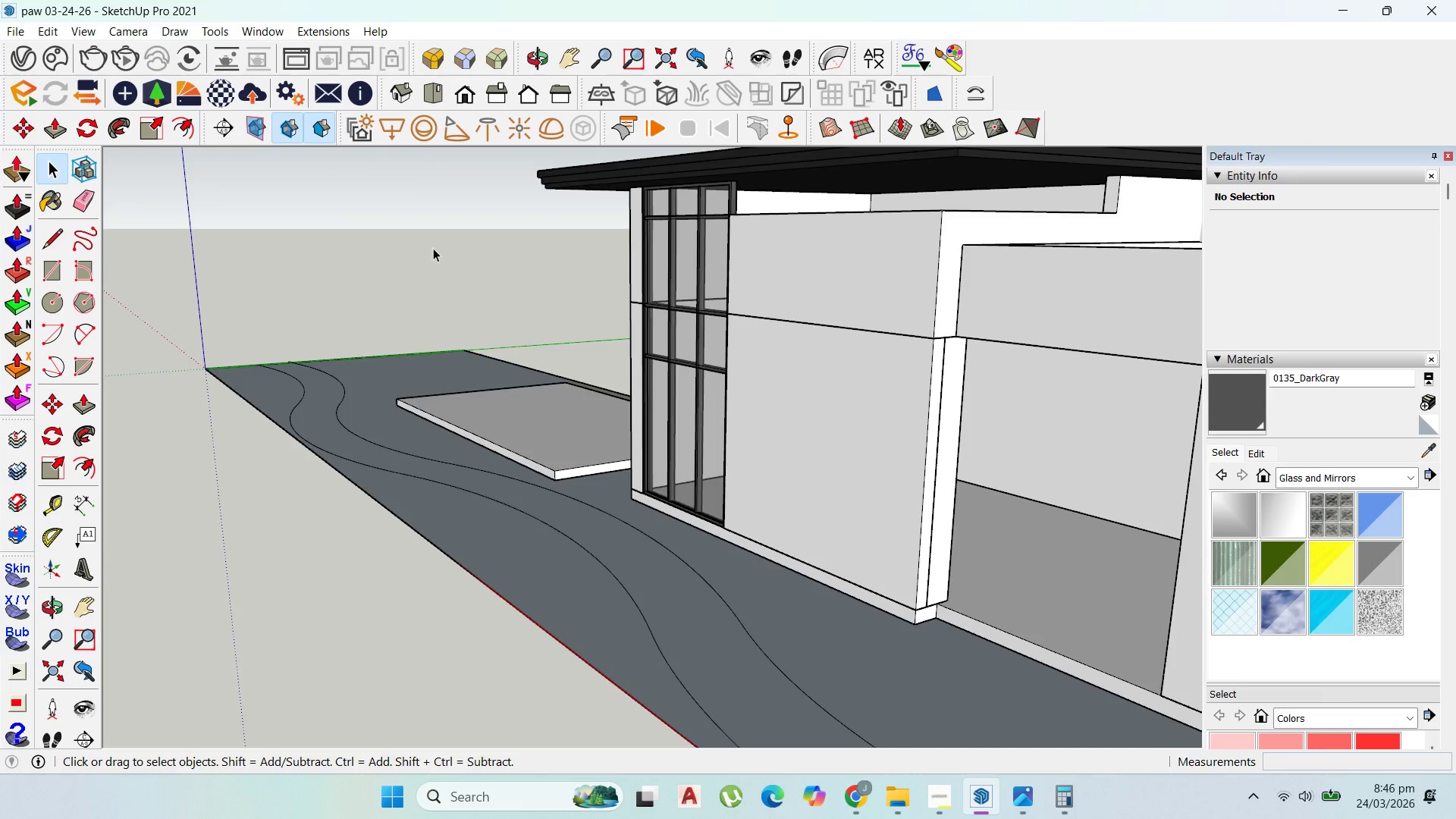 
scroll: coordinate [494, 265], scroll_direction: down, amount: 4.0
 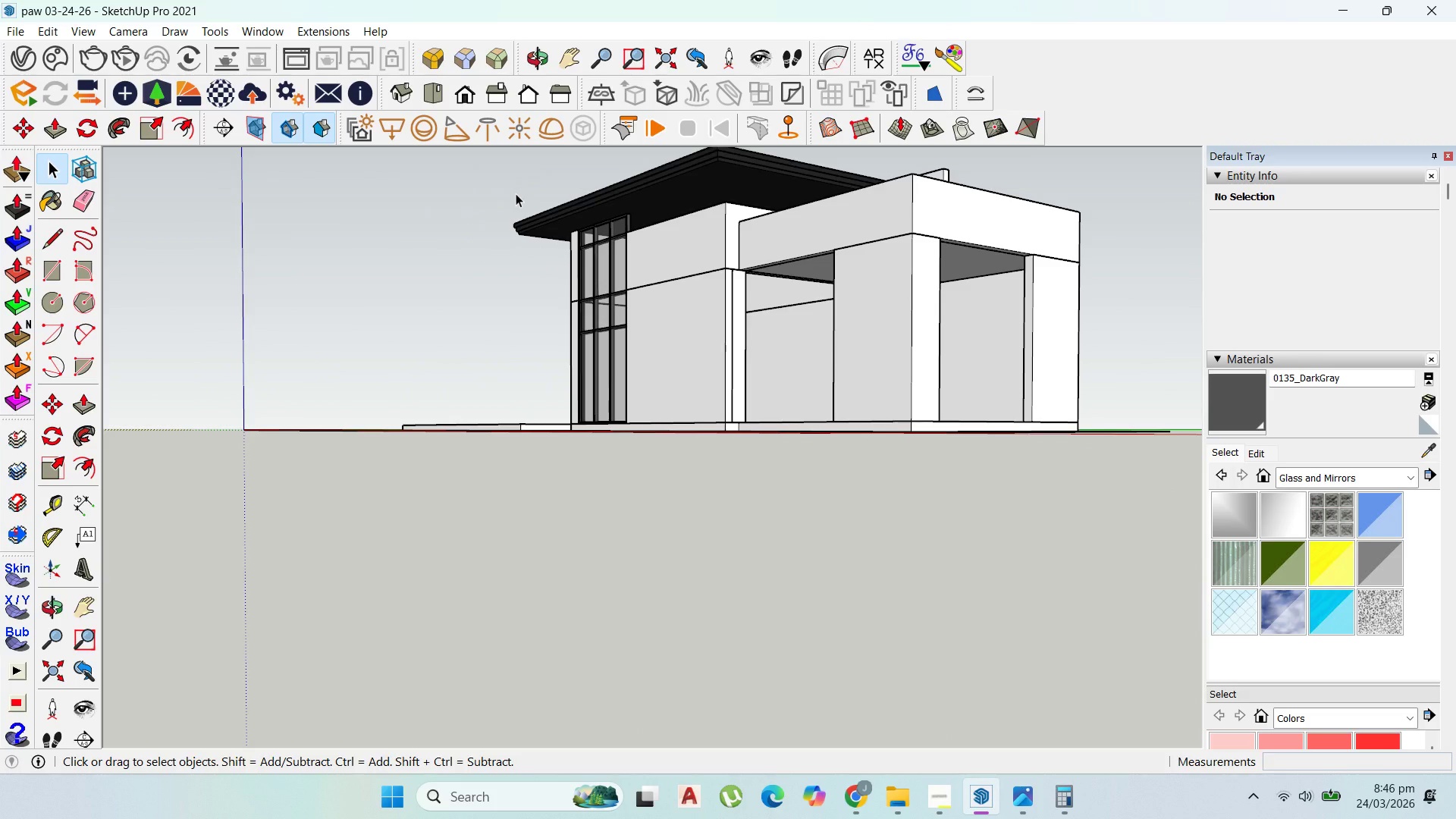 
scroll: coordinate [571, 214], scroll_direction: up, amount: 16.0
 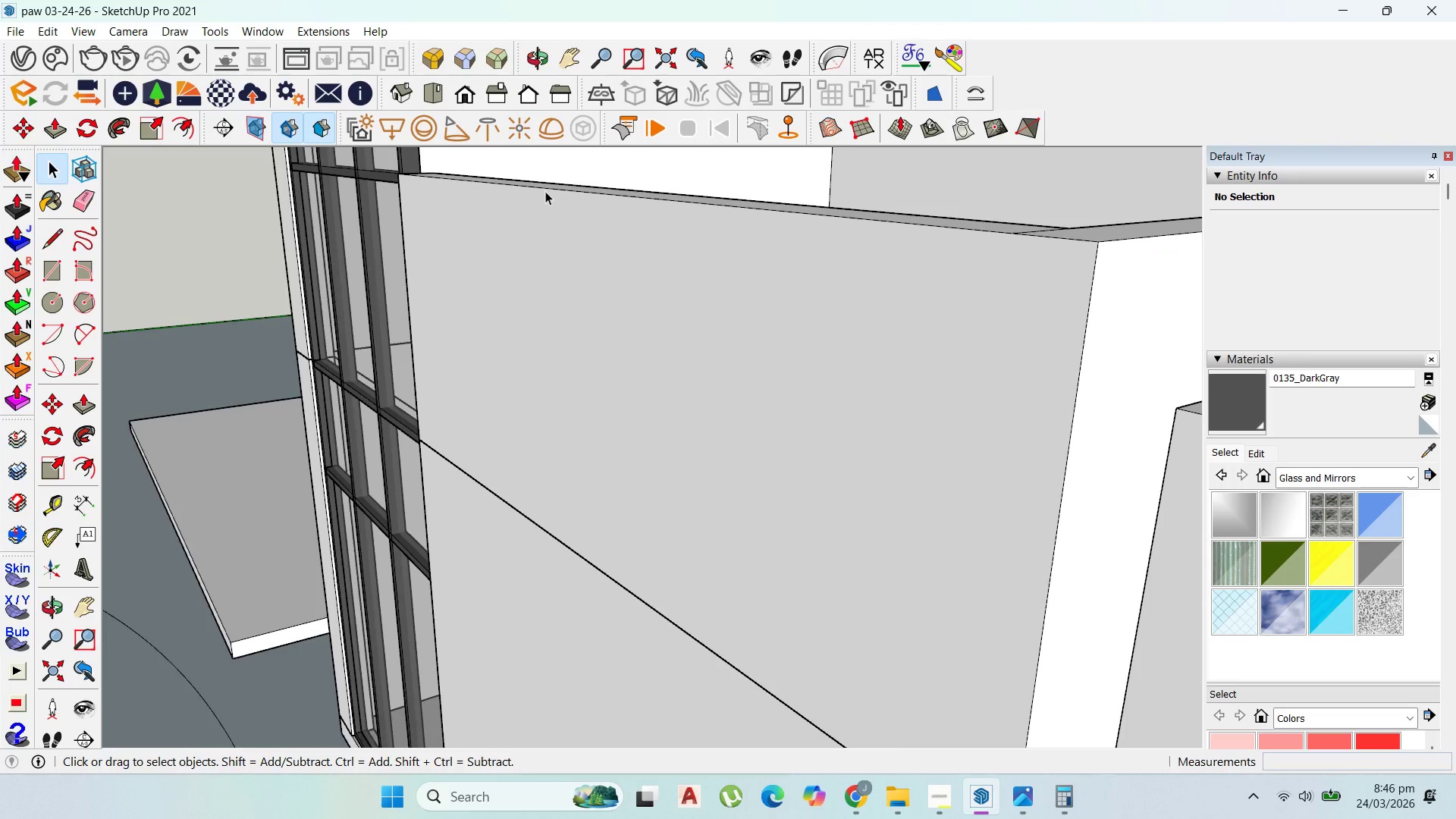 
scroll: coordinate [560, 220], scroll_direction: down, amount: 6.0
 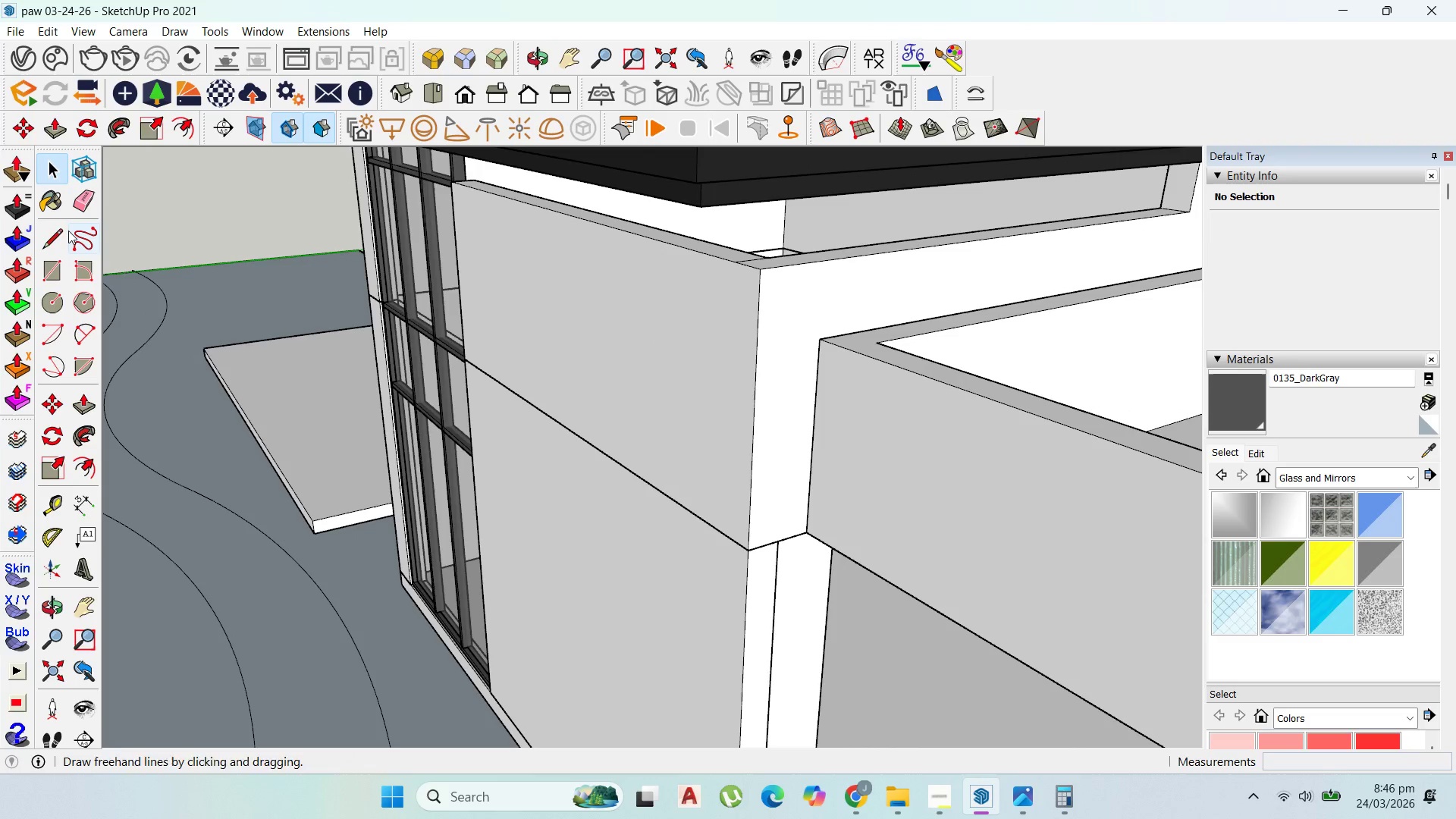 
scroll: coordinate [573, 199], scroll_direction: up, amount: 8.0
 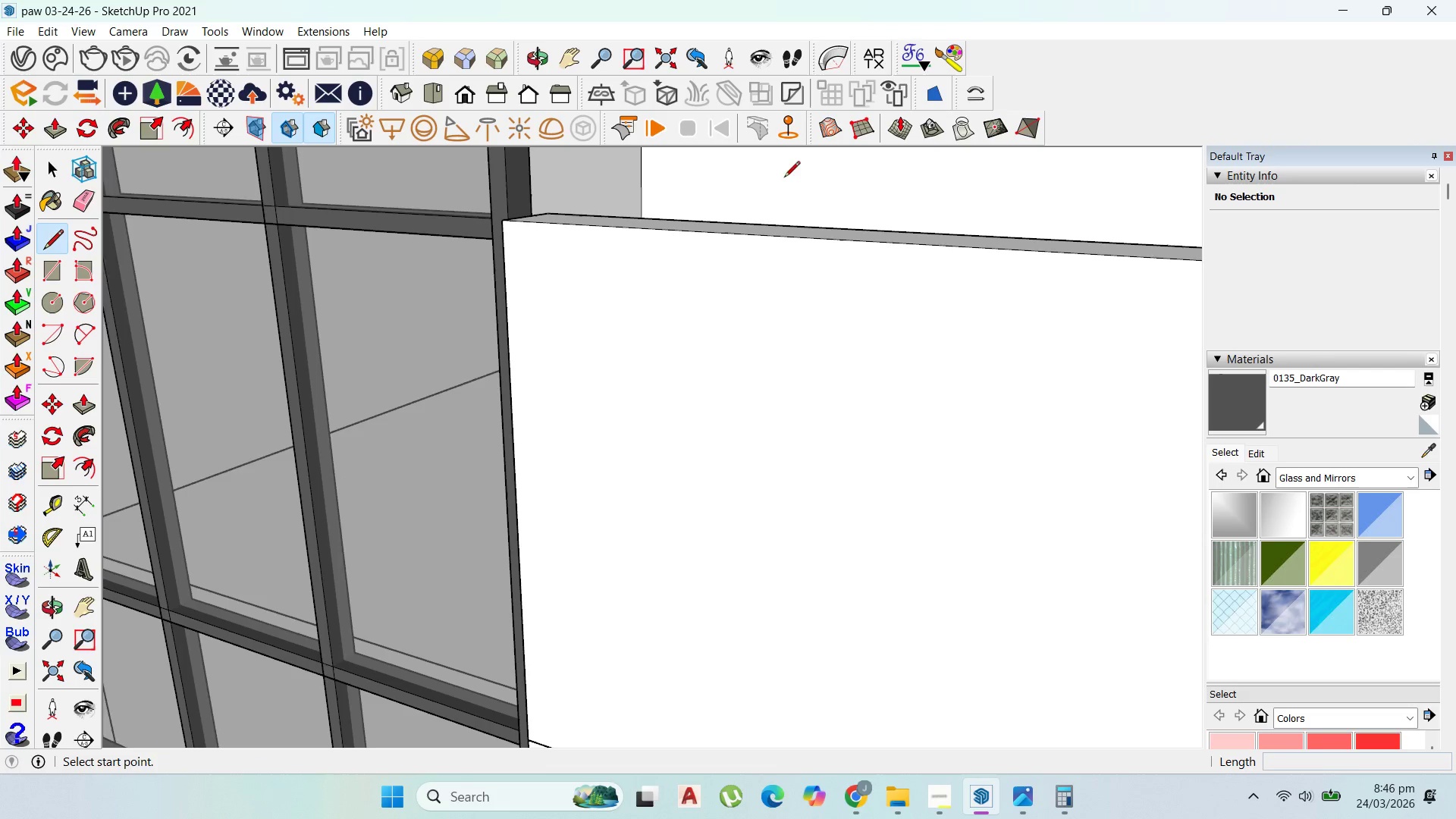 
scroll: coordinate [715, 234], scroll_direction: down, amount: 3.0
 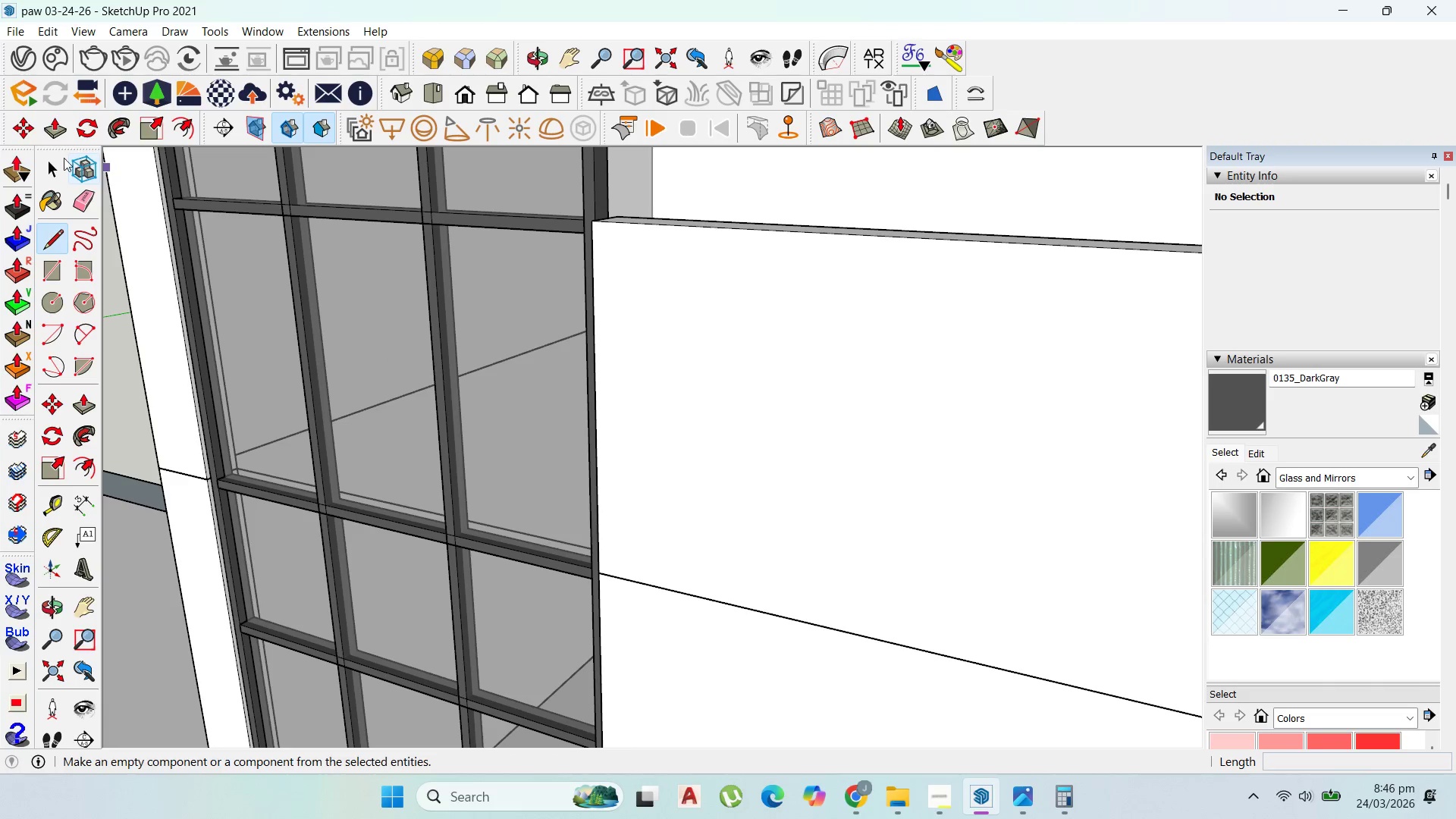 
left_click([52, 163])
 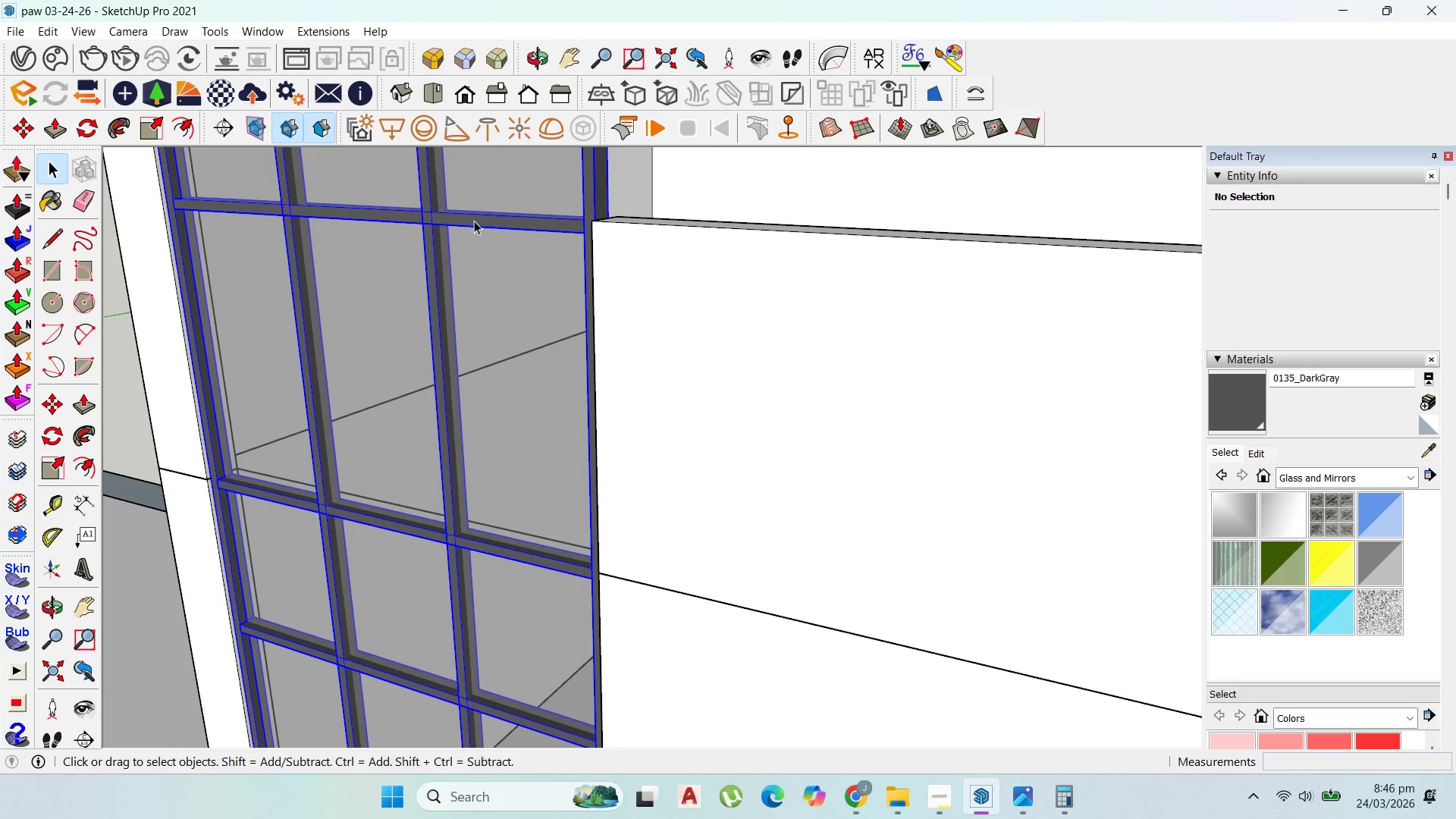 
double_click([475, 221])
 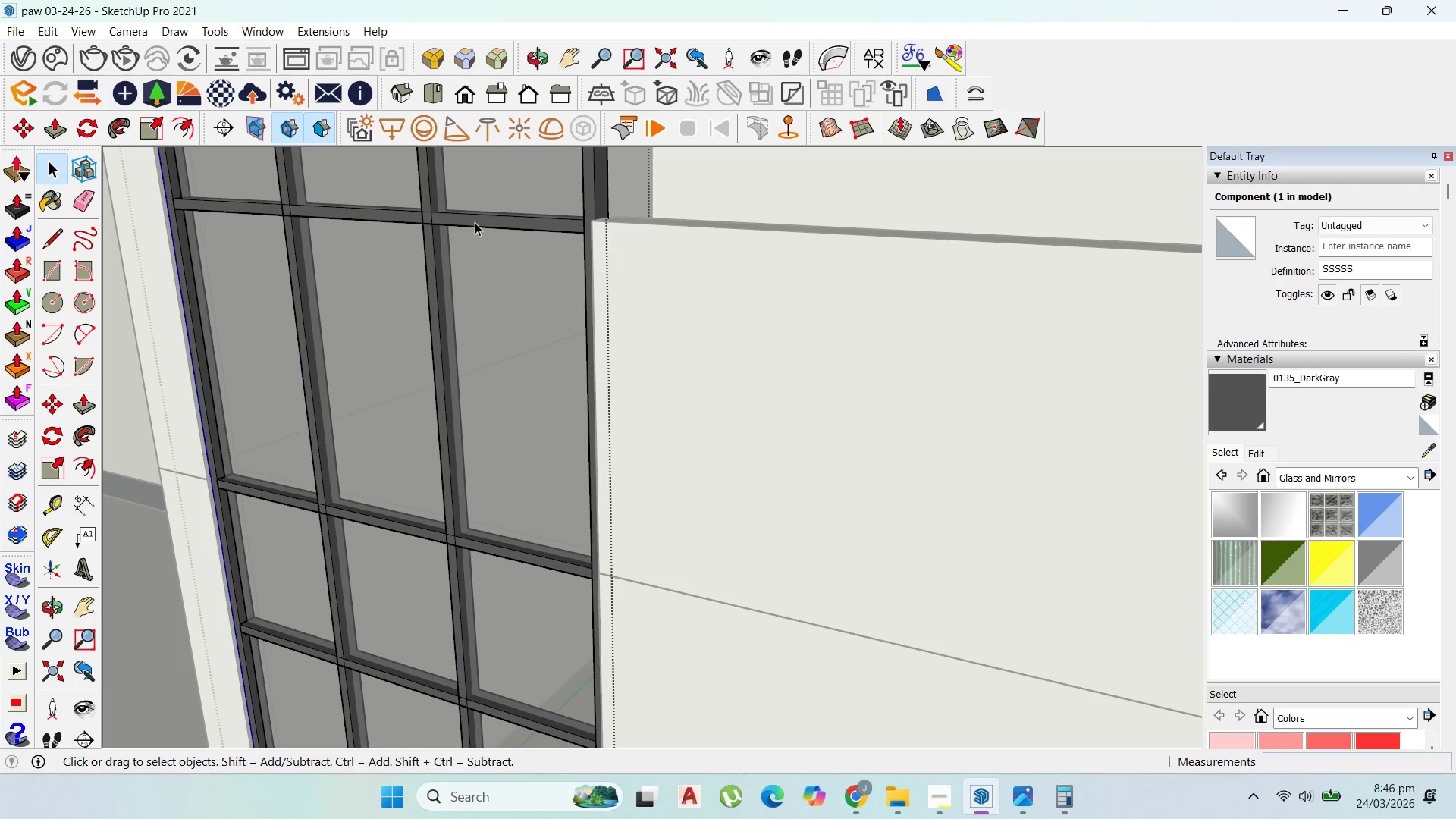 
triple_click([475, 222])
 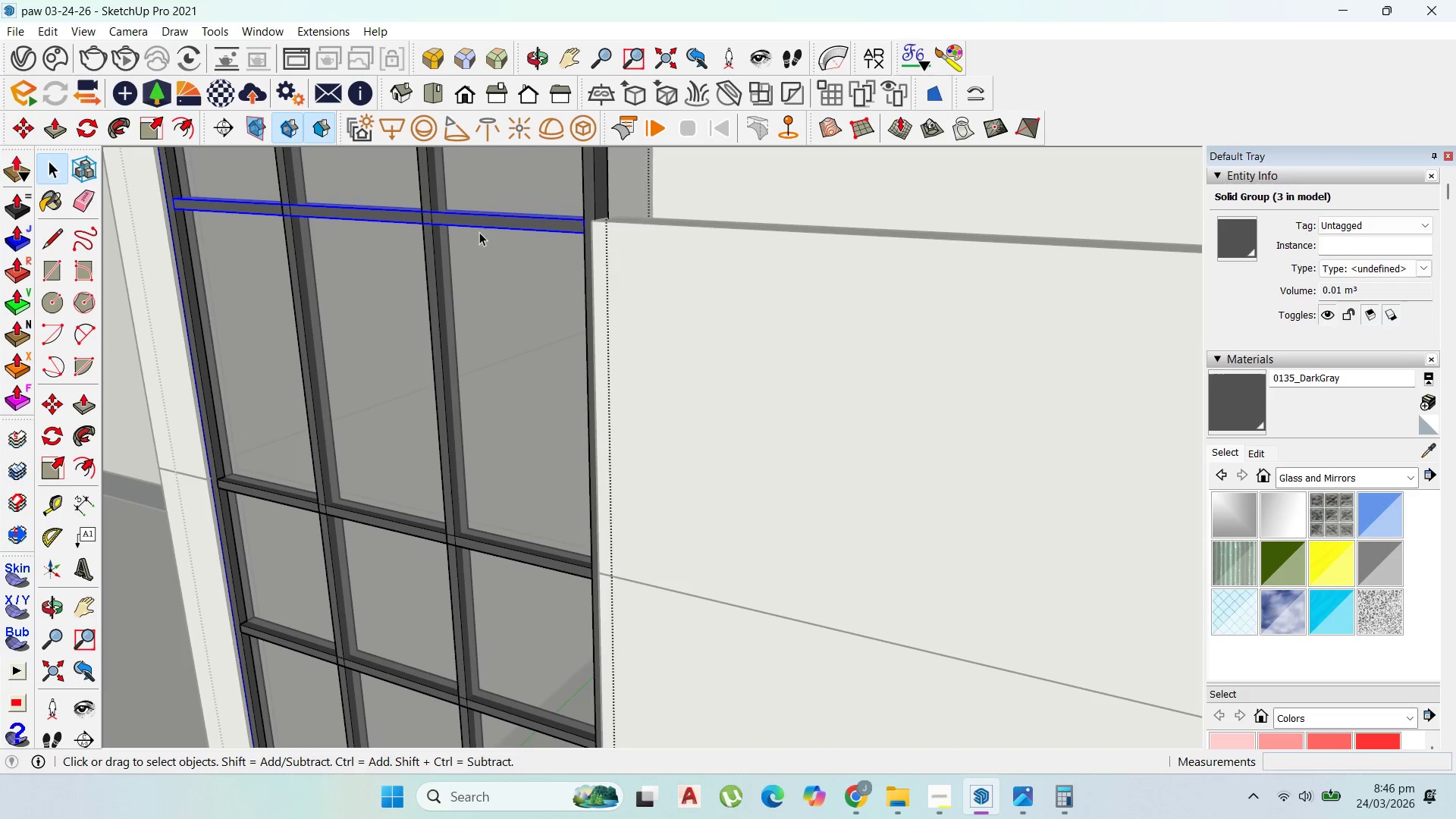 
key(M)
 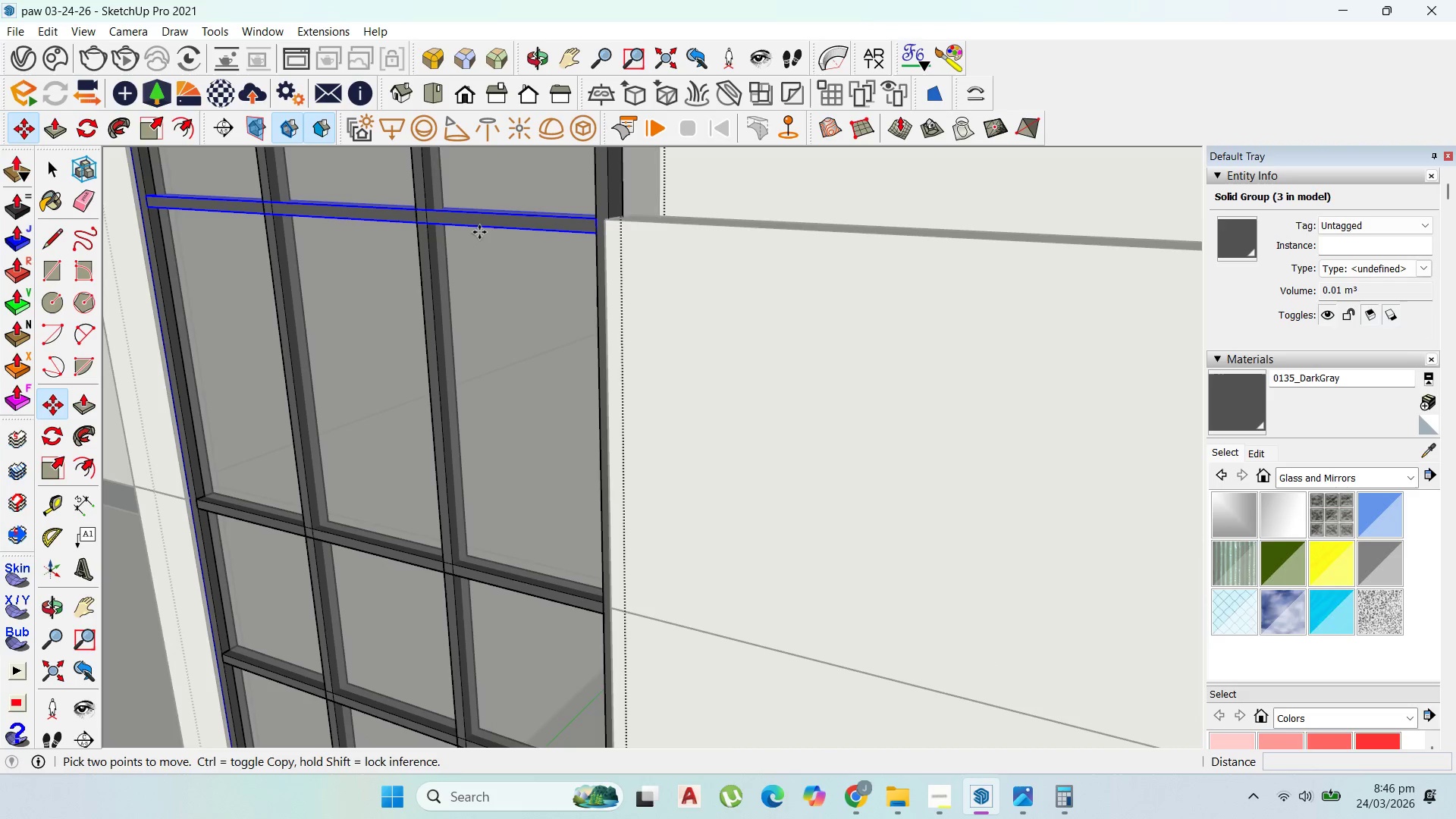 
scroll: coordinate [479, 232], scroll_direction: up, amount: 1.0
 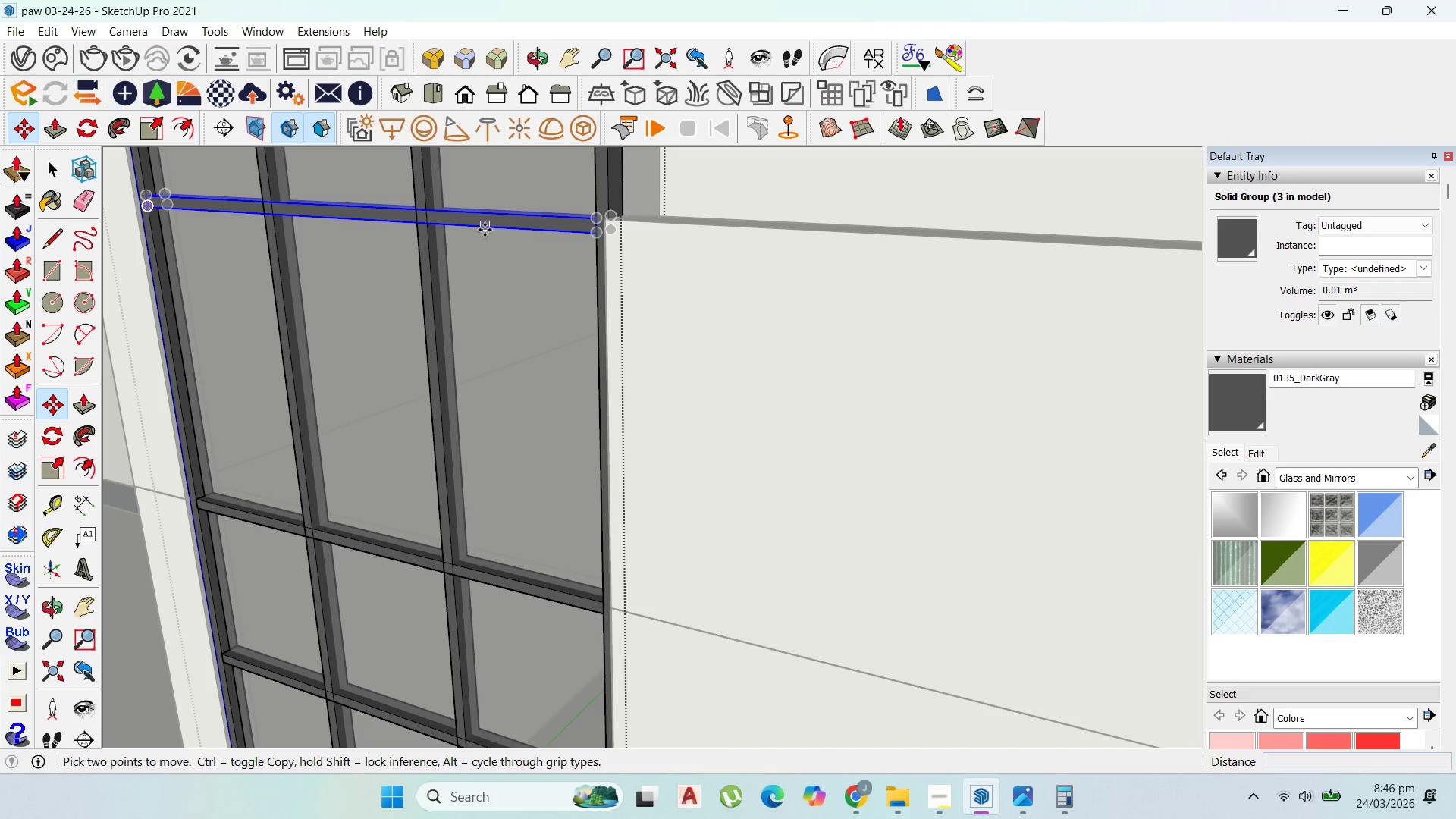 
left_click([485, 230])
 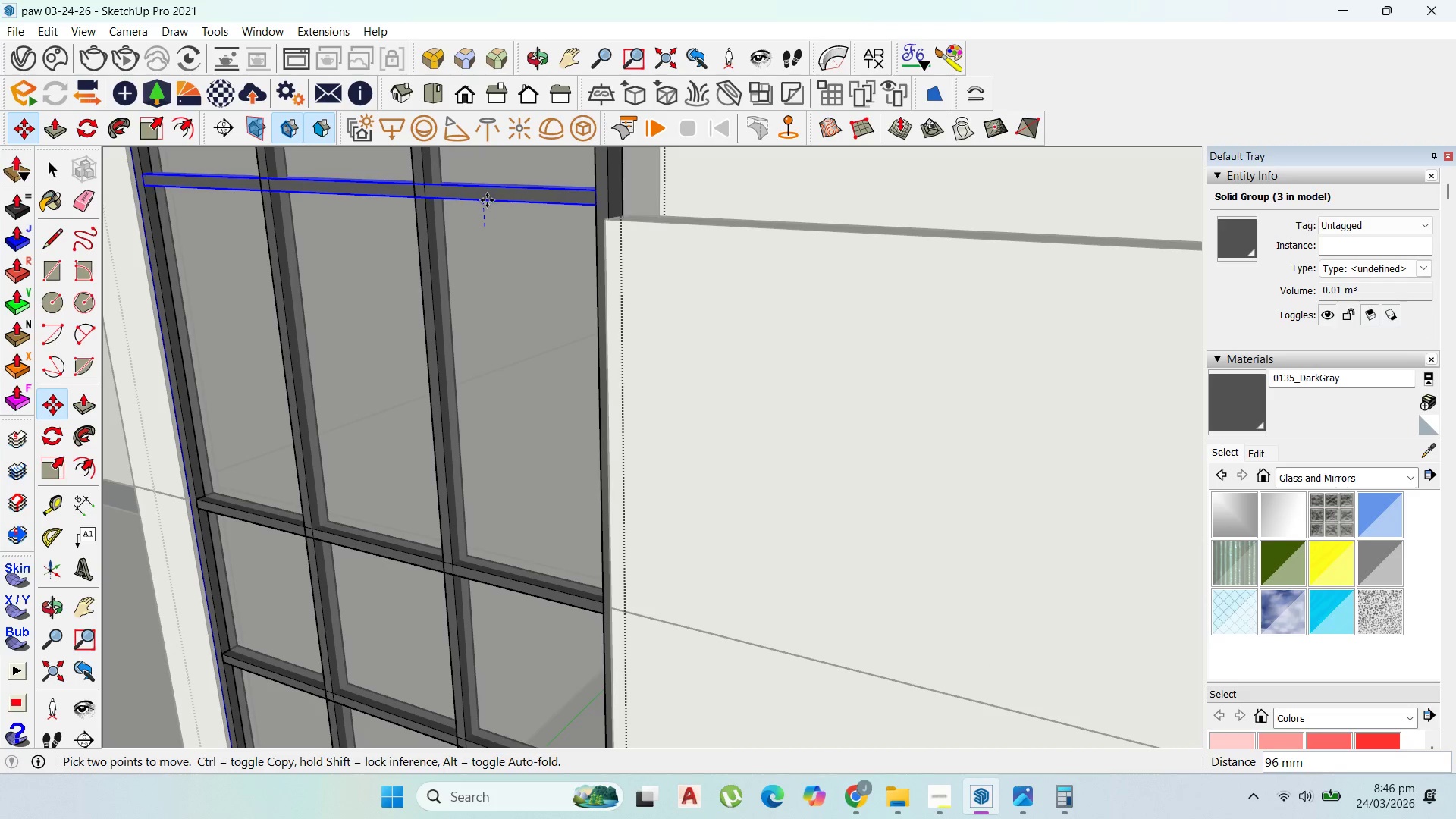 
hold_key(key=ShiftLeft, duration=1.51)
 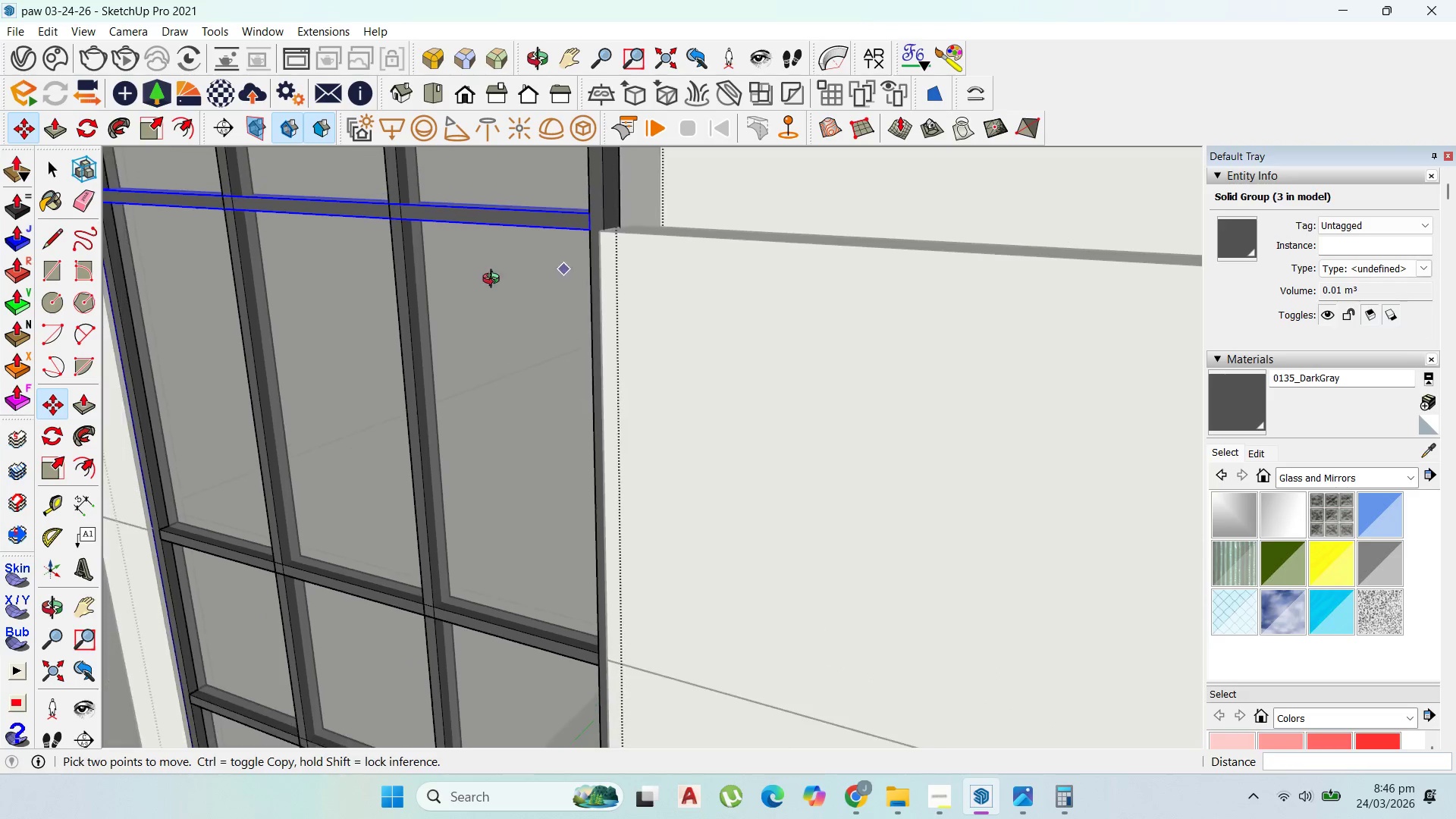 
hold_key(key=ShiftLeft, duration=0.33)
left_click([612, 217])
 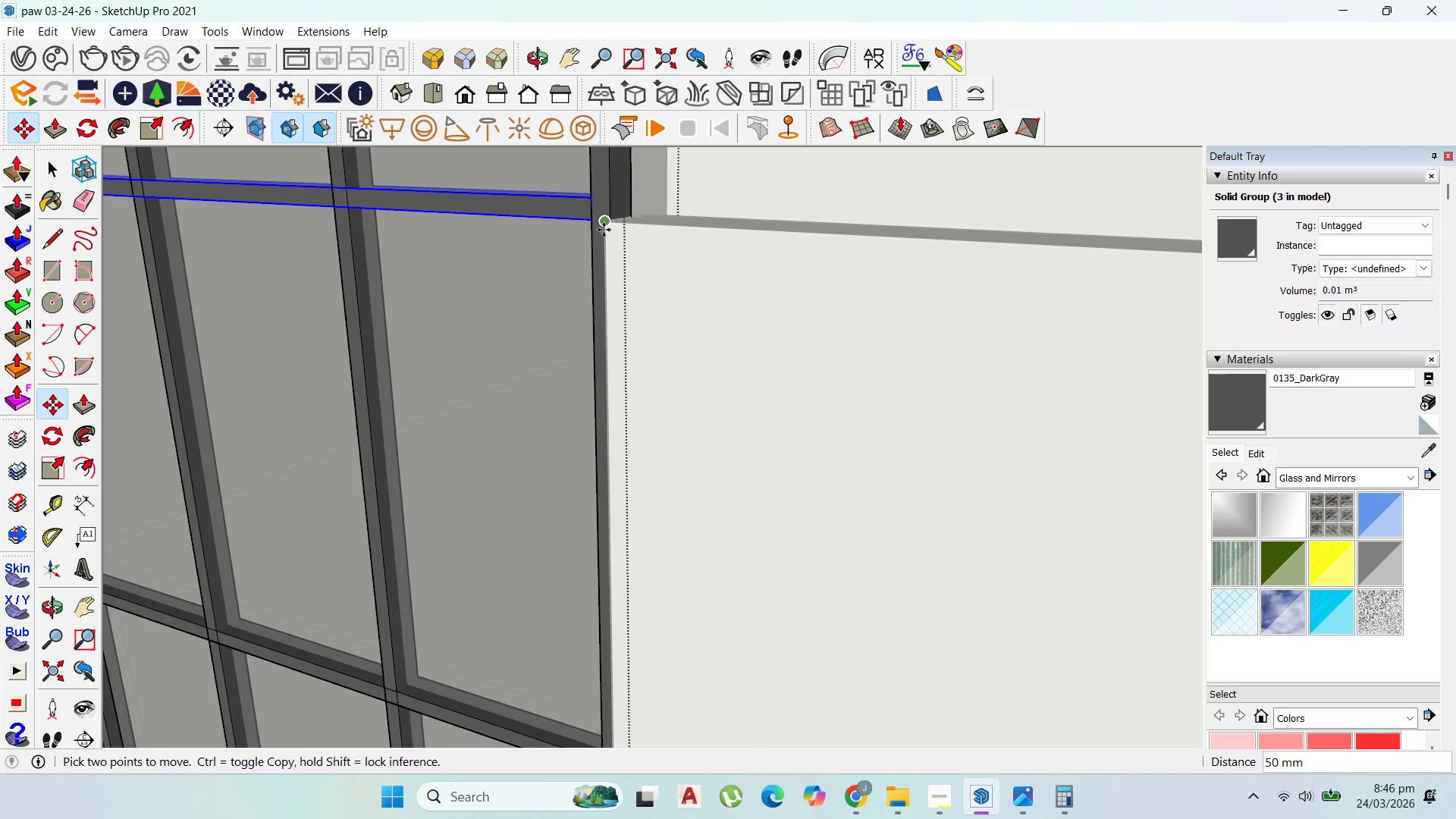 
scroll: coordinate [612, 217], scroll_direction: up, amount: 4.0
 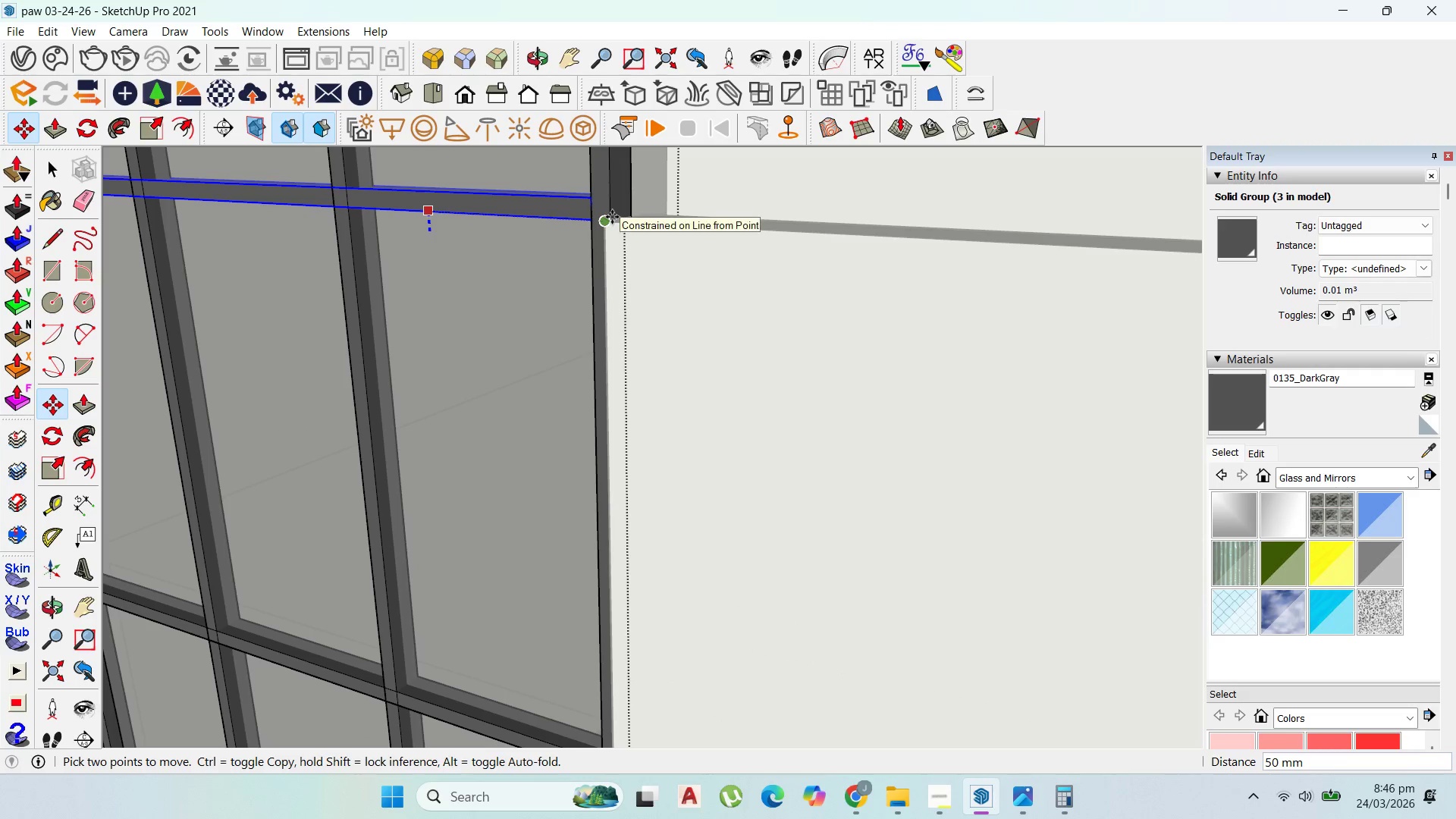 
scroll: coordinate [368, 219], scroll_direction: down, amount: 6.0
 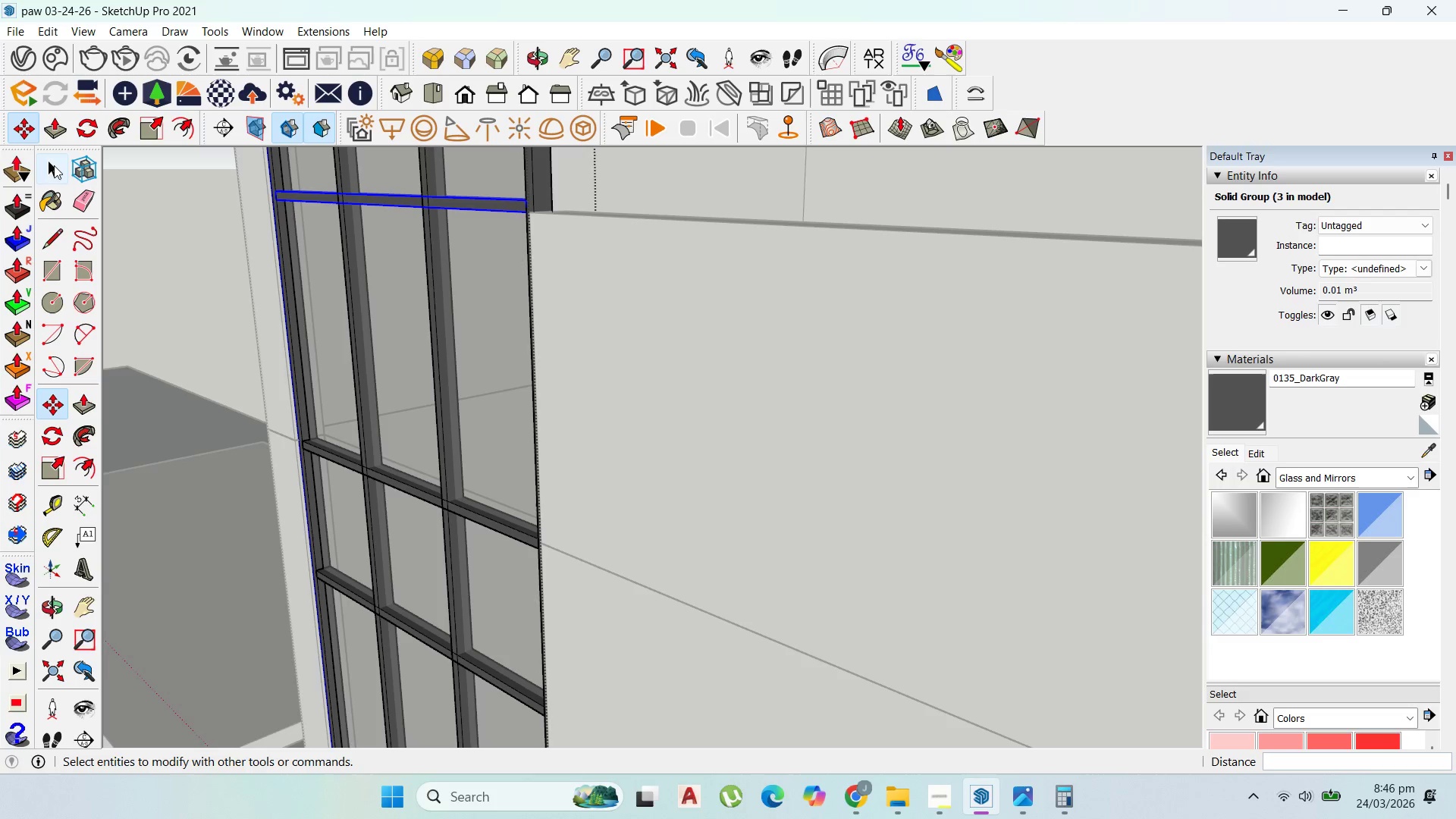 
left_click([54, 165])
 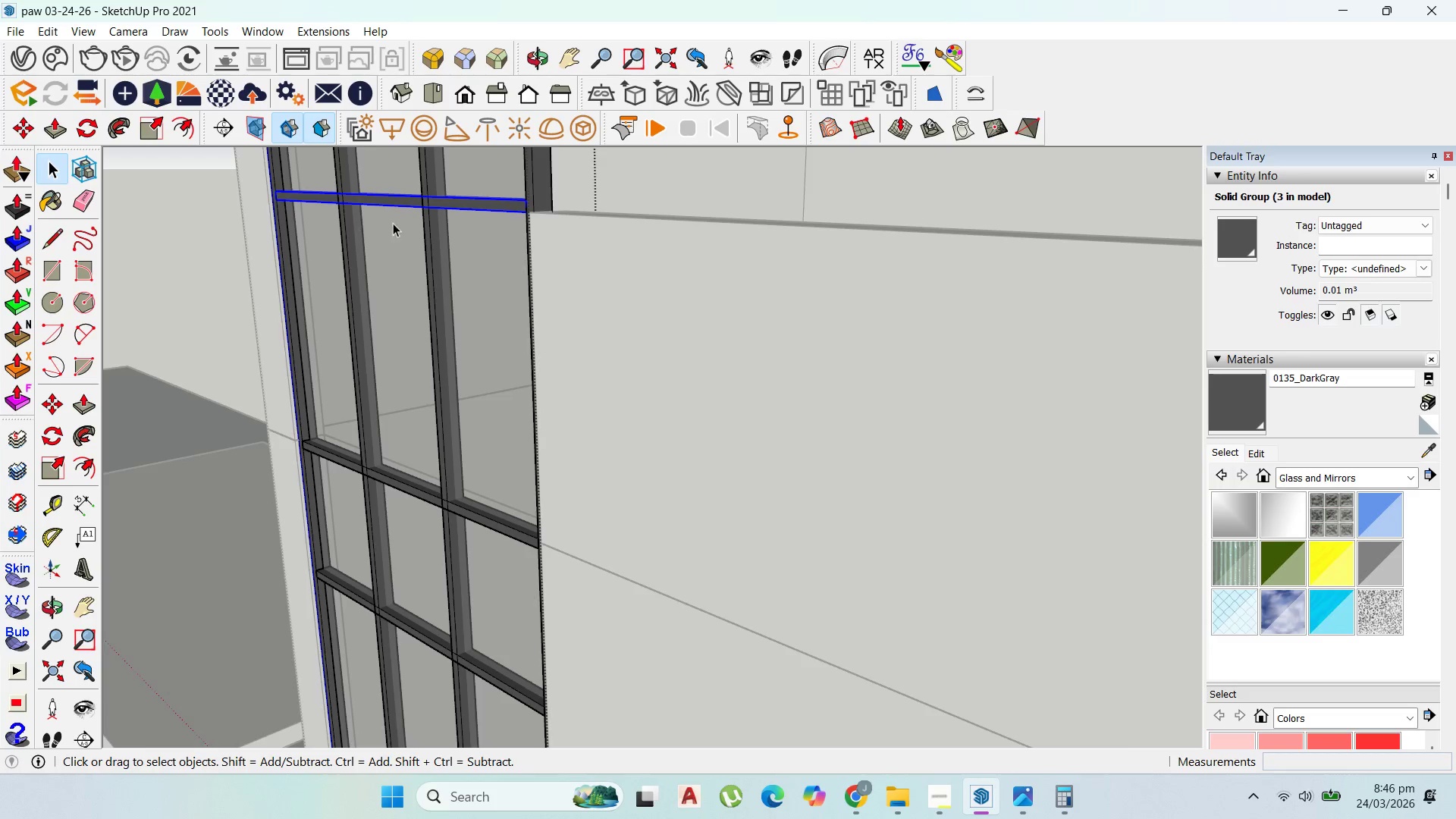 
scroll: coordinate [378, 209], scroll_direction: down, amount: 7.0
 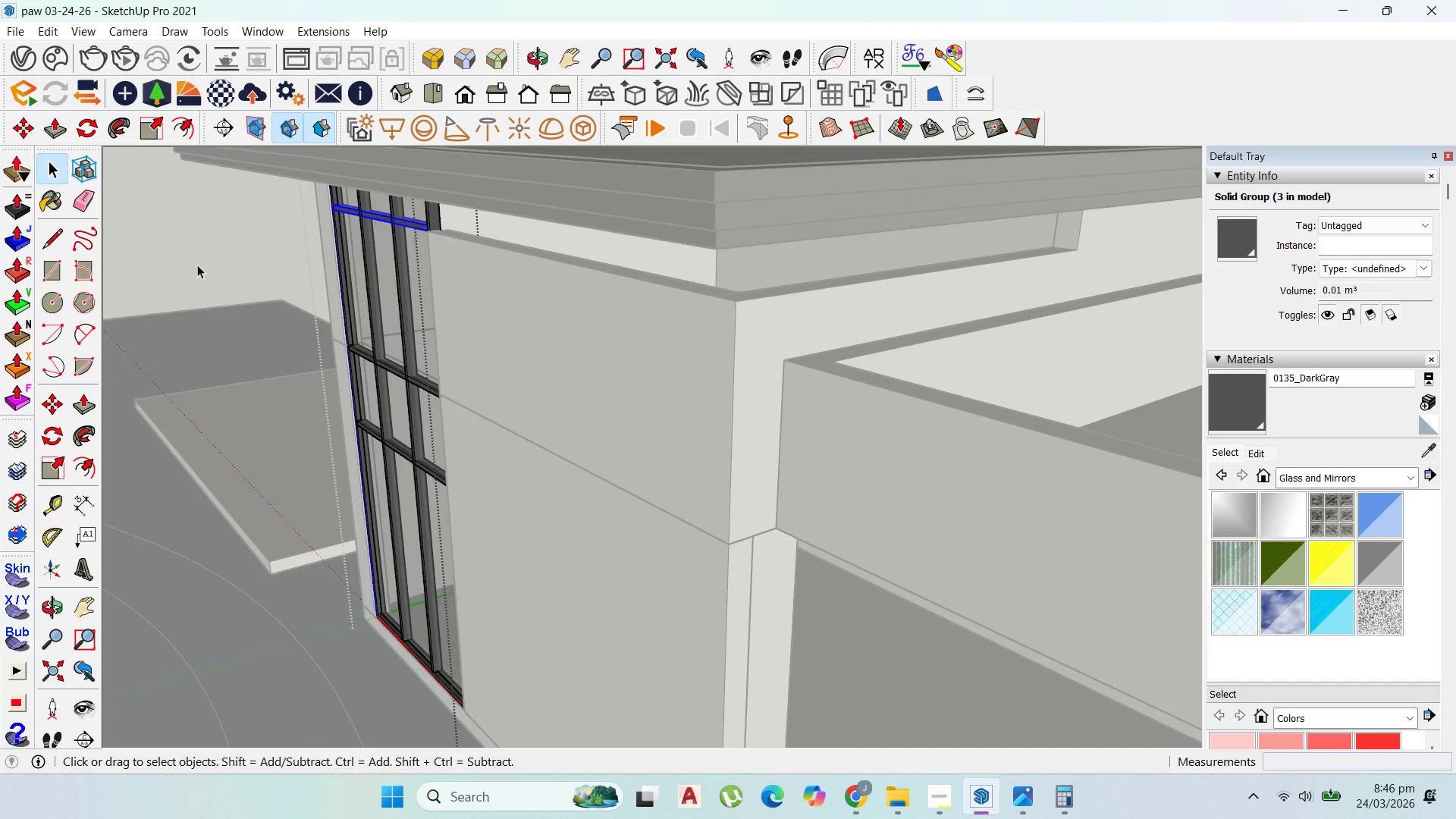 
left_click([61, 509])
 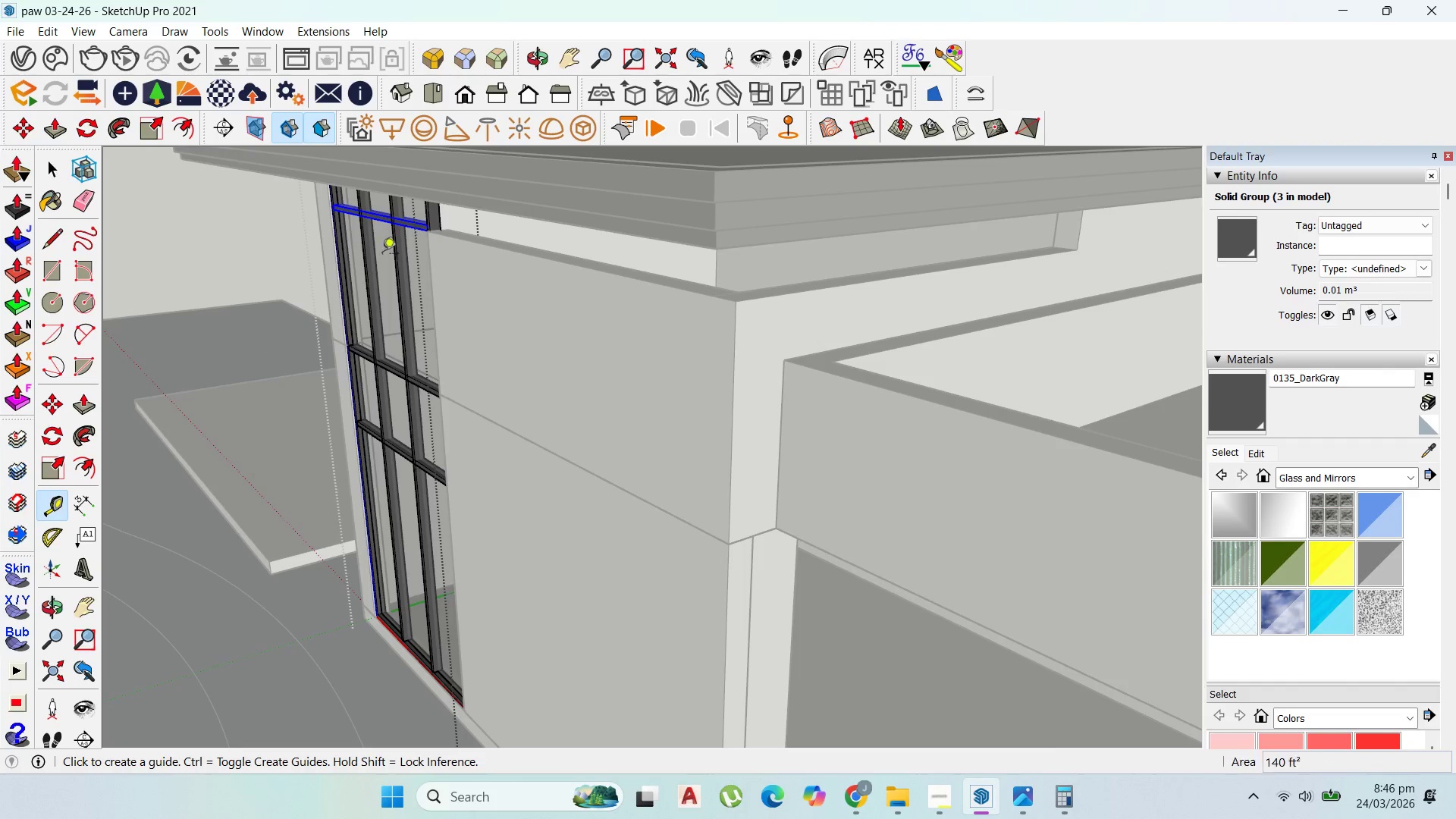 
key(Escape)
 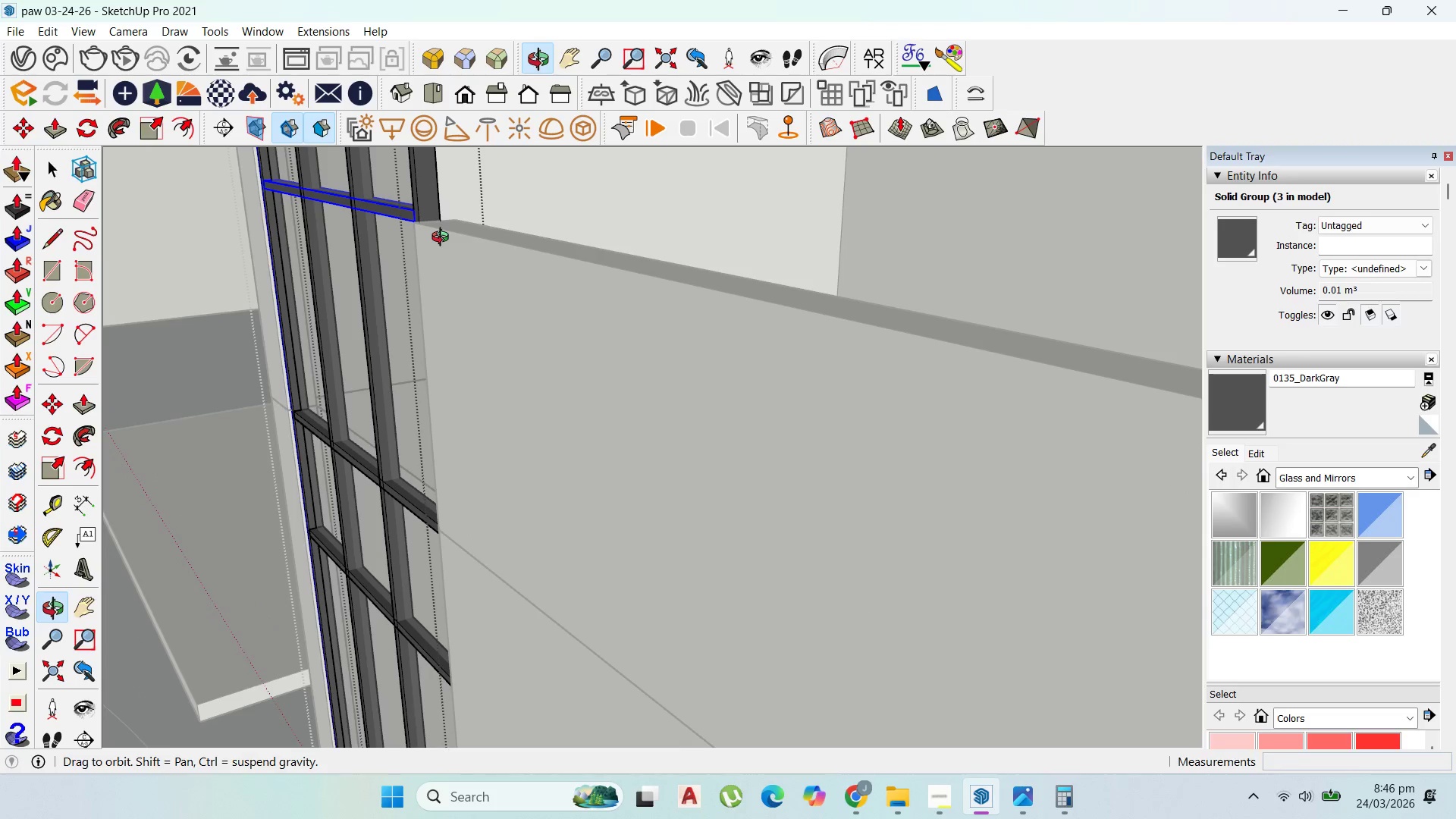 
key(Escape)
 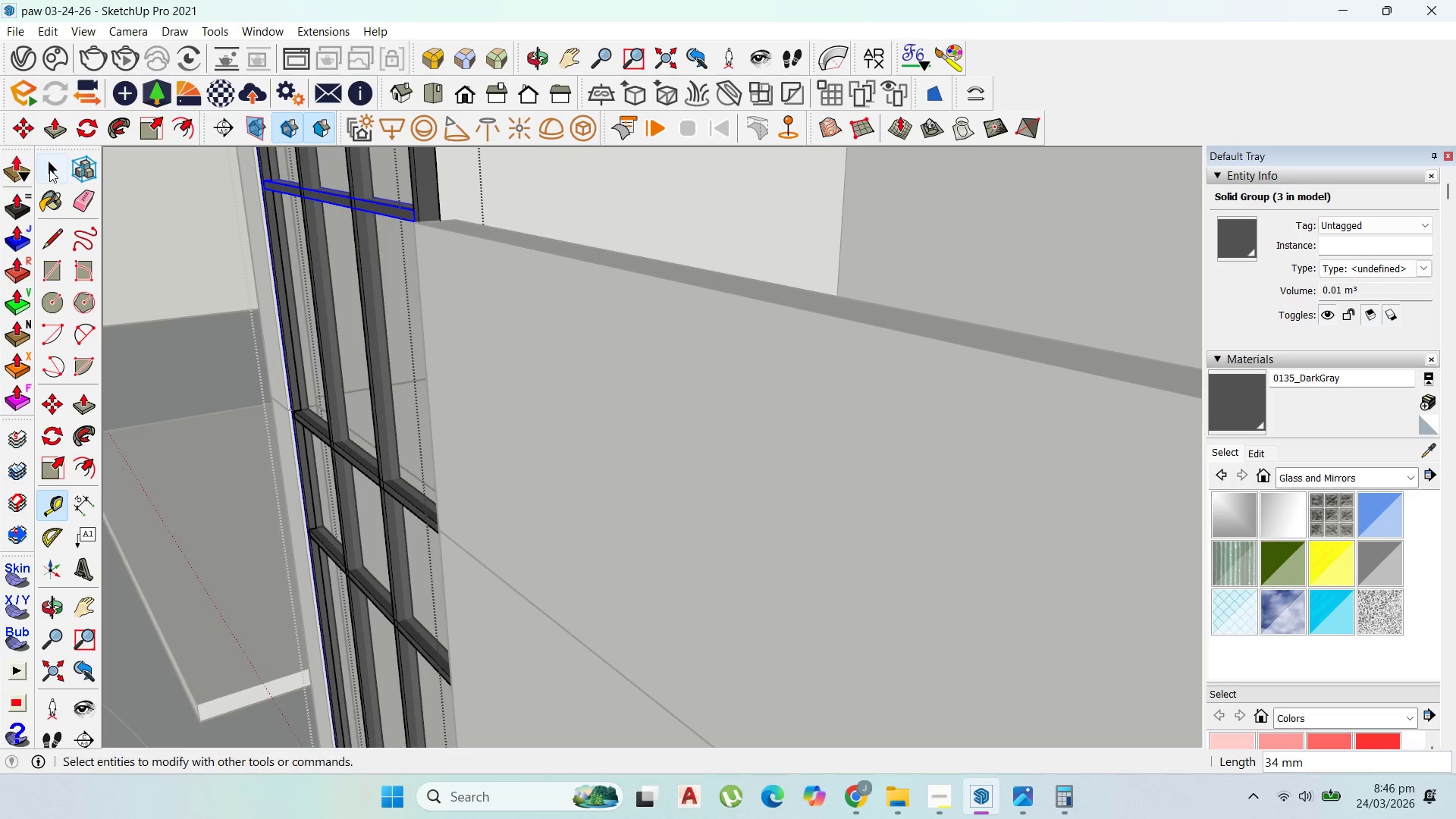 
scroll: coordinate [466, 237], scroll_direction: up, amount: 7.0
 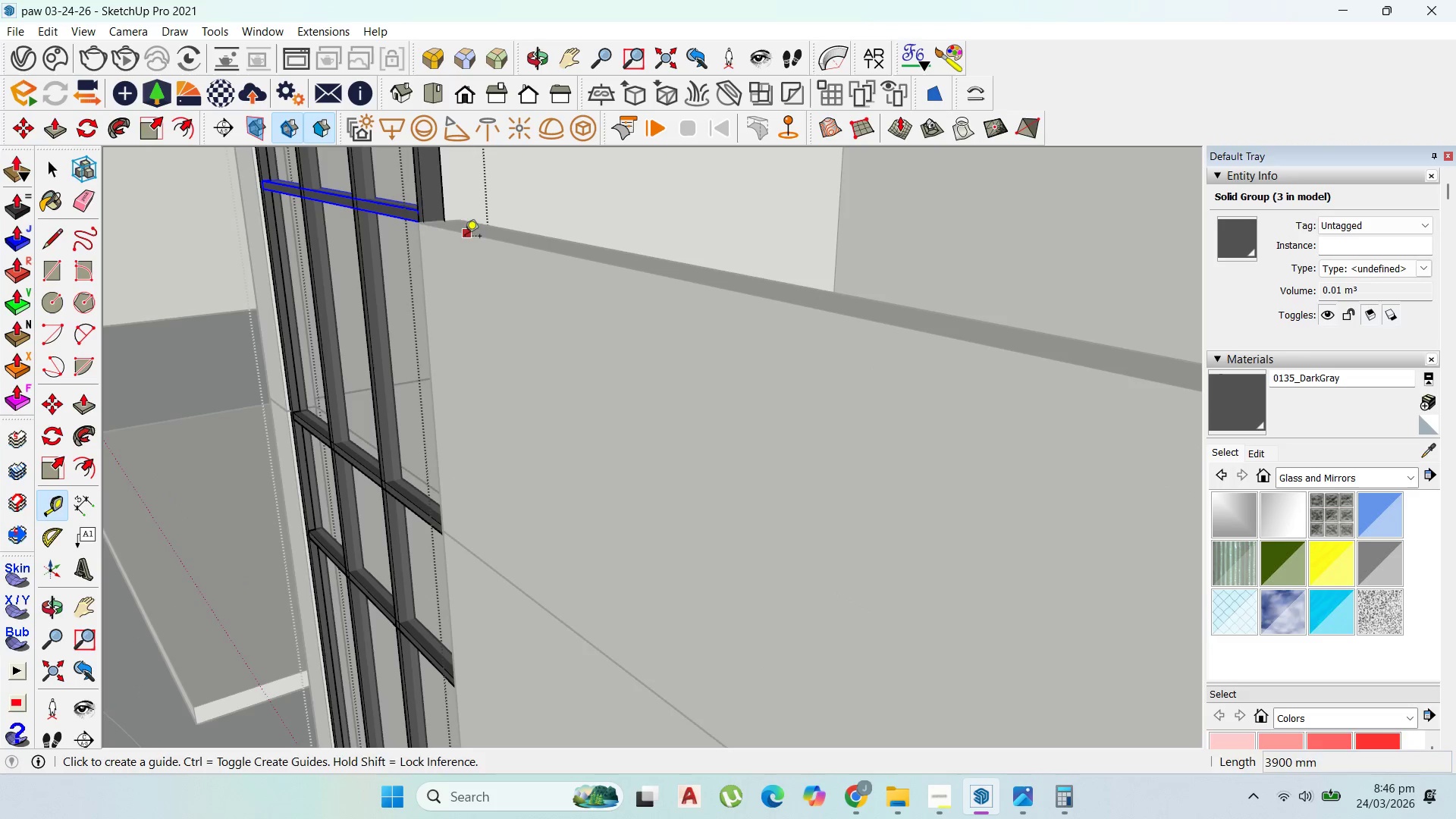 
double_click([50, 169])
 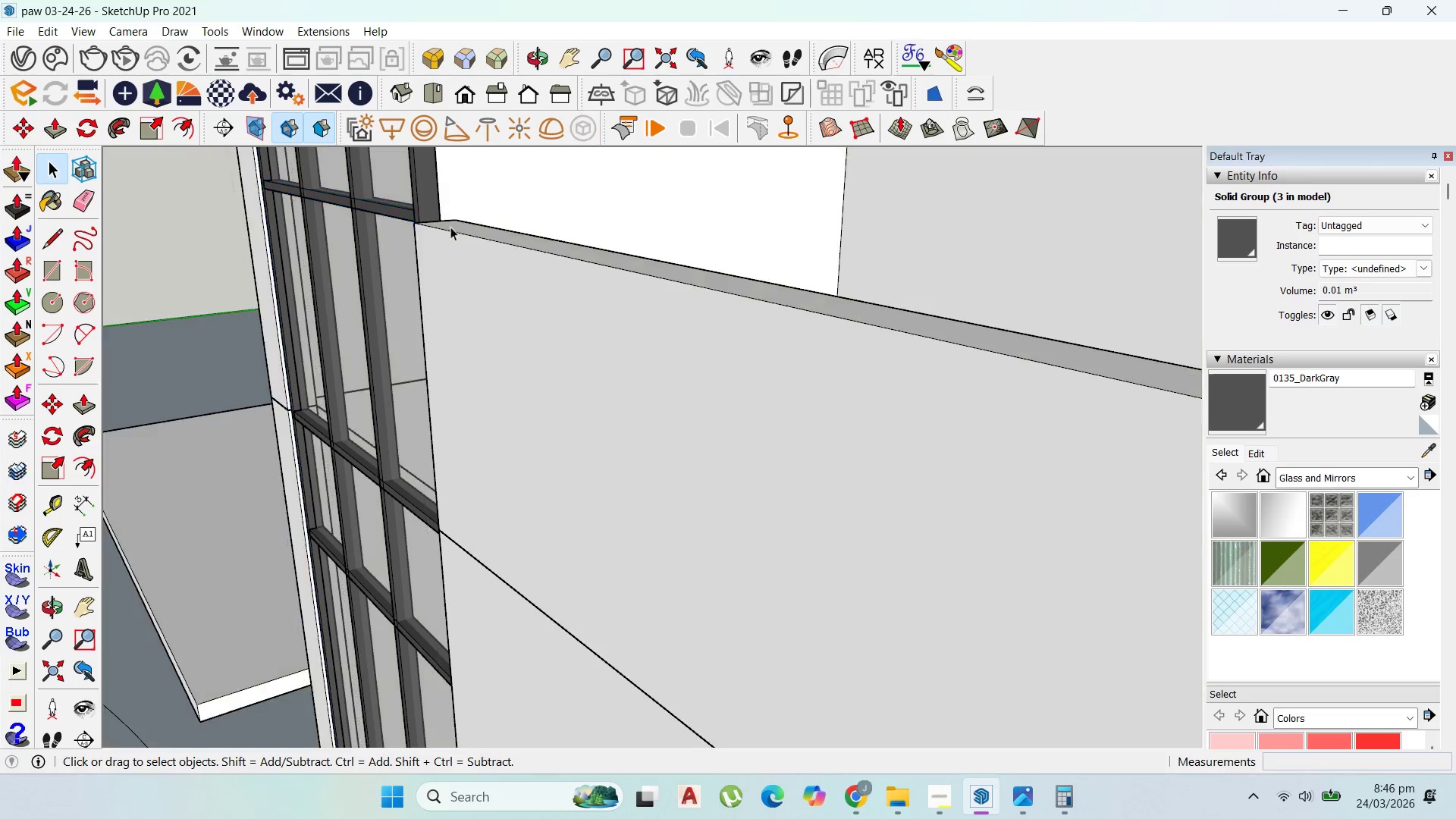 
key(Escape)
 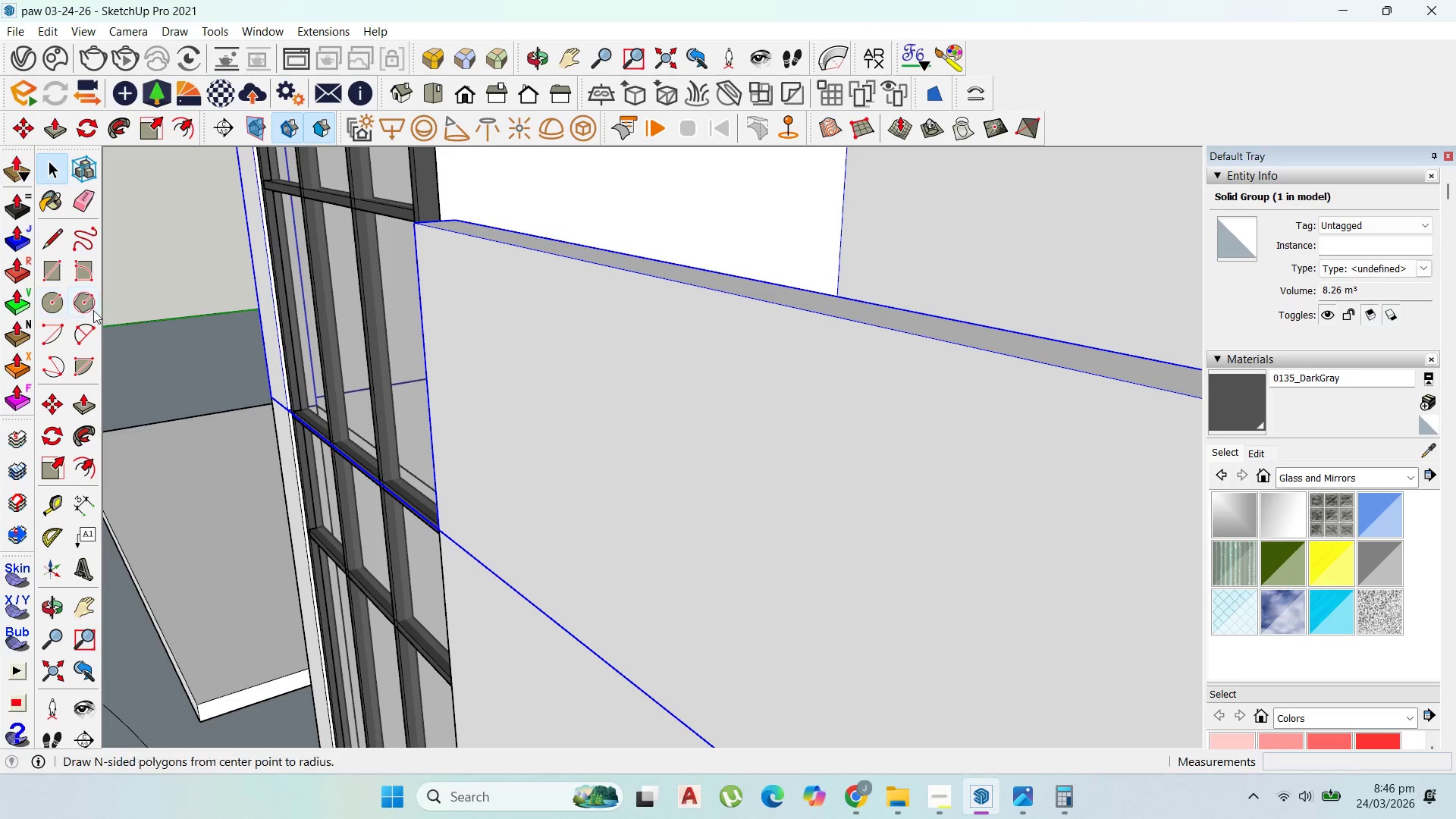 
scroll: coordinate [341, 290], scroll_direction: down, amount: 3.0
 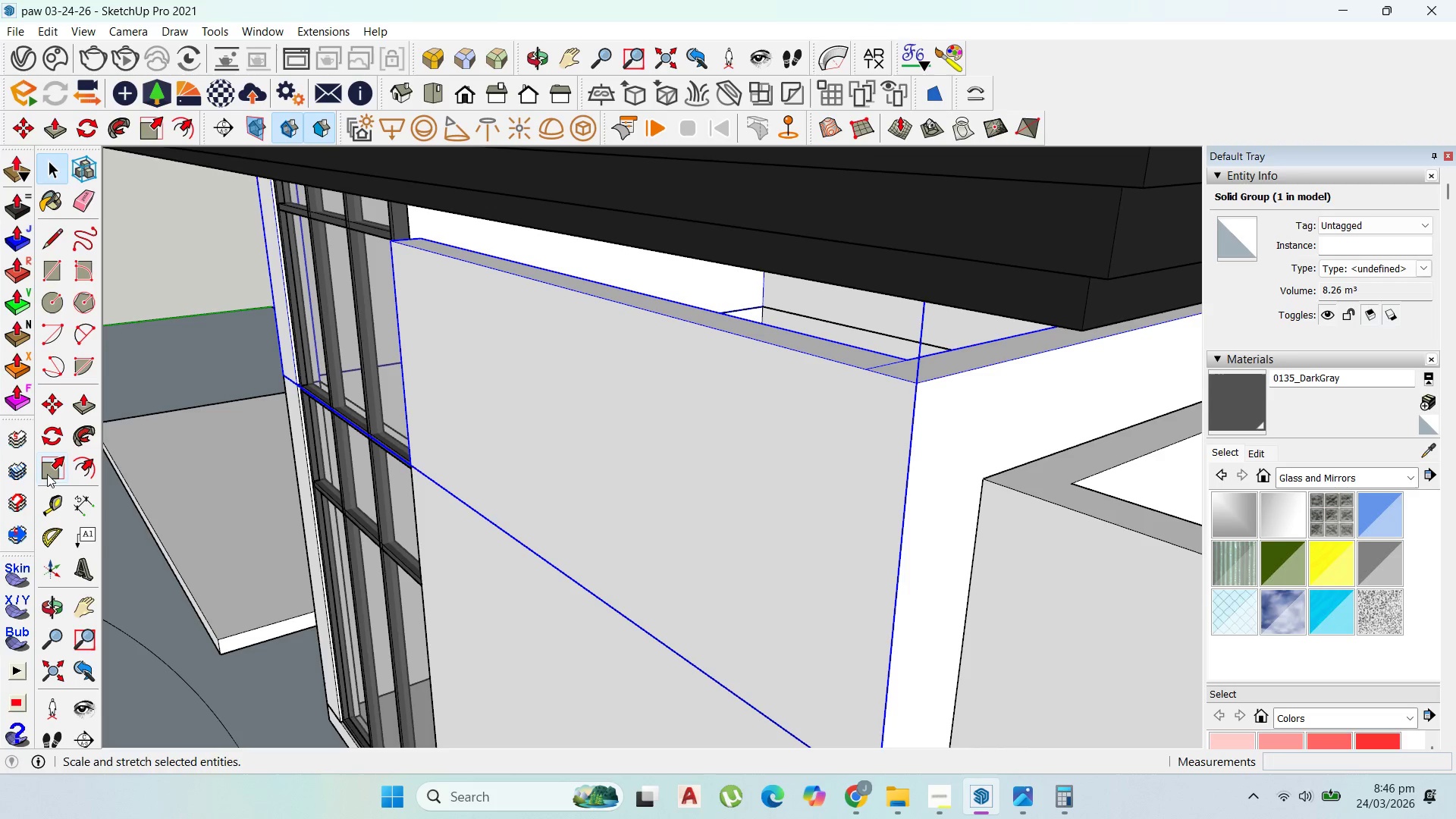 
left_click([52, 498])
 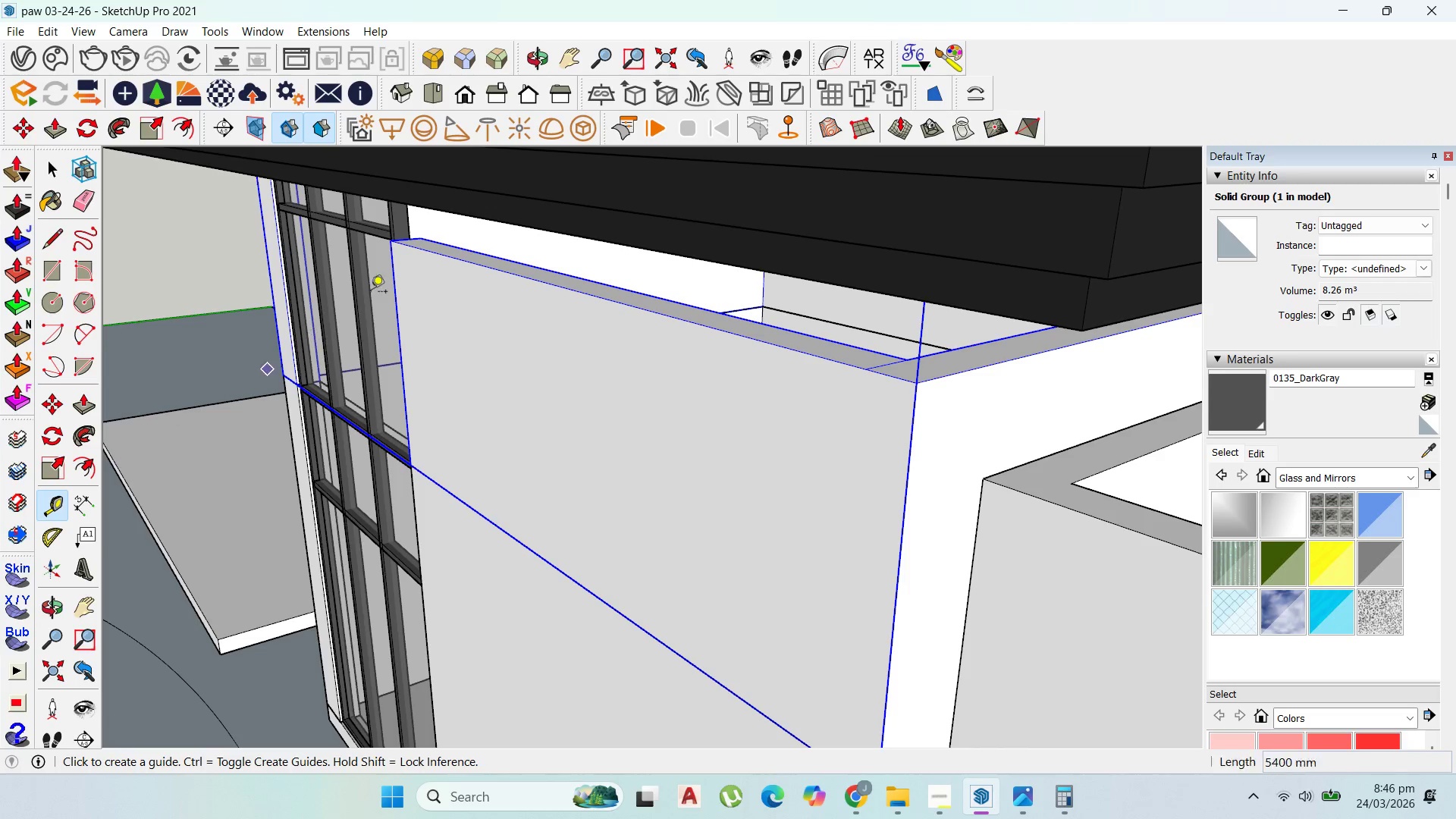 
left_click([431, 234])
 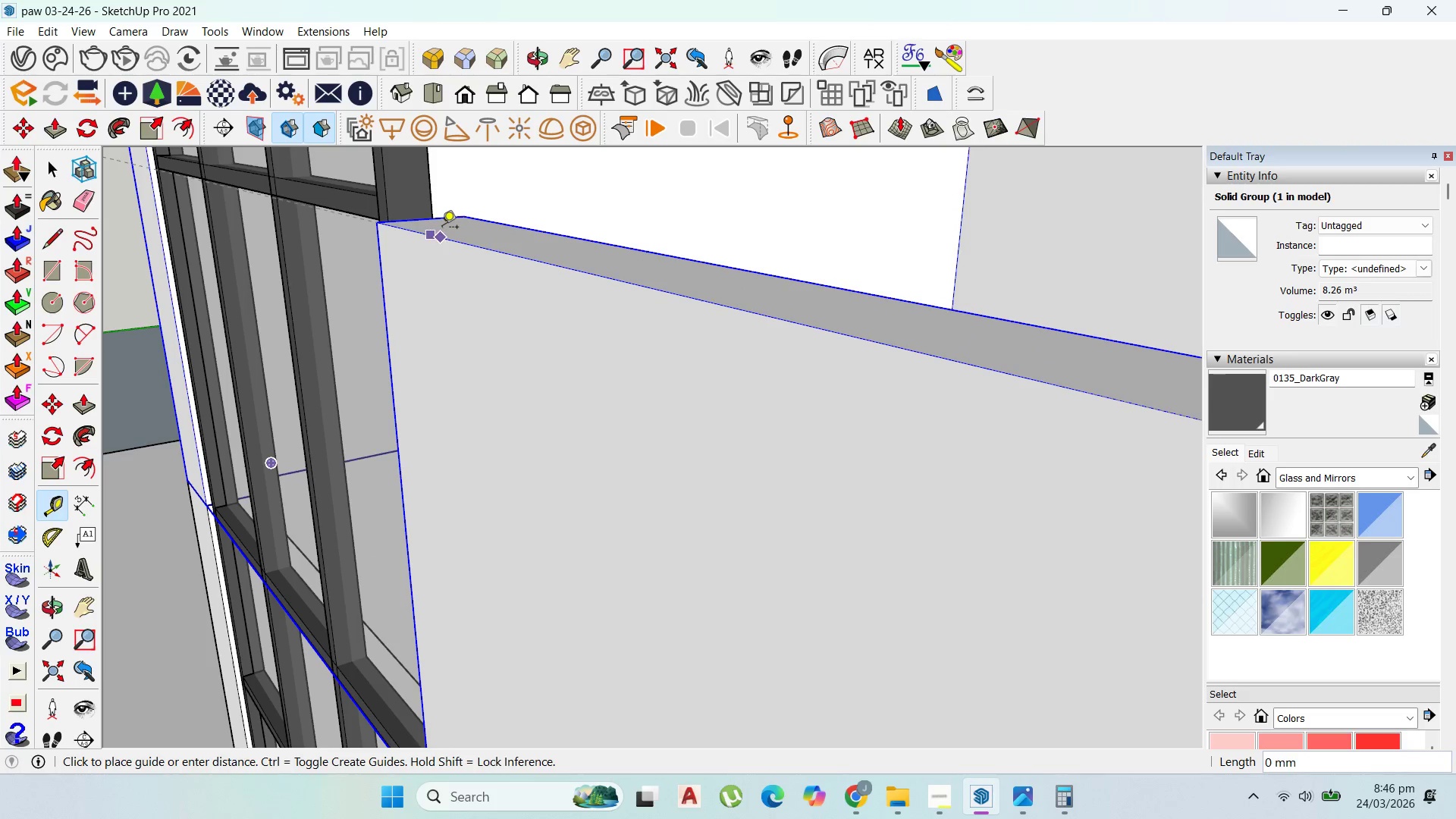 
scroll: coordinate [450, 228], scroll_direction: up, amount: 14.0
 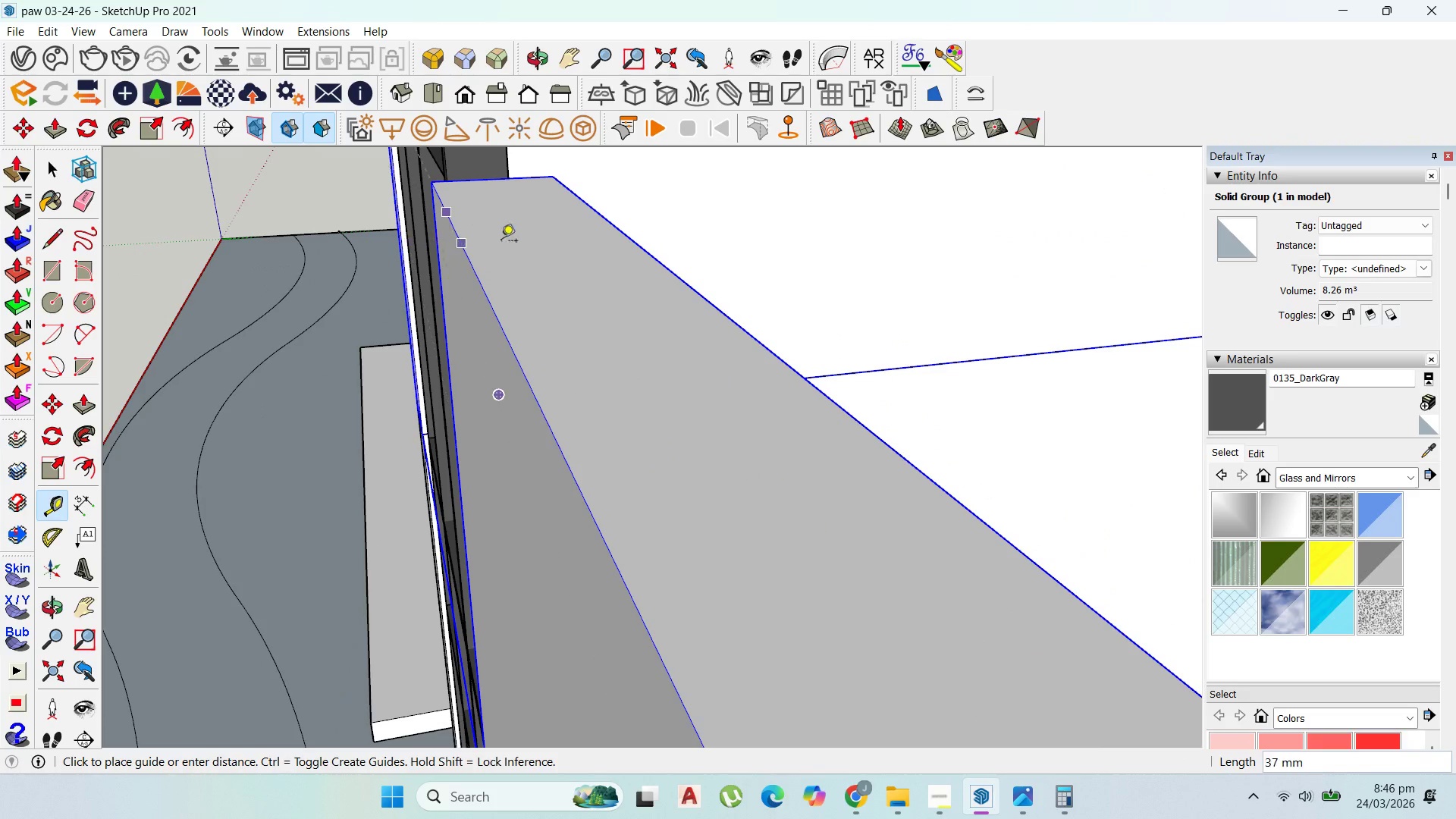 
hold_key(key=ShiftLeft, duration=1.5)
hold_key(key=ShiftLeft, duration=1.5)
scroll: coordinate [457, 205], scroll_direction: up, amount: 3.0
 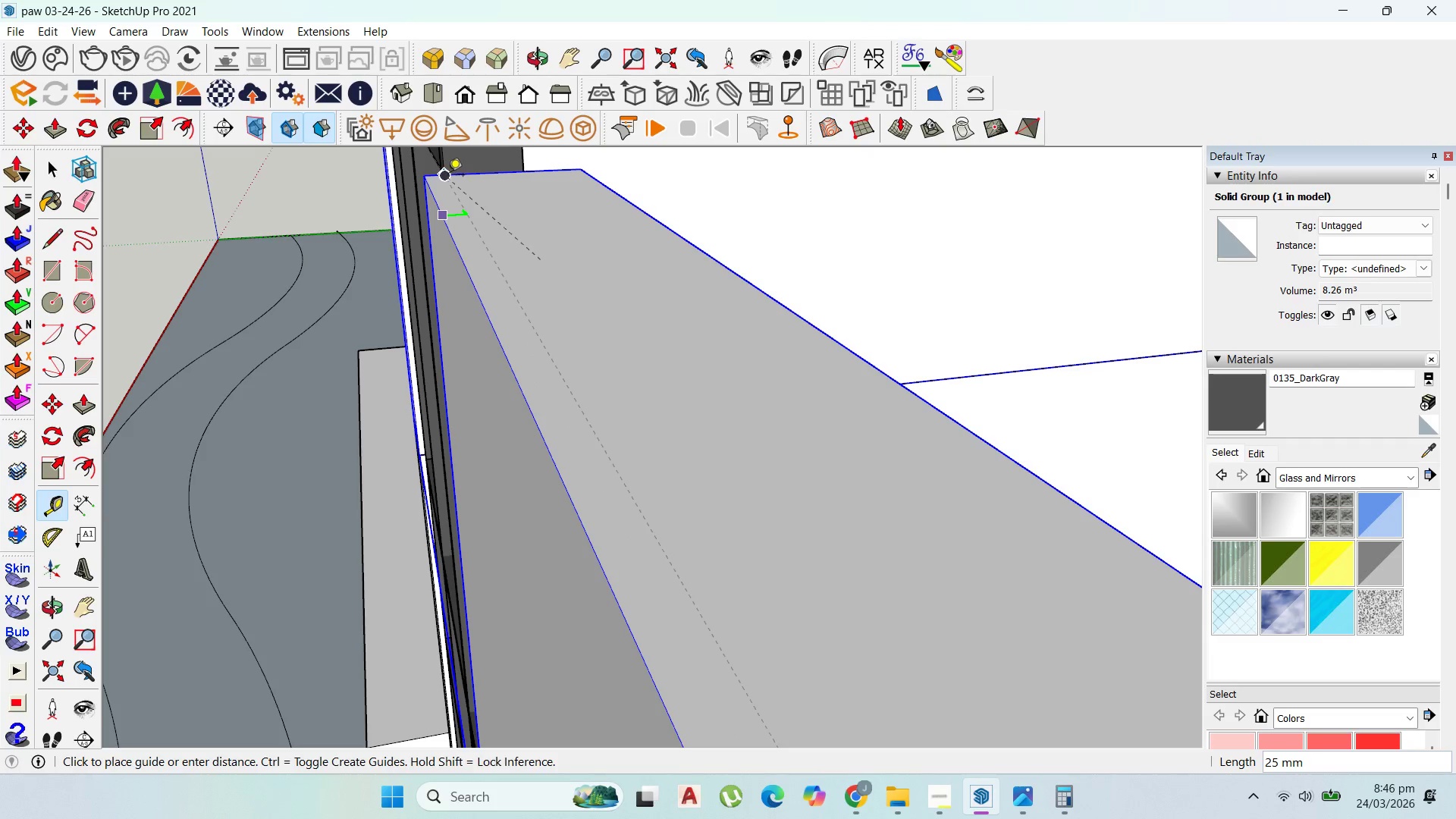 
hold_key(key=ShiftLeft, duration=0.44)
left_click([447, 175])
 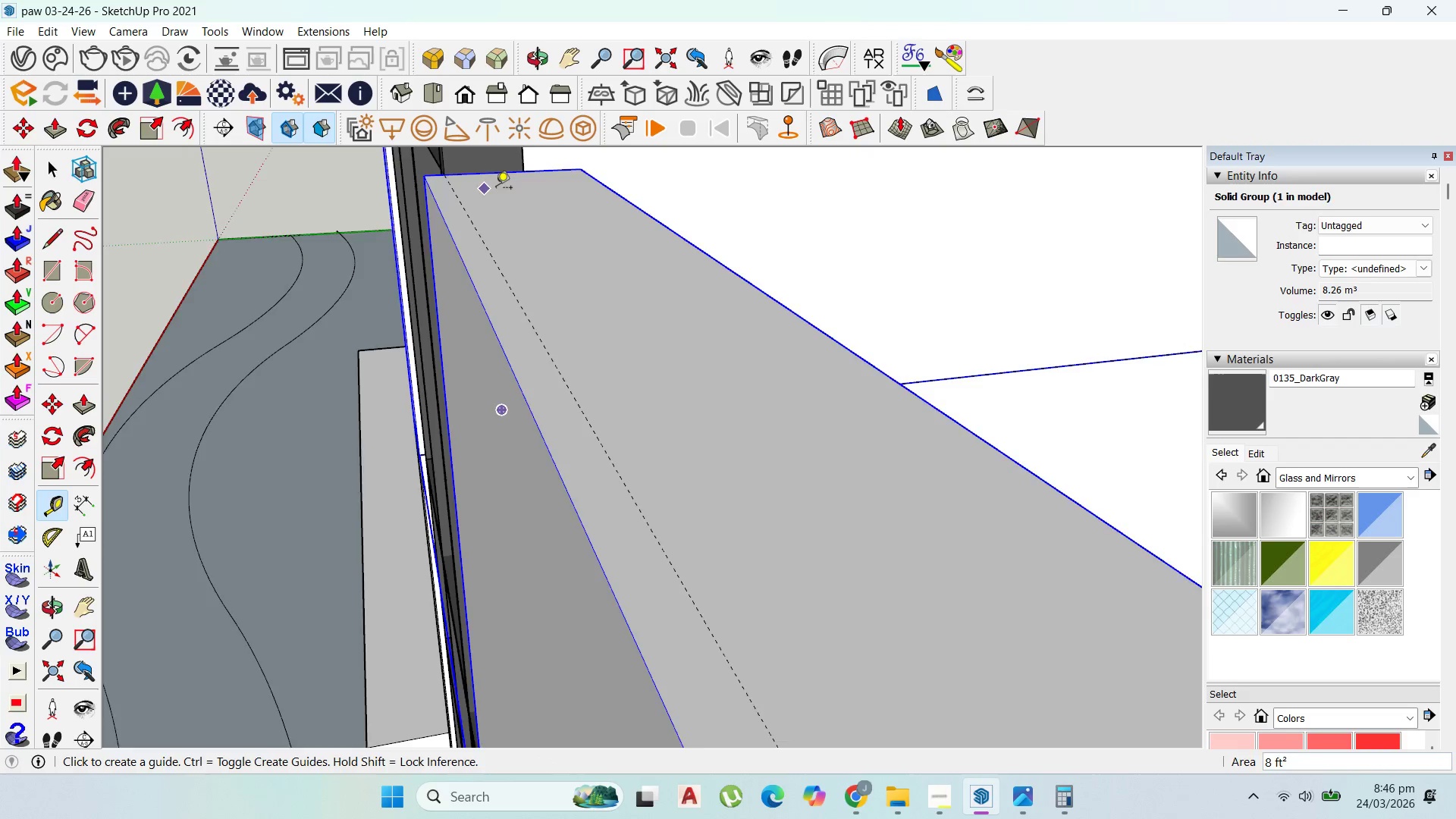 
scroll: coordinate [450, 303], scroll_direction: down, amount: 12.0
 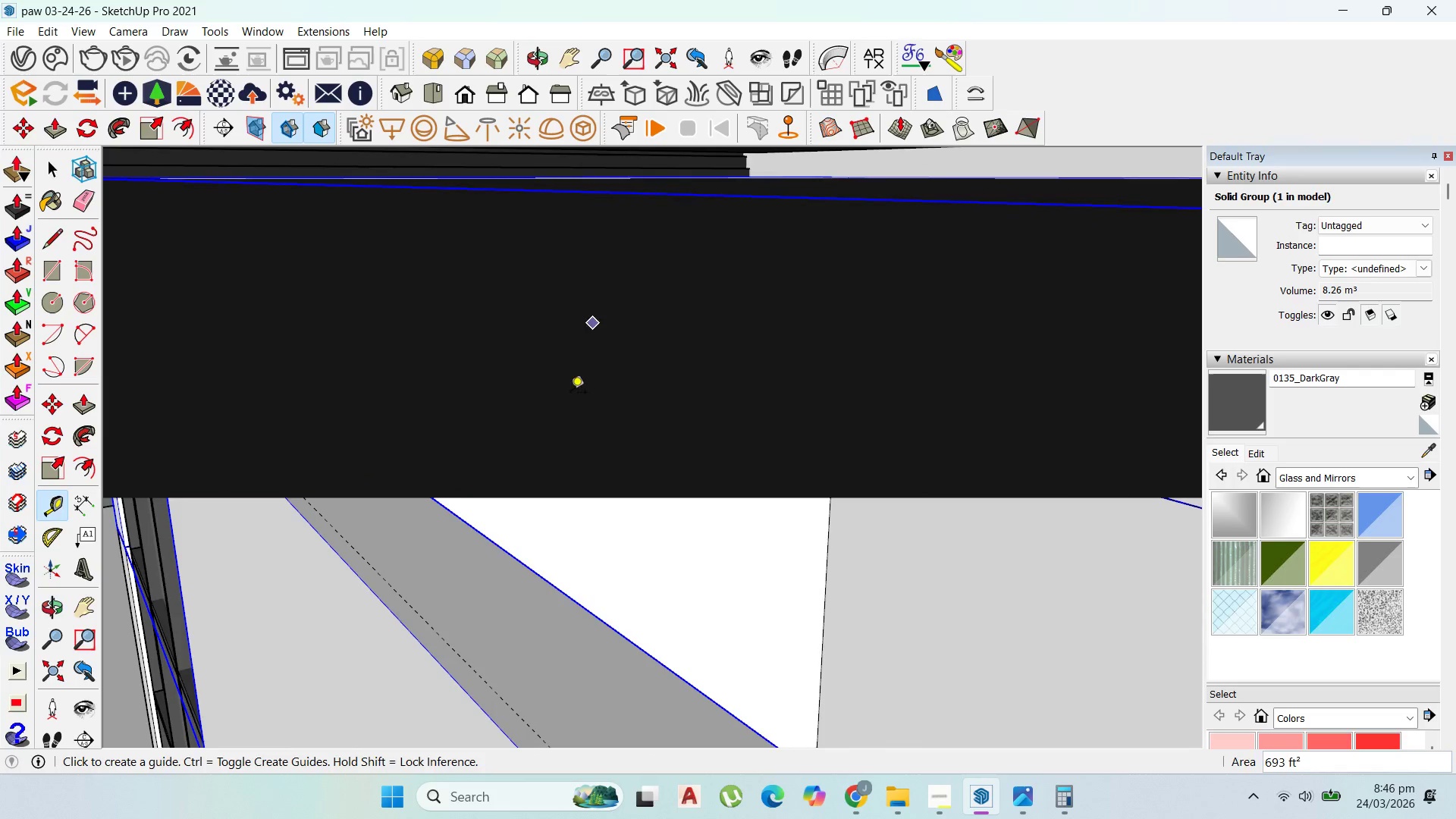 
scroll: coordinate [428, 653], scroll_direction: up, amount: 2.0
 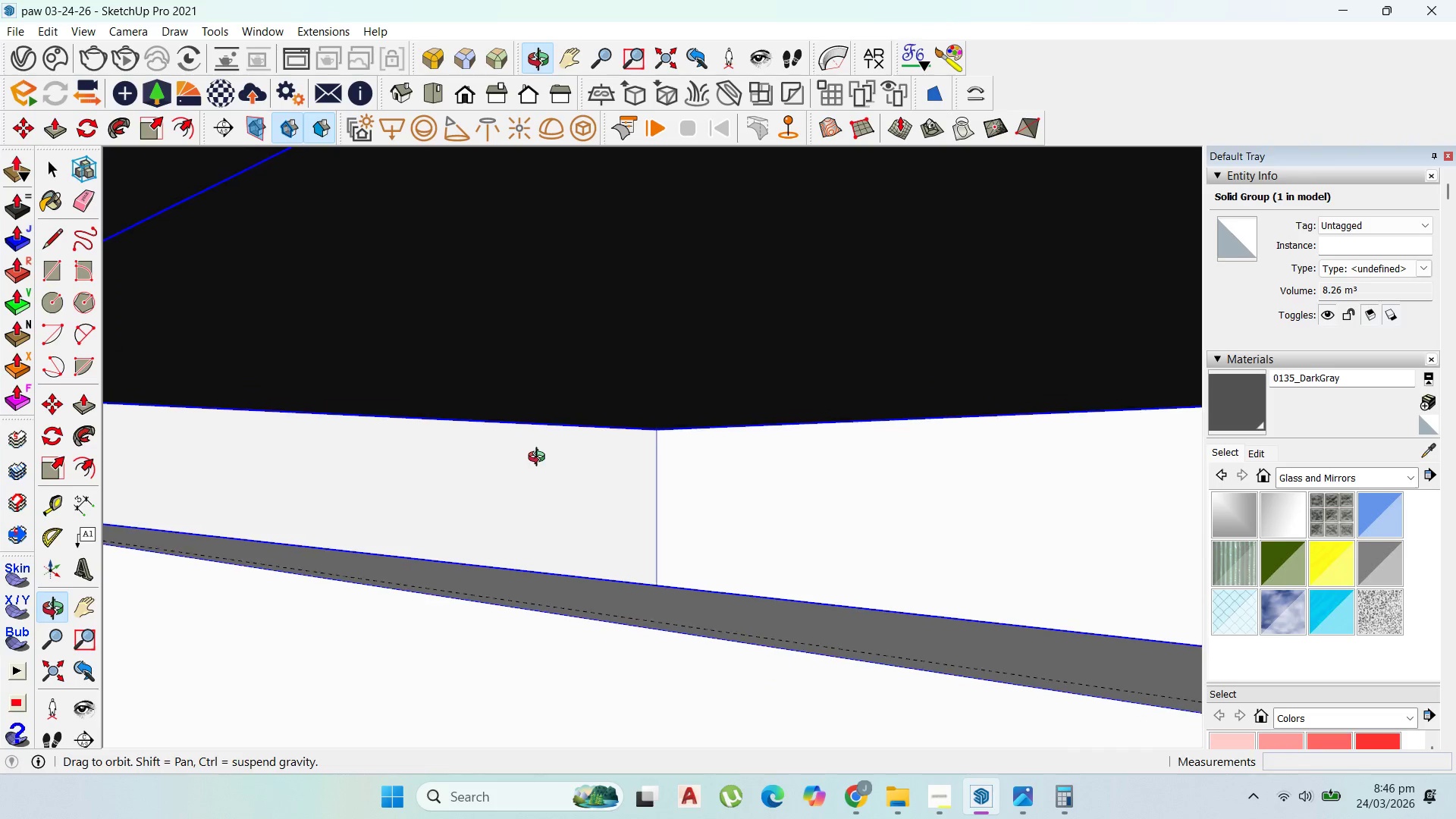 
scroll: coordinate [526, 517], scroll_direction: down, amount: 8.0
 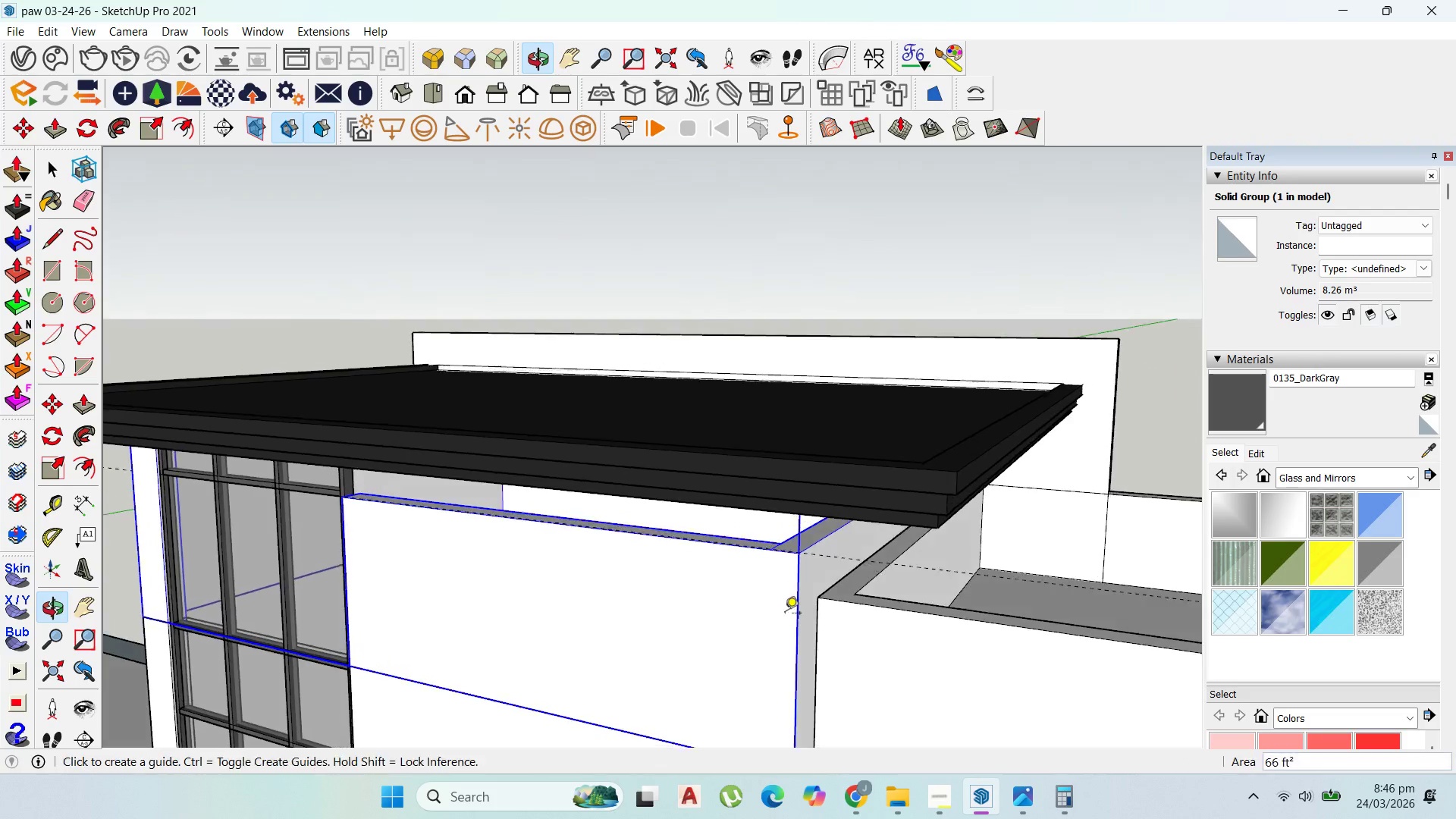 
key(Control+Z)
 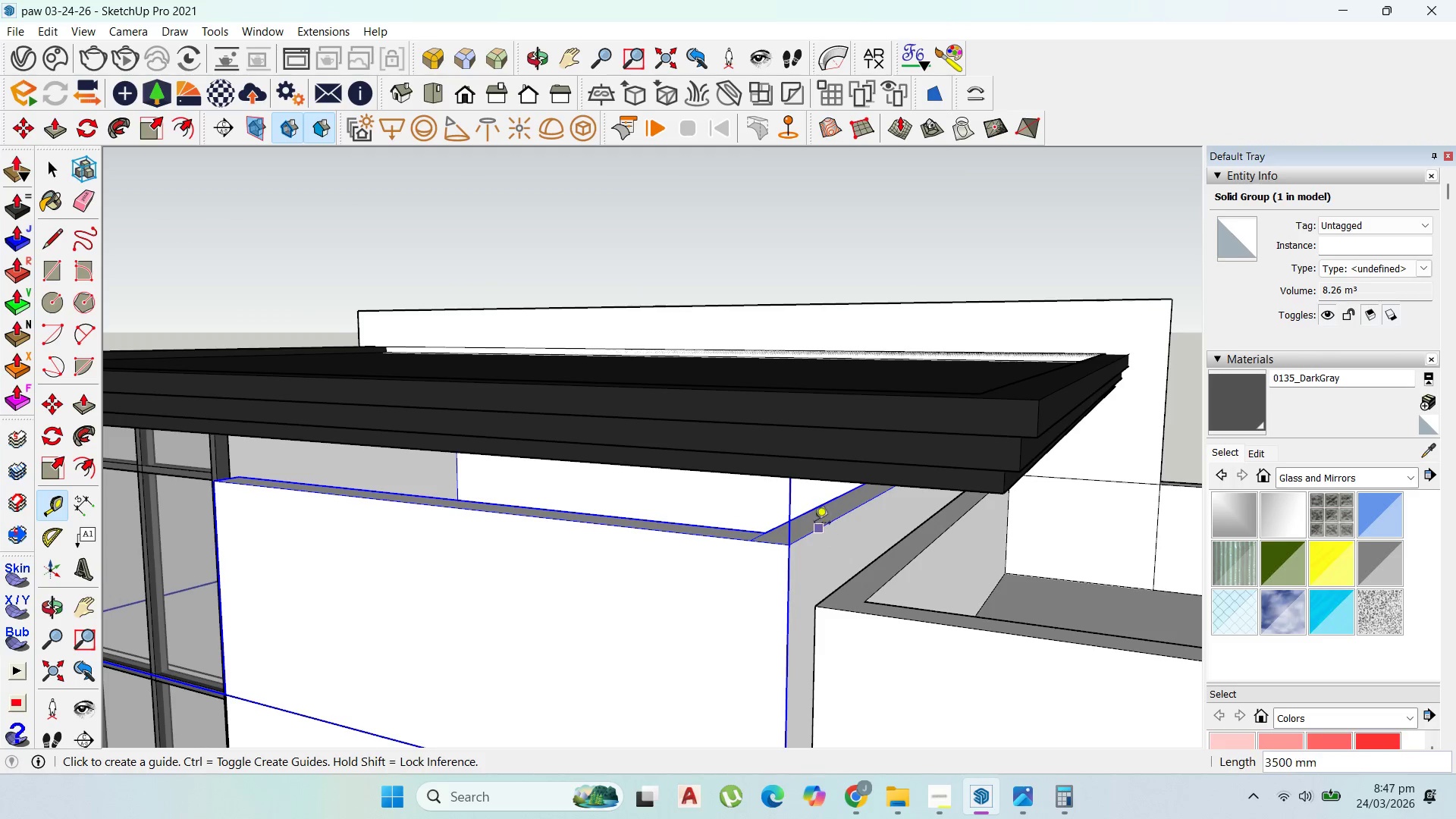 
scroll: coordinate [824, 536], scroll_direction: up, amount: 2.0
 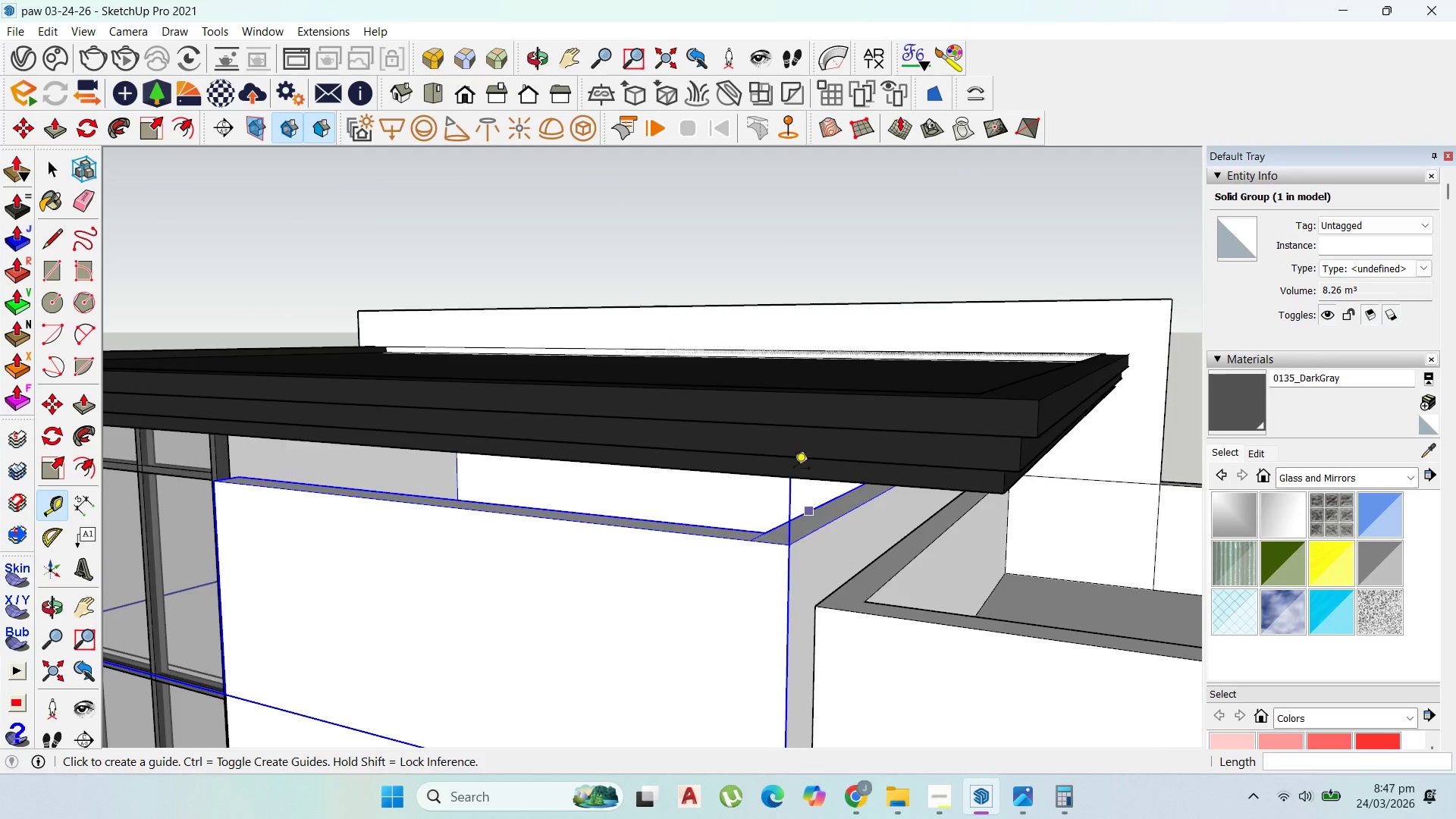 
scroll: coordinate [793, 448], scroll_direction: down, amount: 5.0
 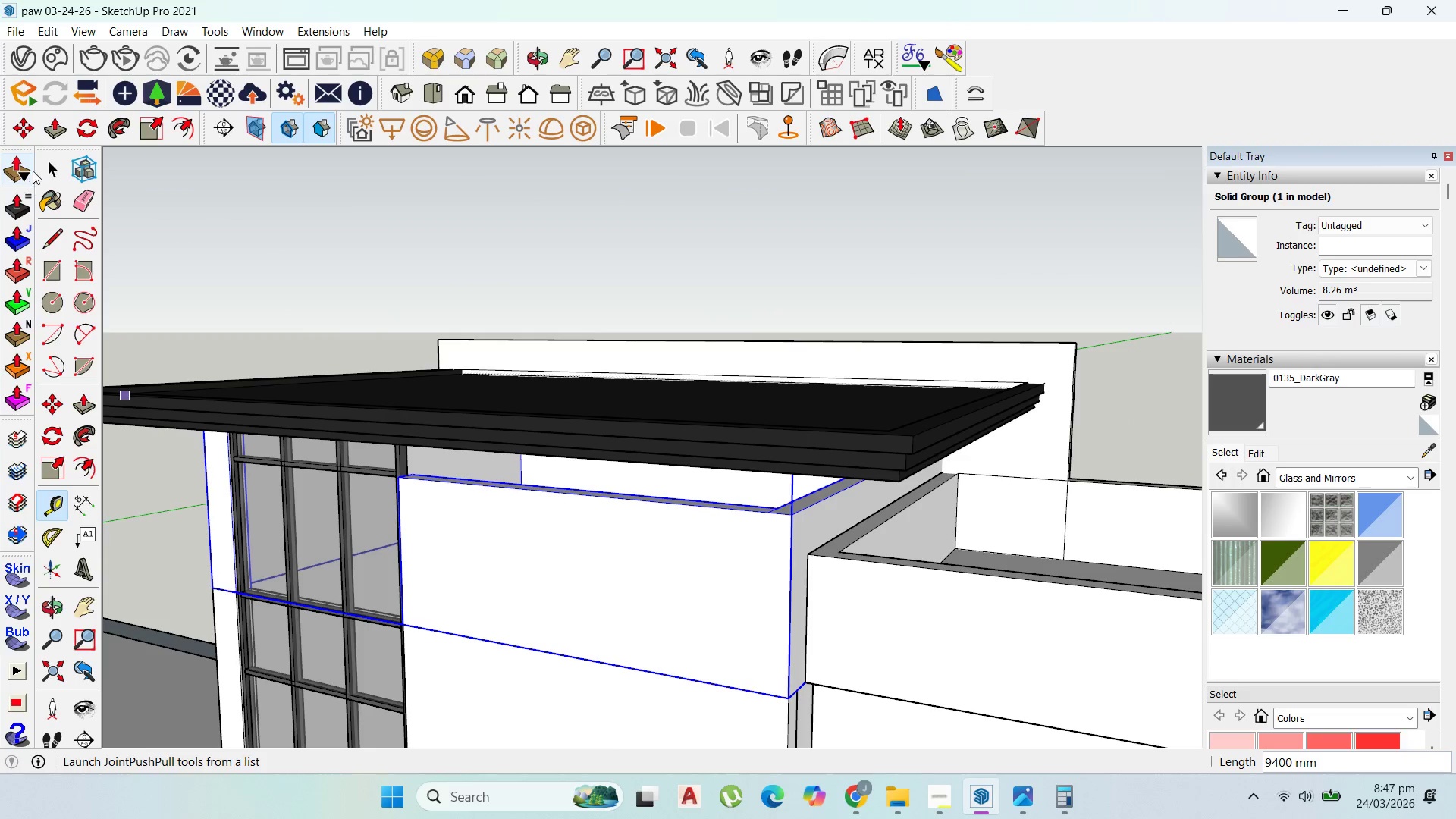 
left_click([41, 161])
 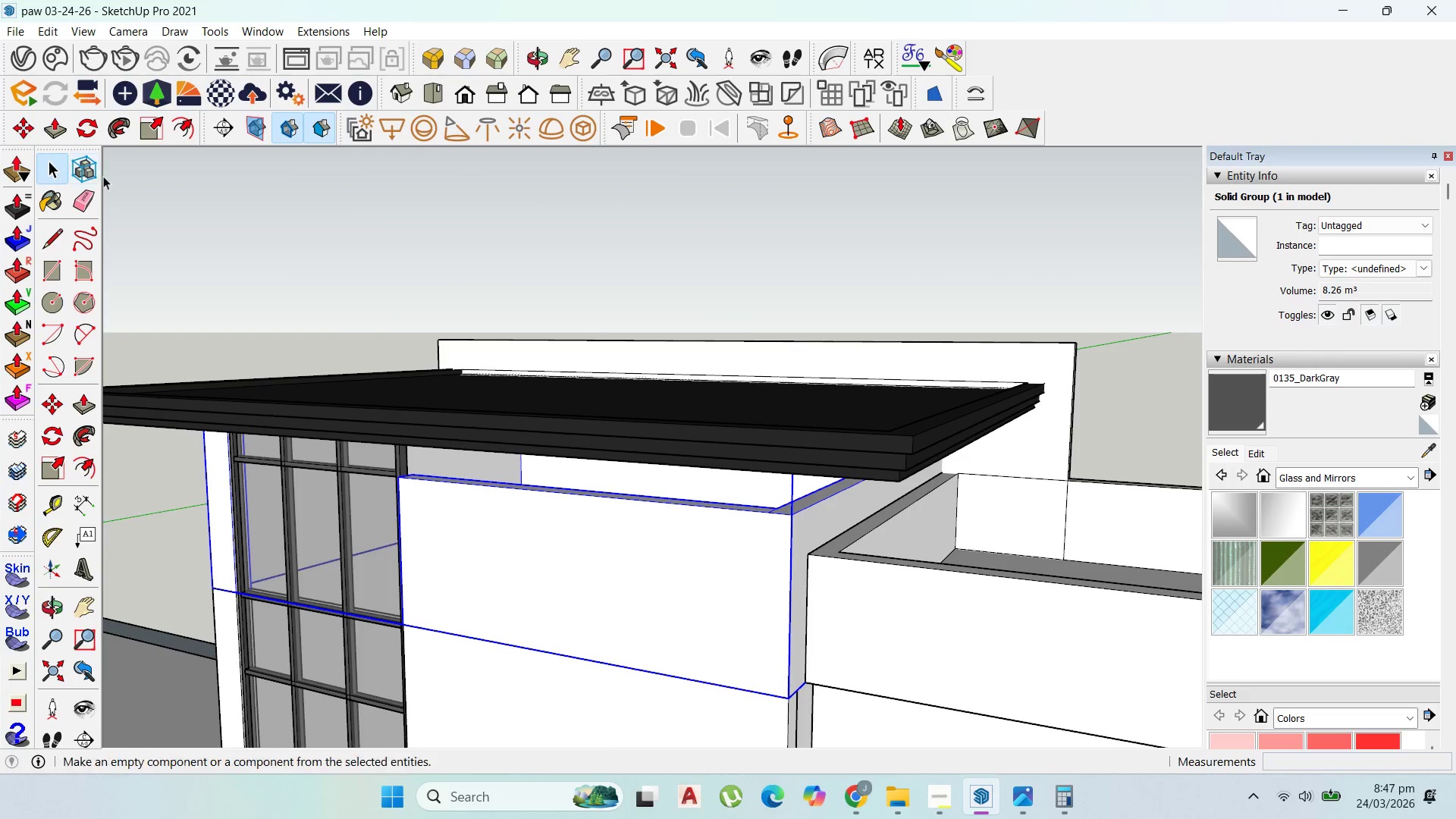 
scroll: coordinate [329, 475], scroll_direction: down, amount: 2.0
 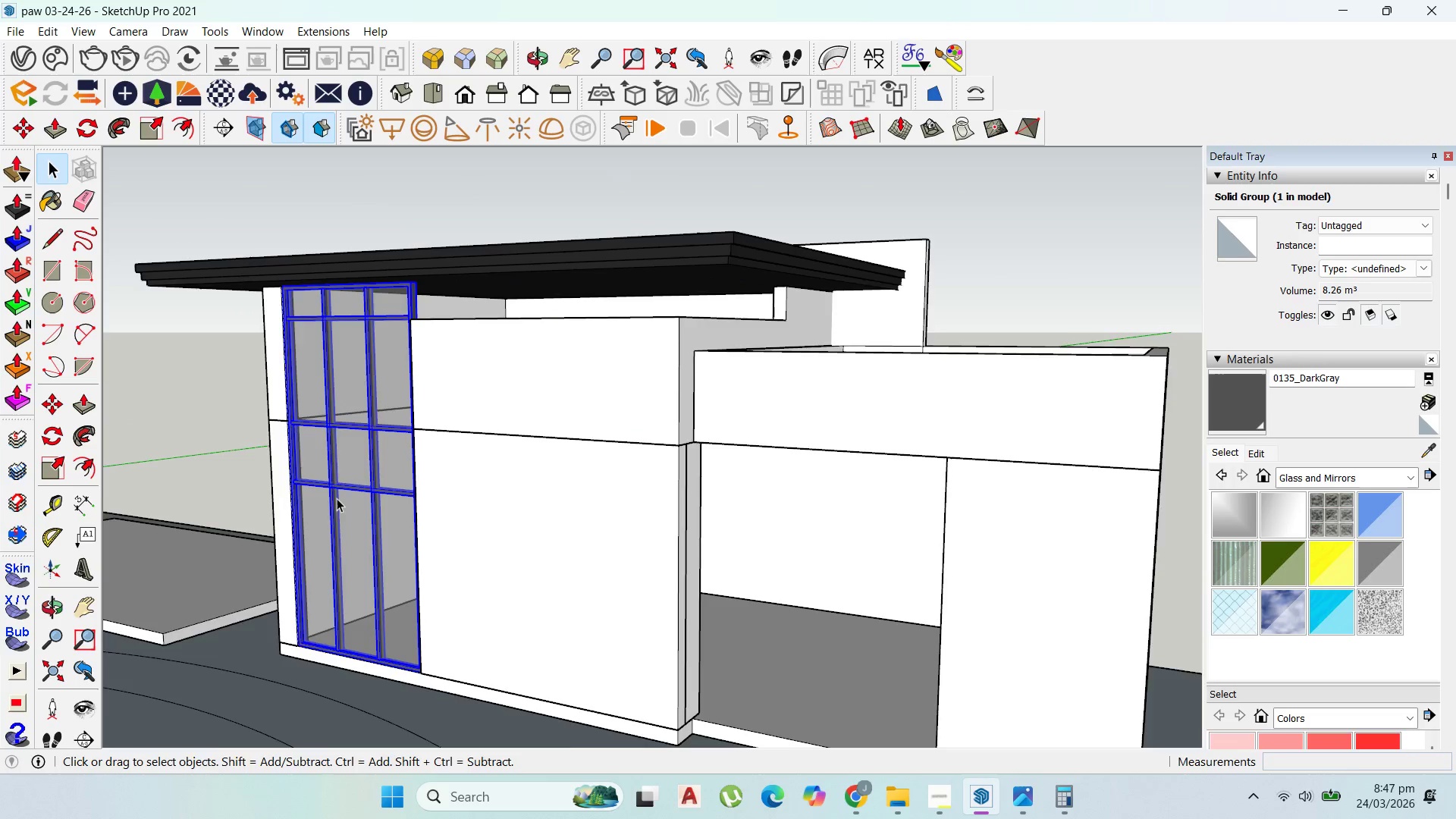 
scroll: coordinate [336, 677], scroll_direction: up, amount: 11.0
 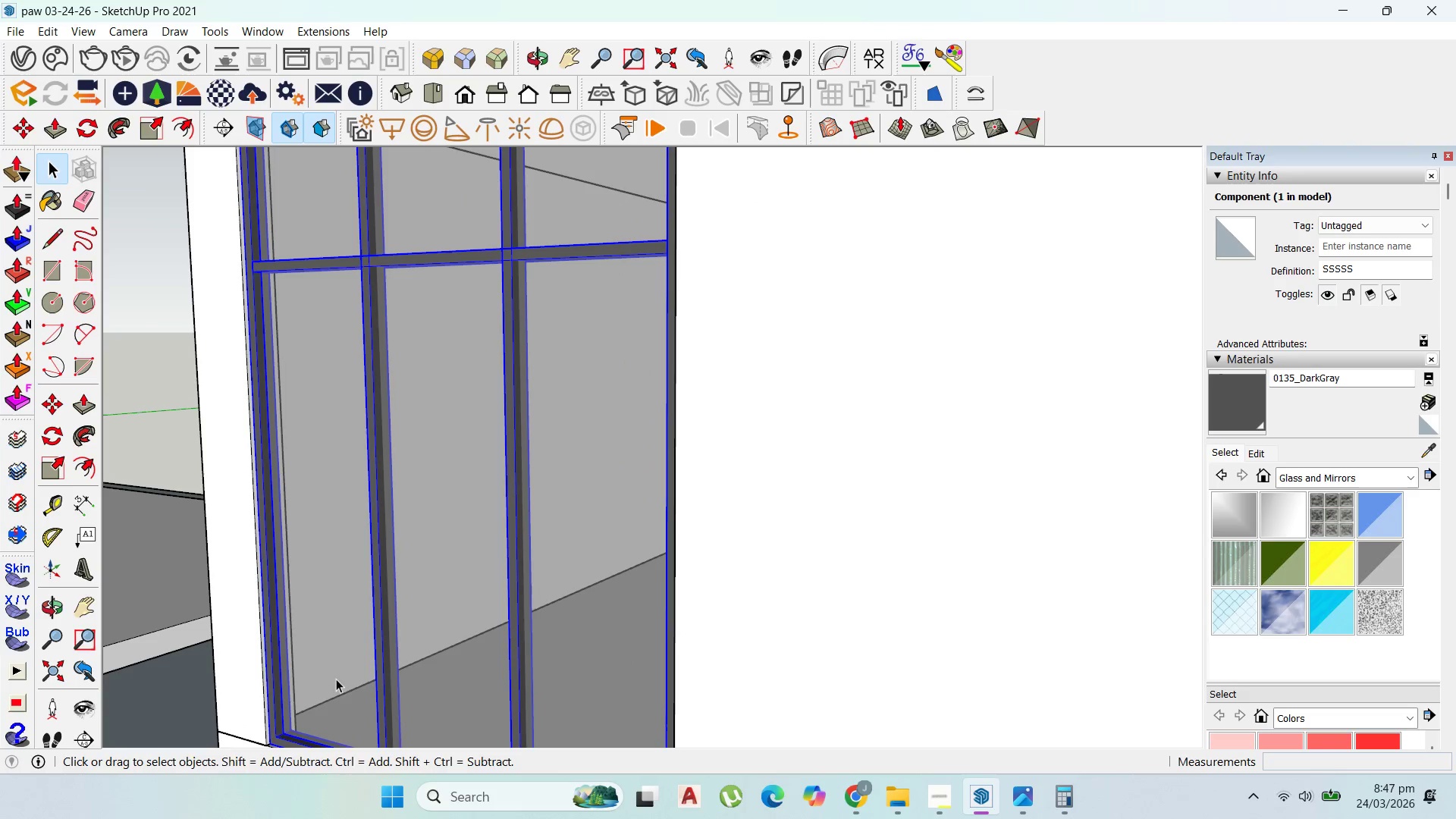 
key(M)
 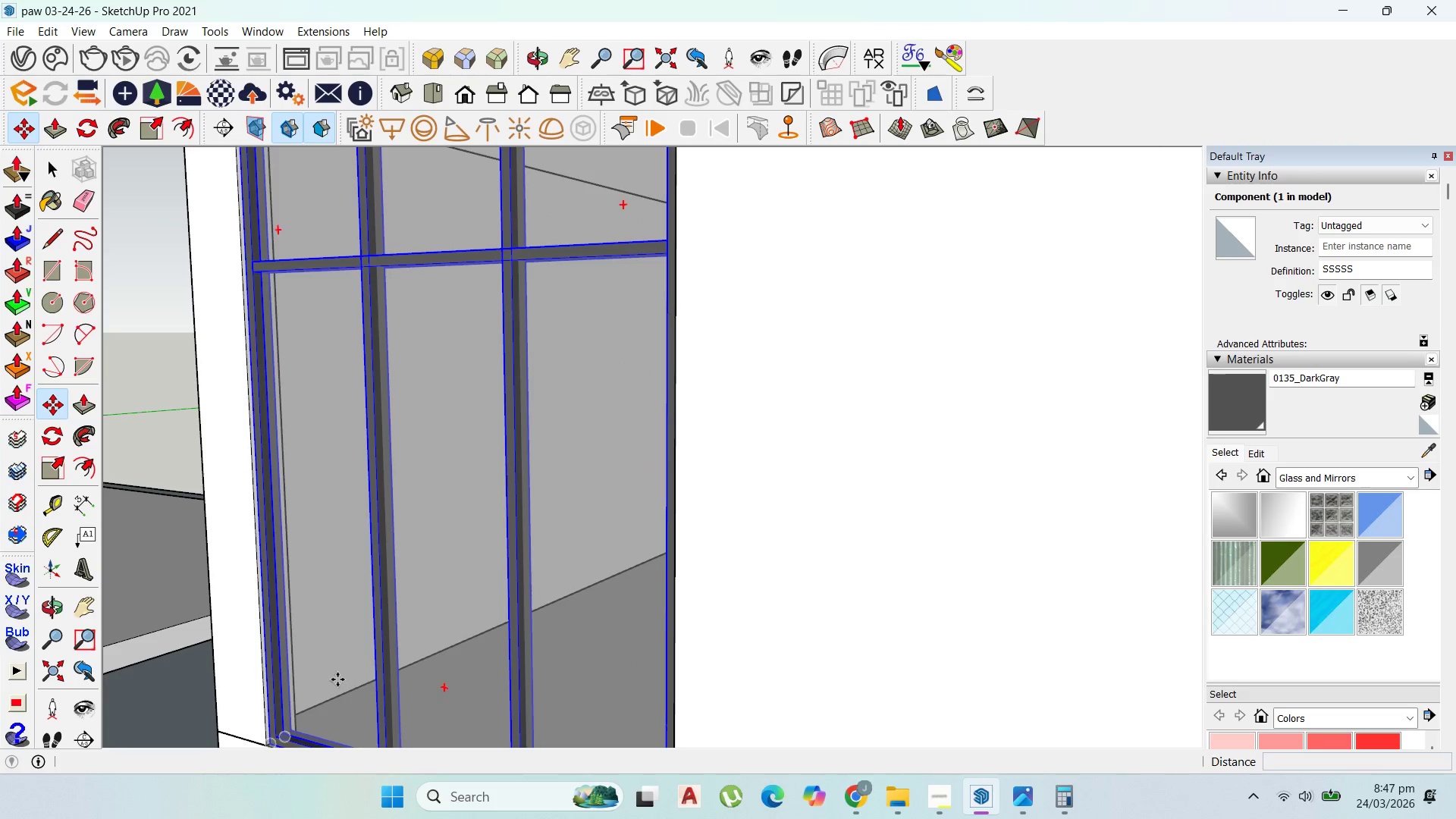 
left_click([337, 679])
 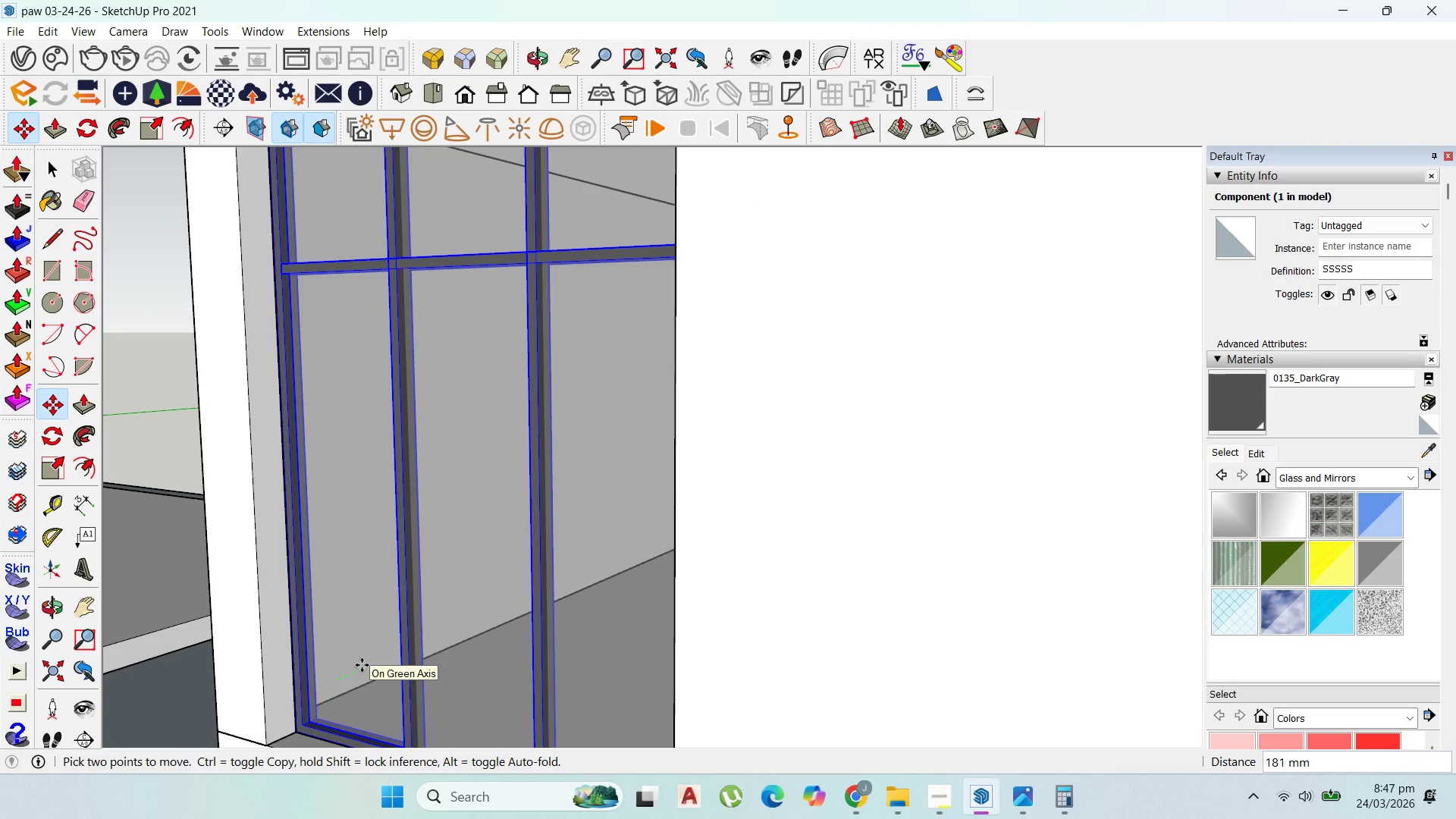 
type(25)
 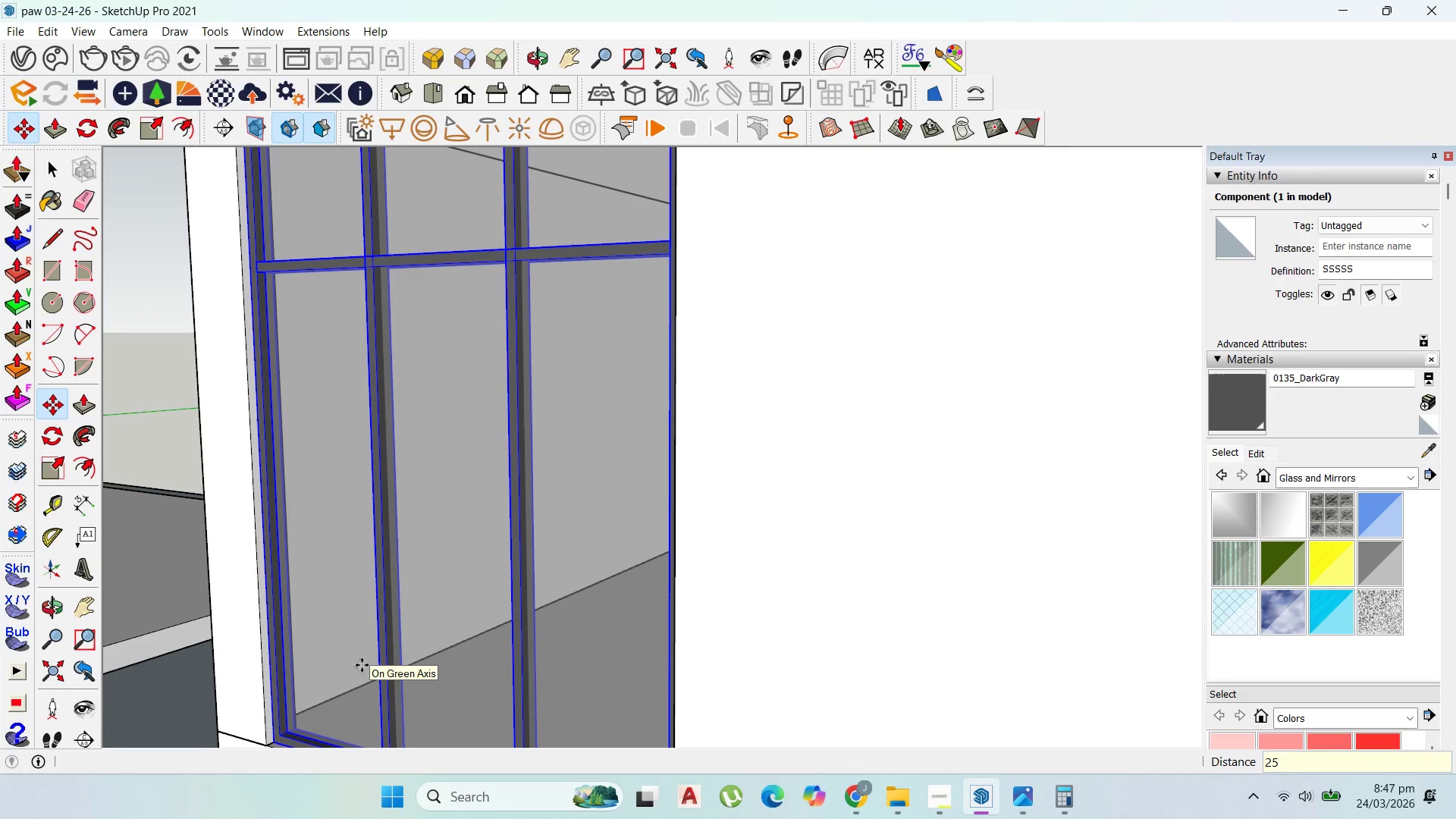 
key(Enter)
 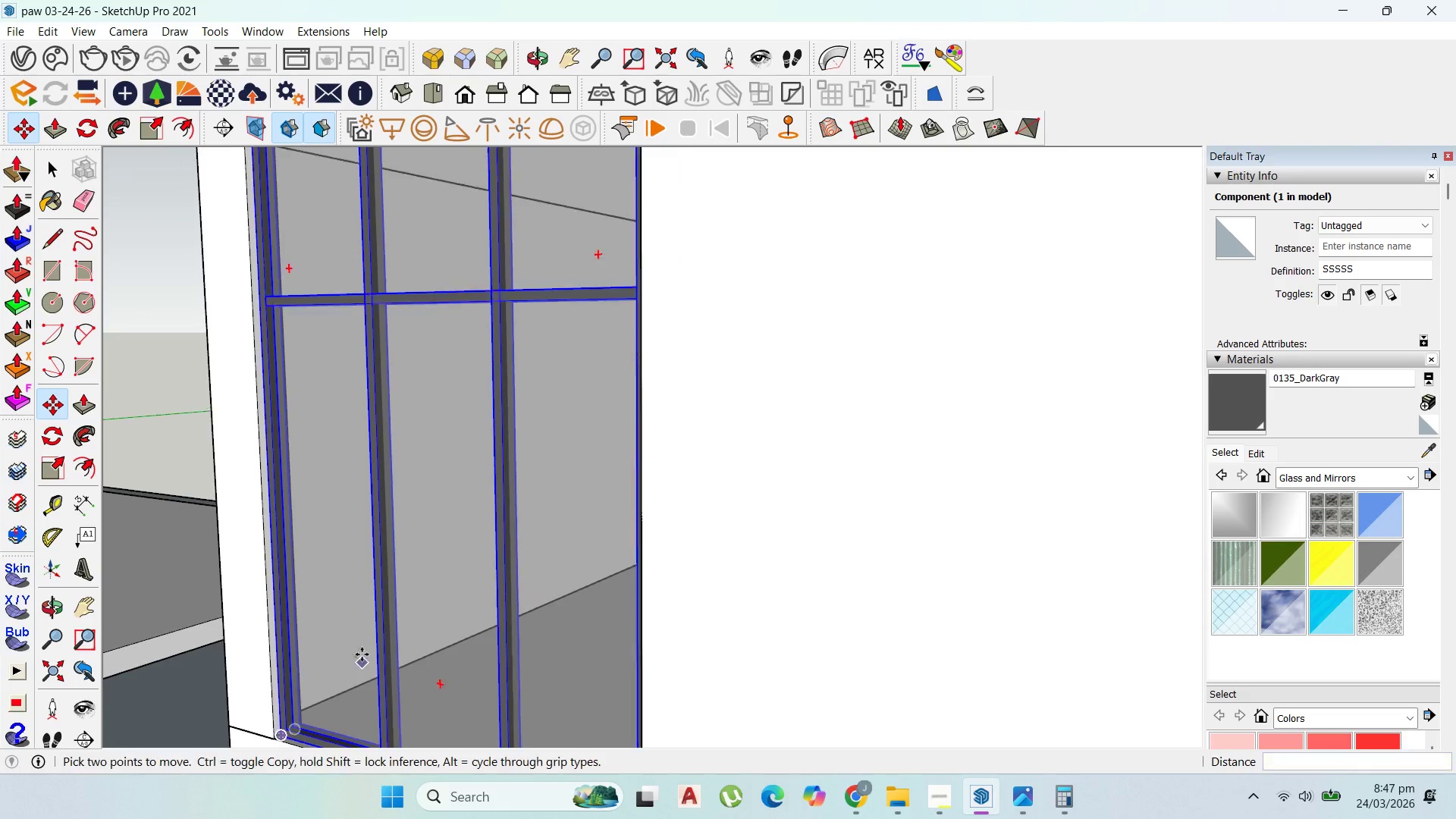 
scroll: coordinate [341, 614], scroll_direction: down, amount: 8.0
 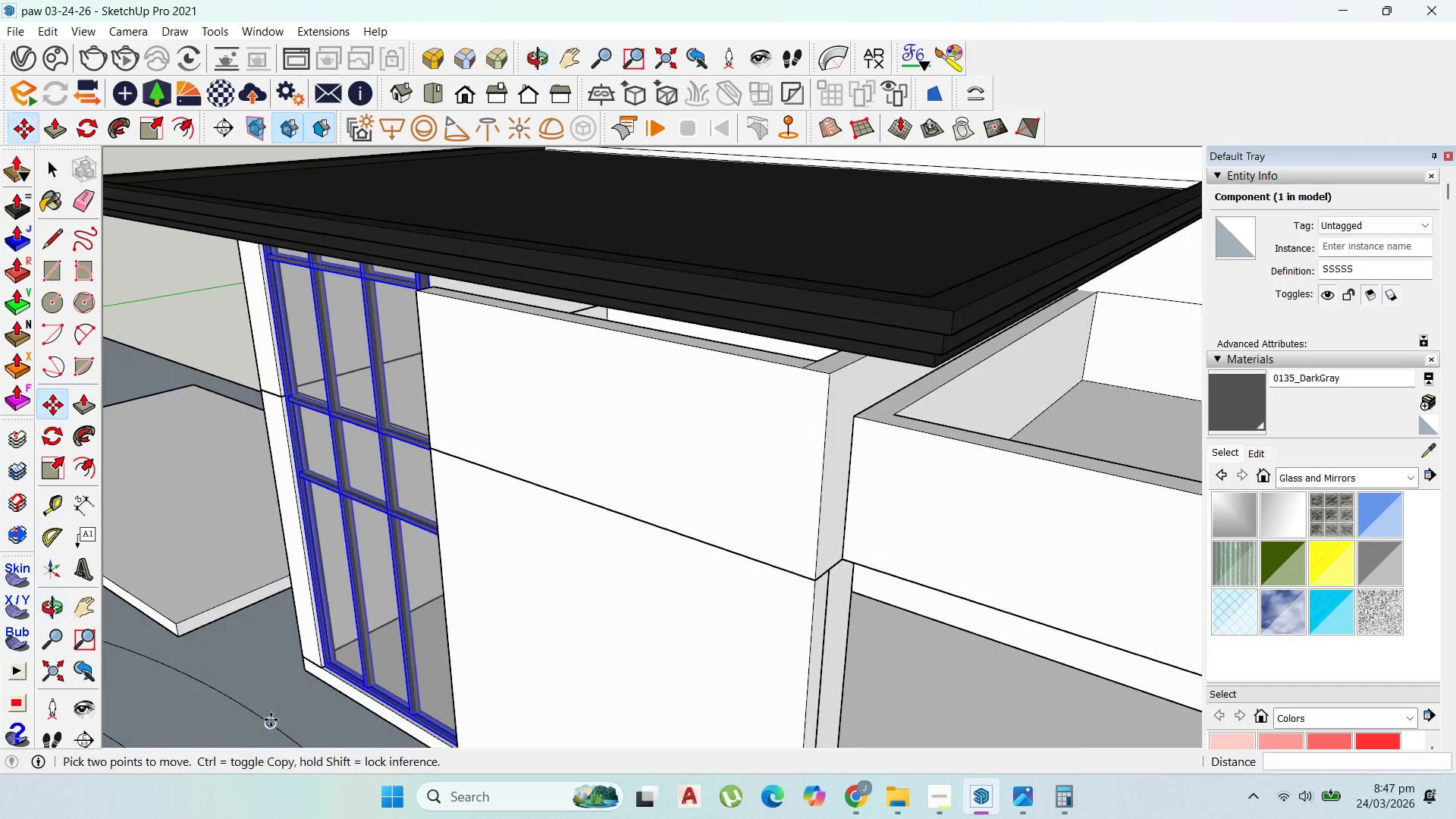 
scroll: coordinate [397, 302], scroll_direction: up, amount: 4.0
 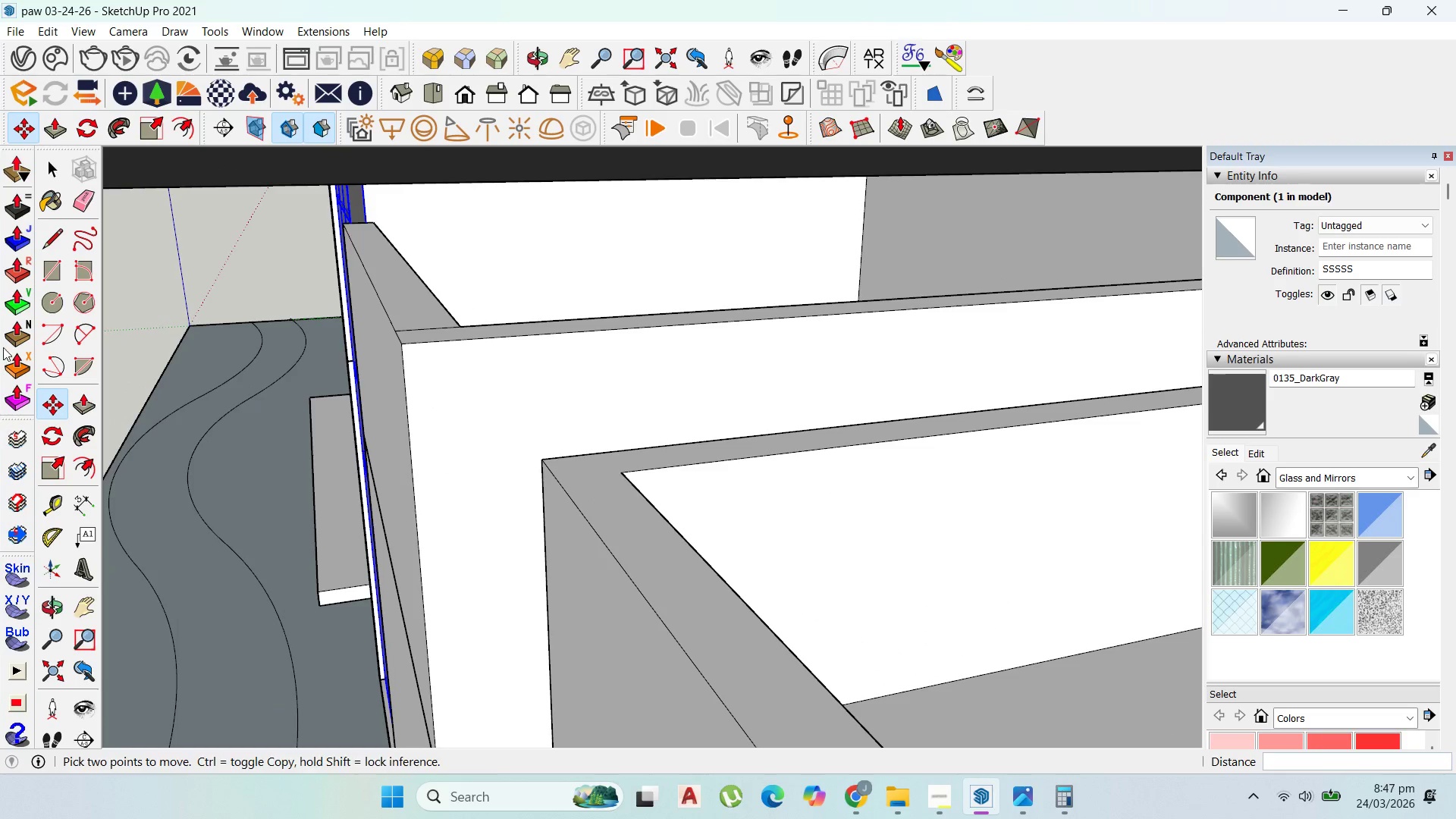 
left_click_drag(start_coordinate=[52, 506], to_coordinate=[56, 503])
 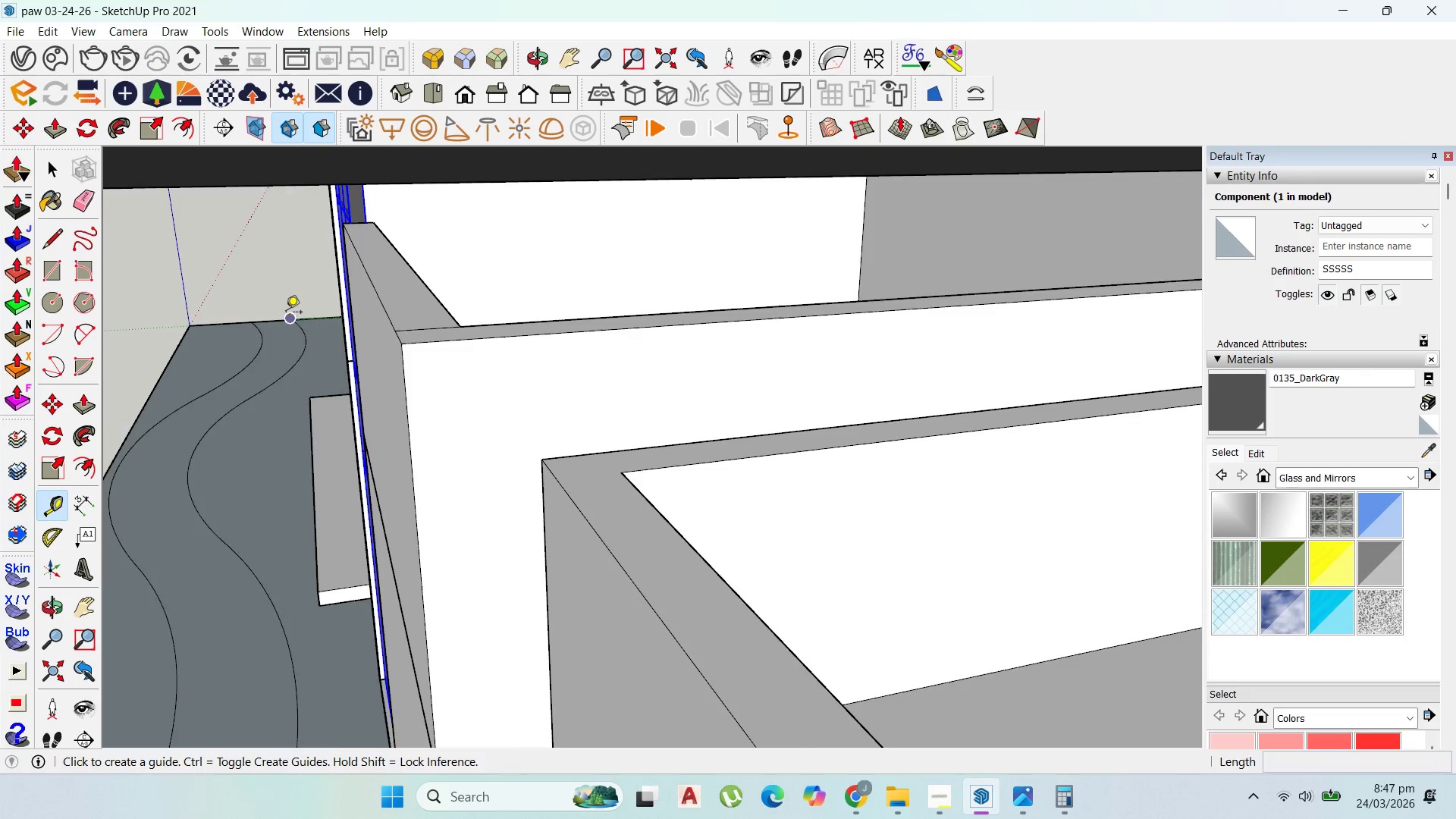 
left_click([461, 252])
 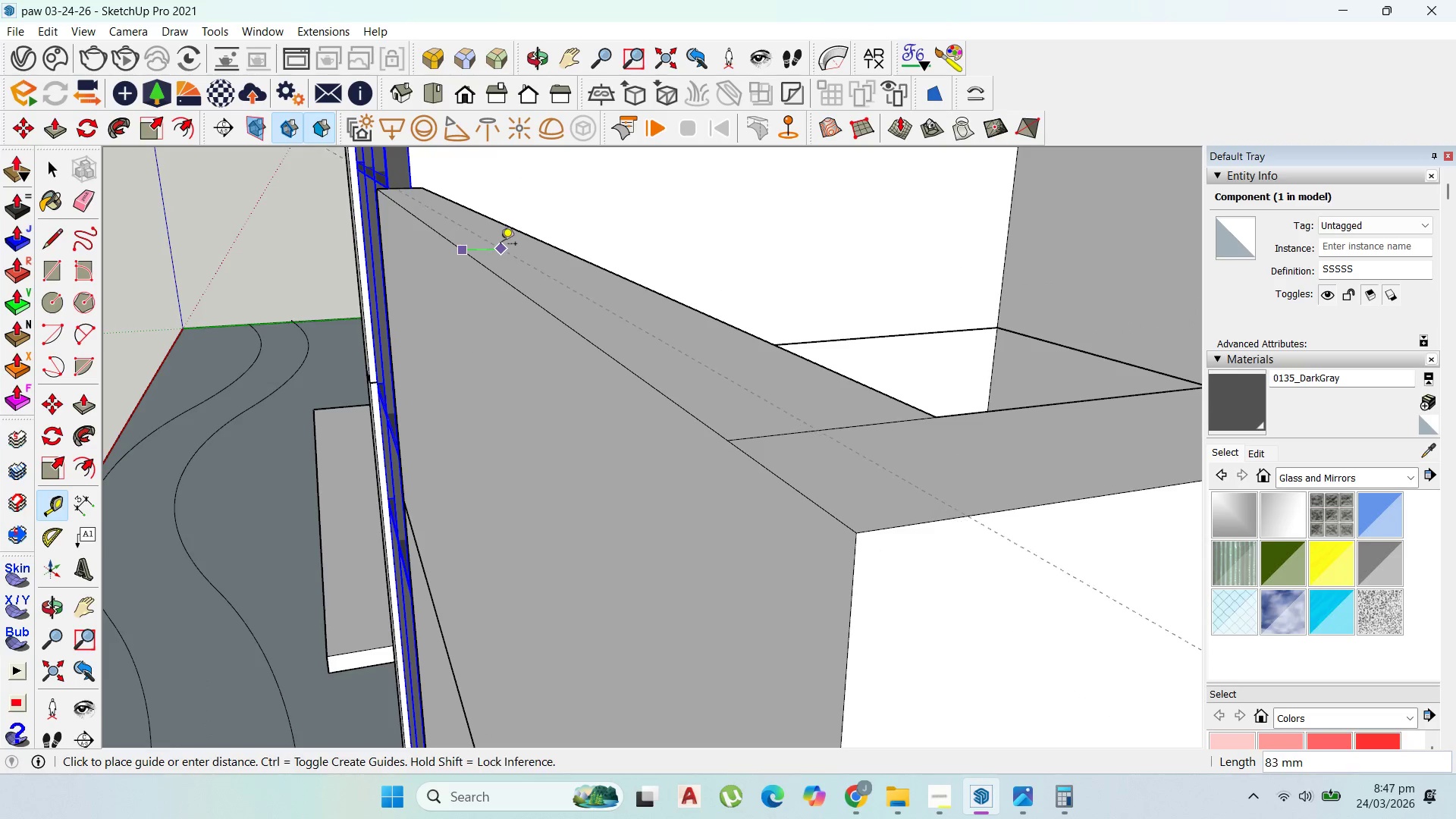 
scroll: coordinate [463, 249], scroll_direction: up, amount: 10.0
 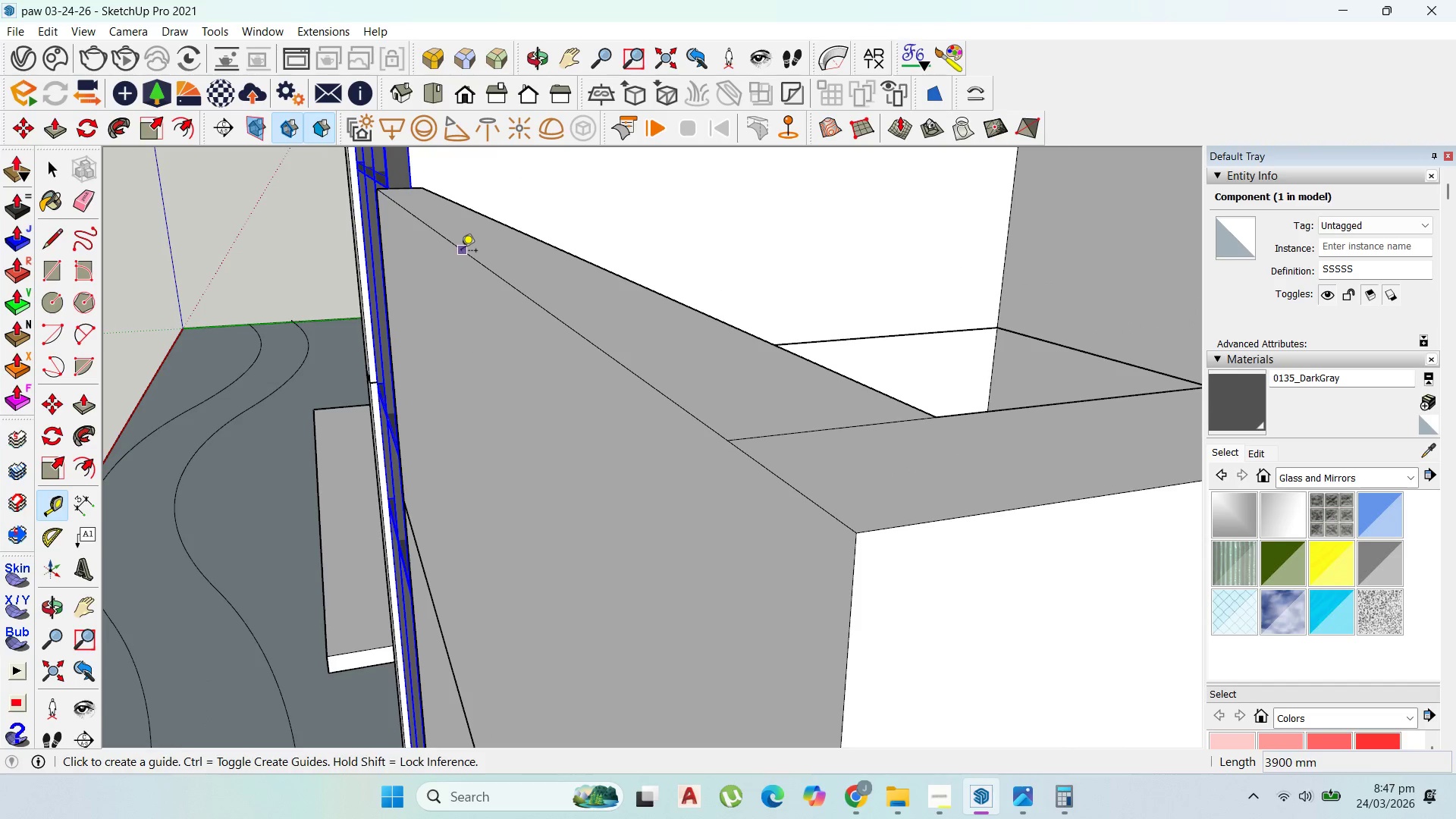 
hold_key(key=ShiftLeft, duration=1.52)
scroll: coordinate [394, 193], scroll_direction: up, amount: 2.0
 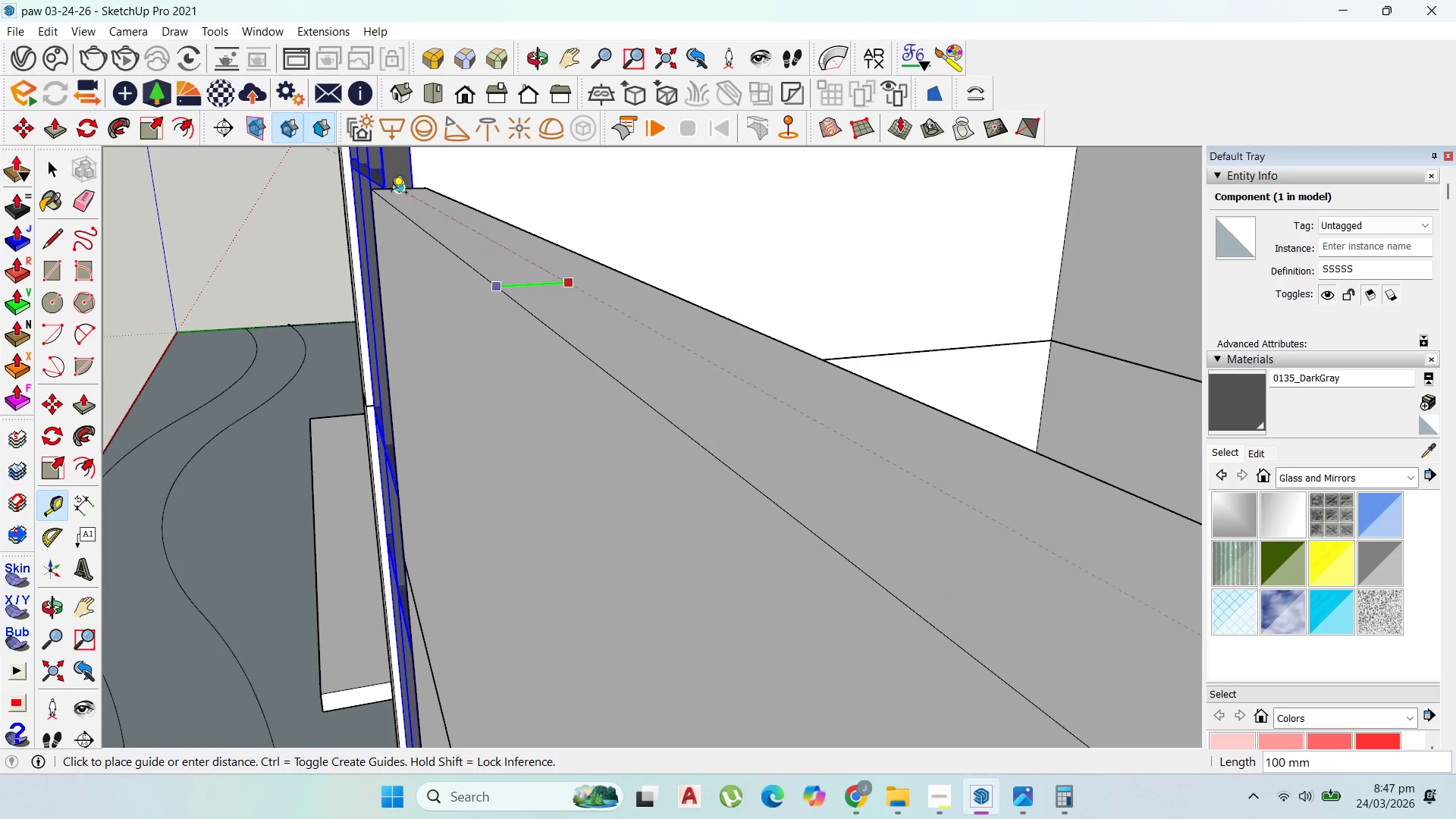 
hold_key(key=ShiftLeft, duration=1.52)
scroll: coordinate [385, 190], scroll_direction: up, amount: 3.0
 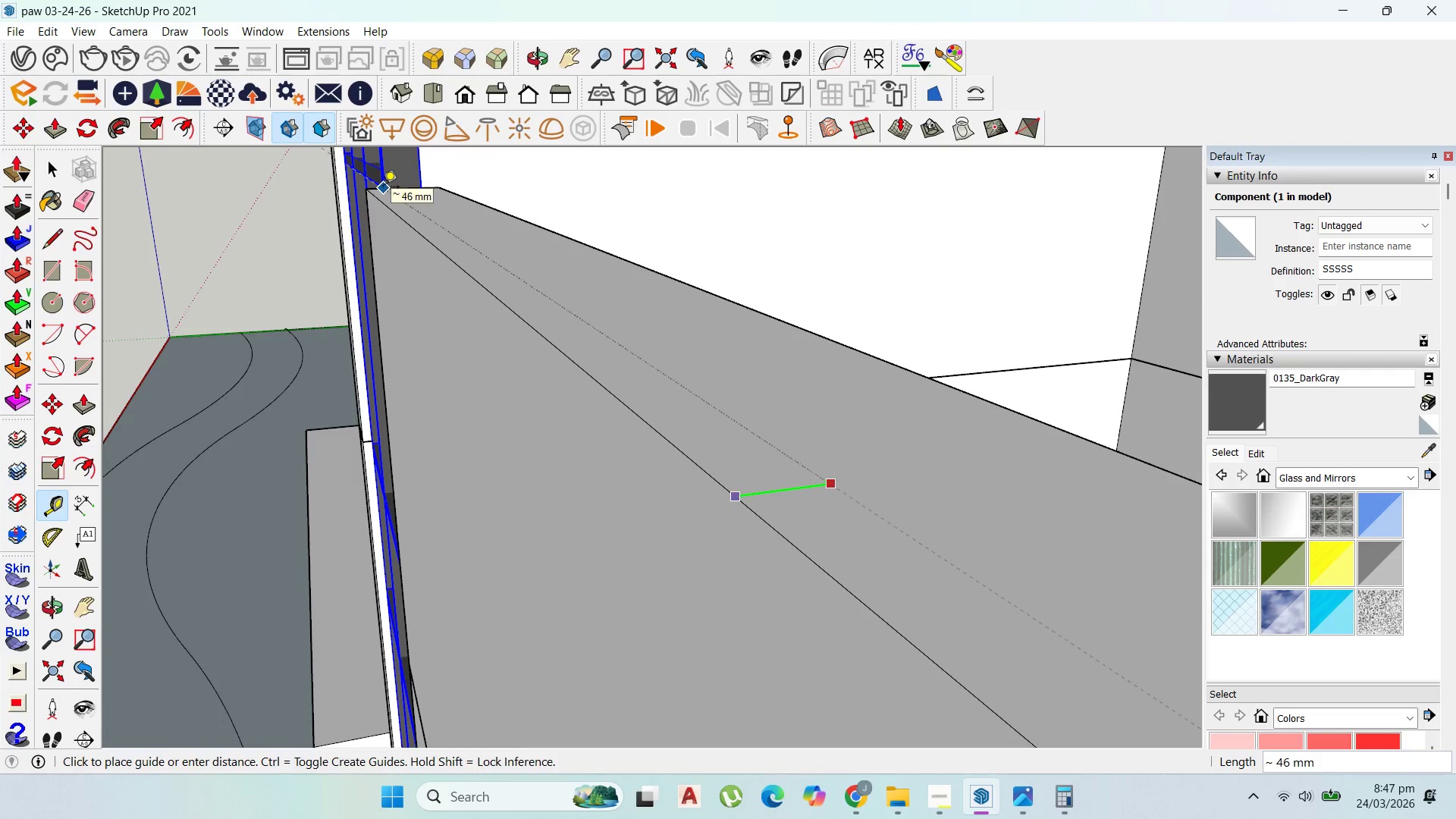 
type(50)
 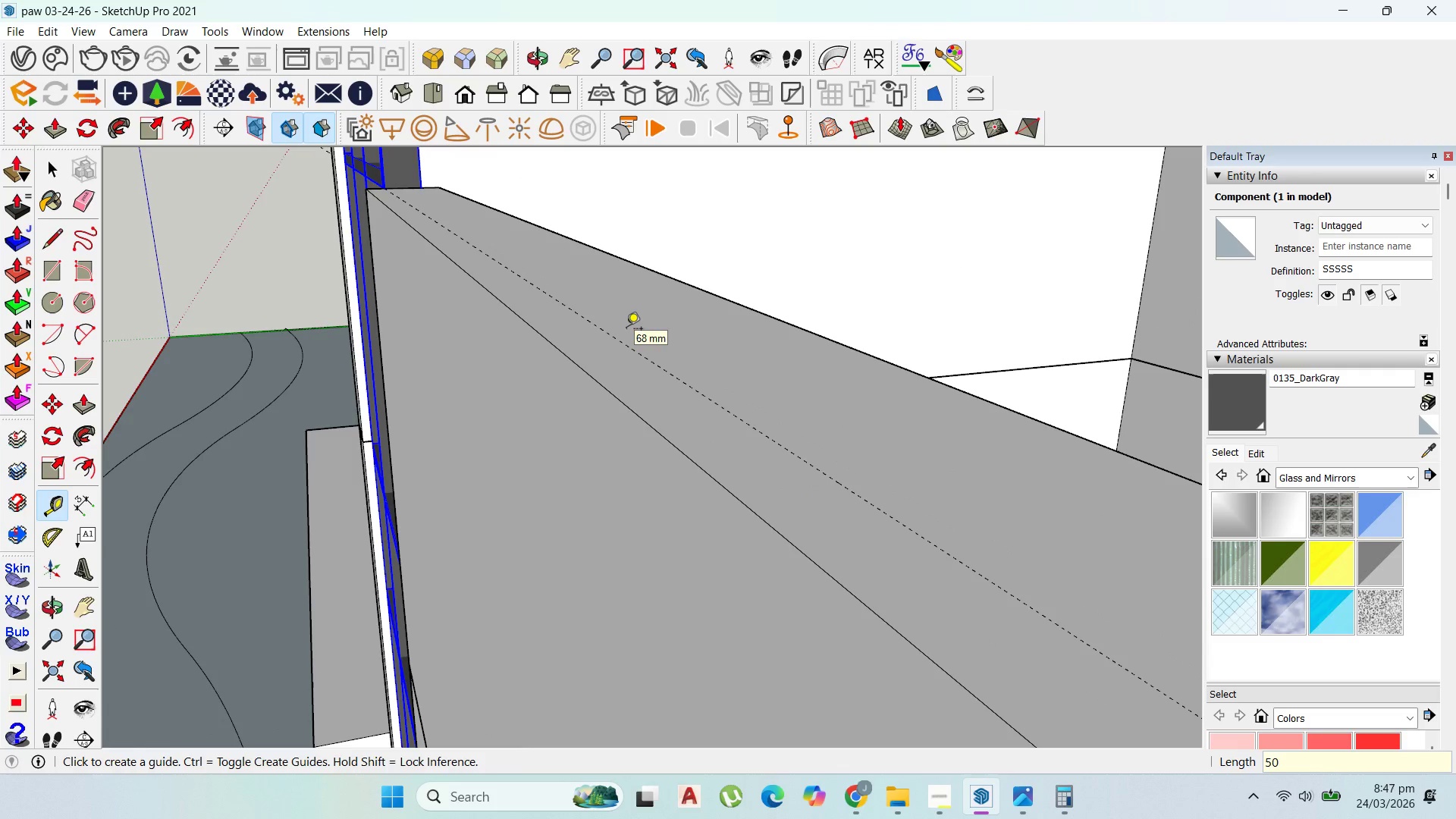 
key(Enter)
 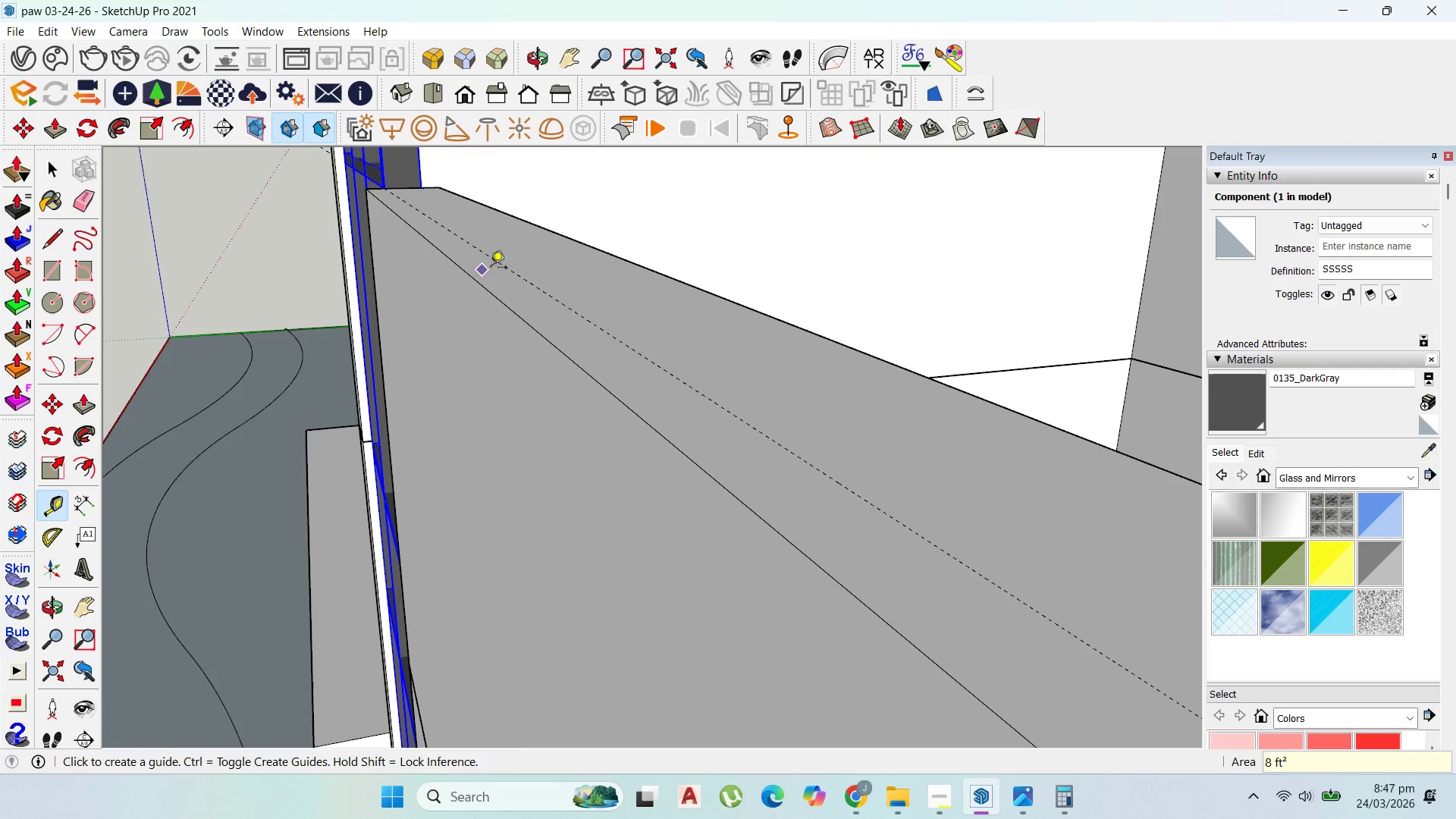 
scroll: coordinate [988, 438], scroll_direction: down, amount: 14.0
 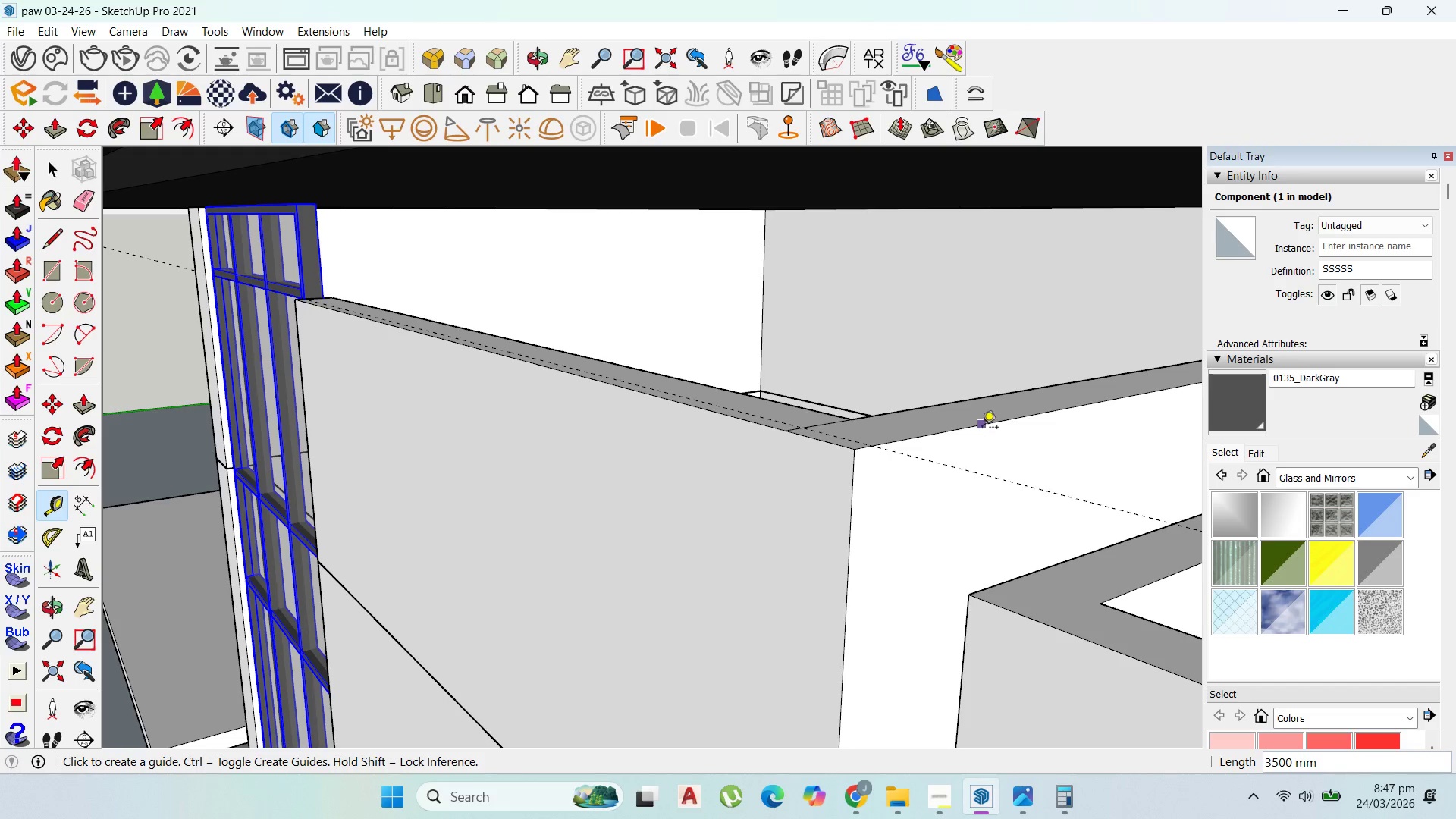 
left_click([981, 428])
 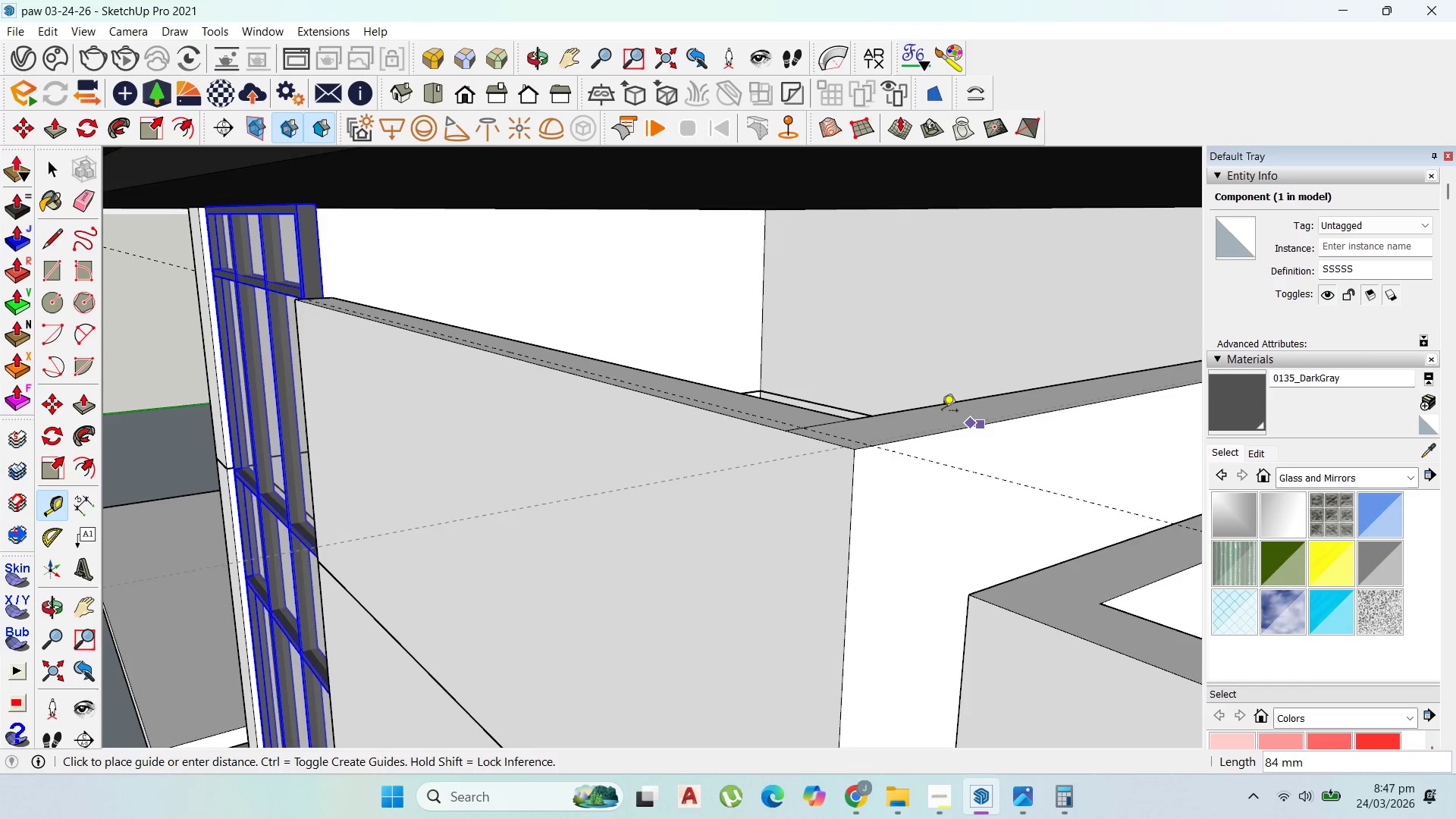 
scroll: coordinate [936, 409], scroll_direction: up, amount: 2.0
 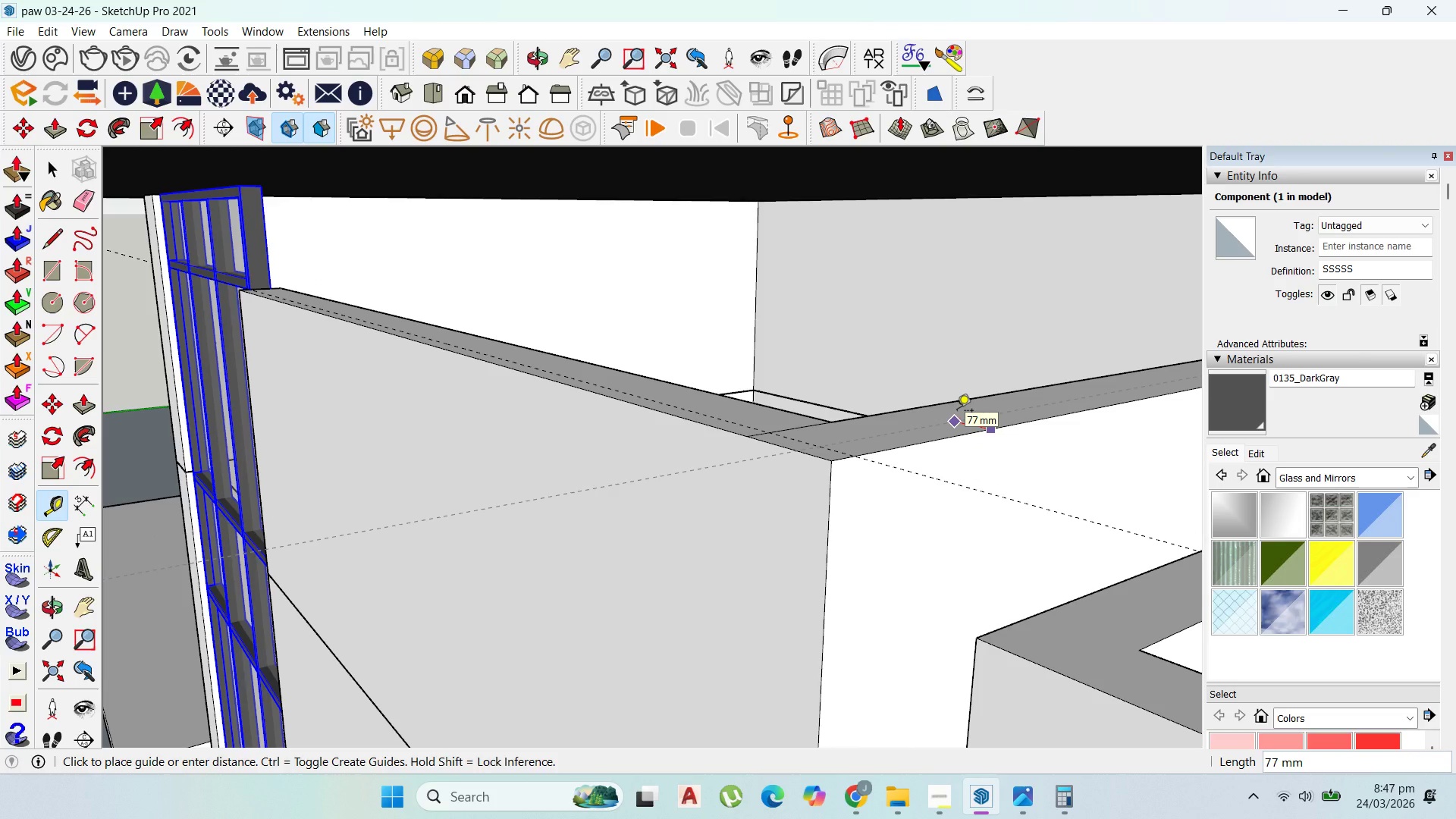 
type(50)
 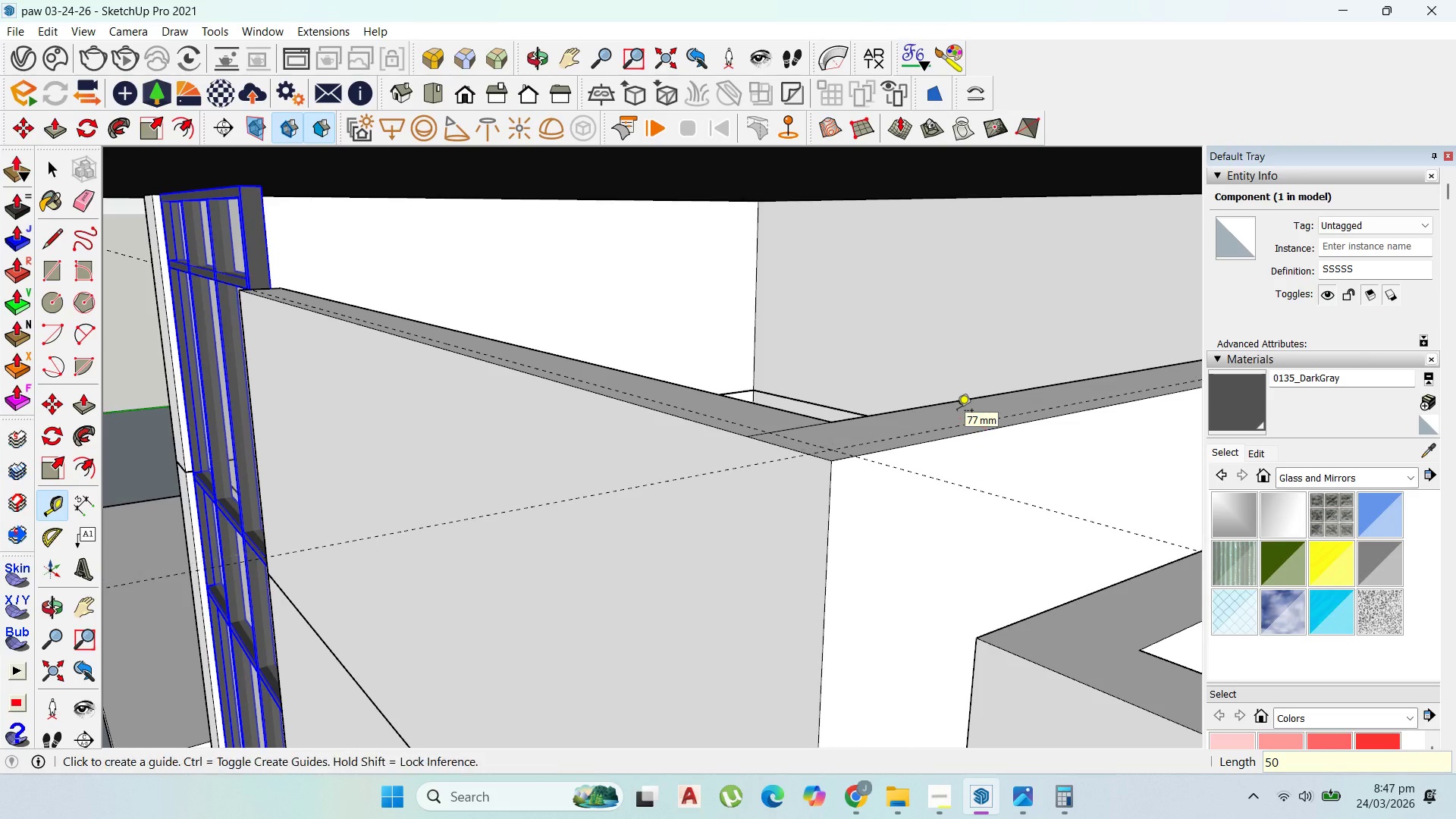 
key(Enter)
 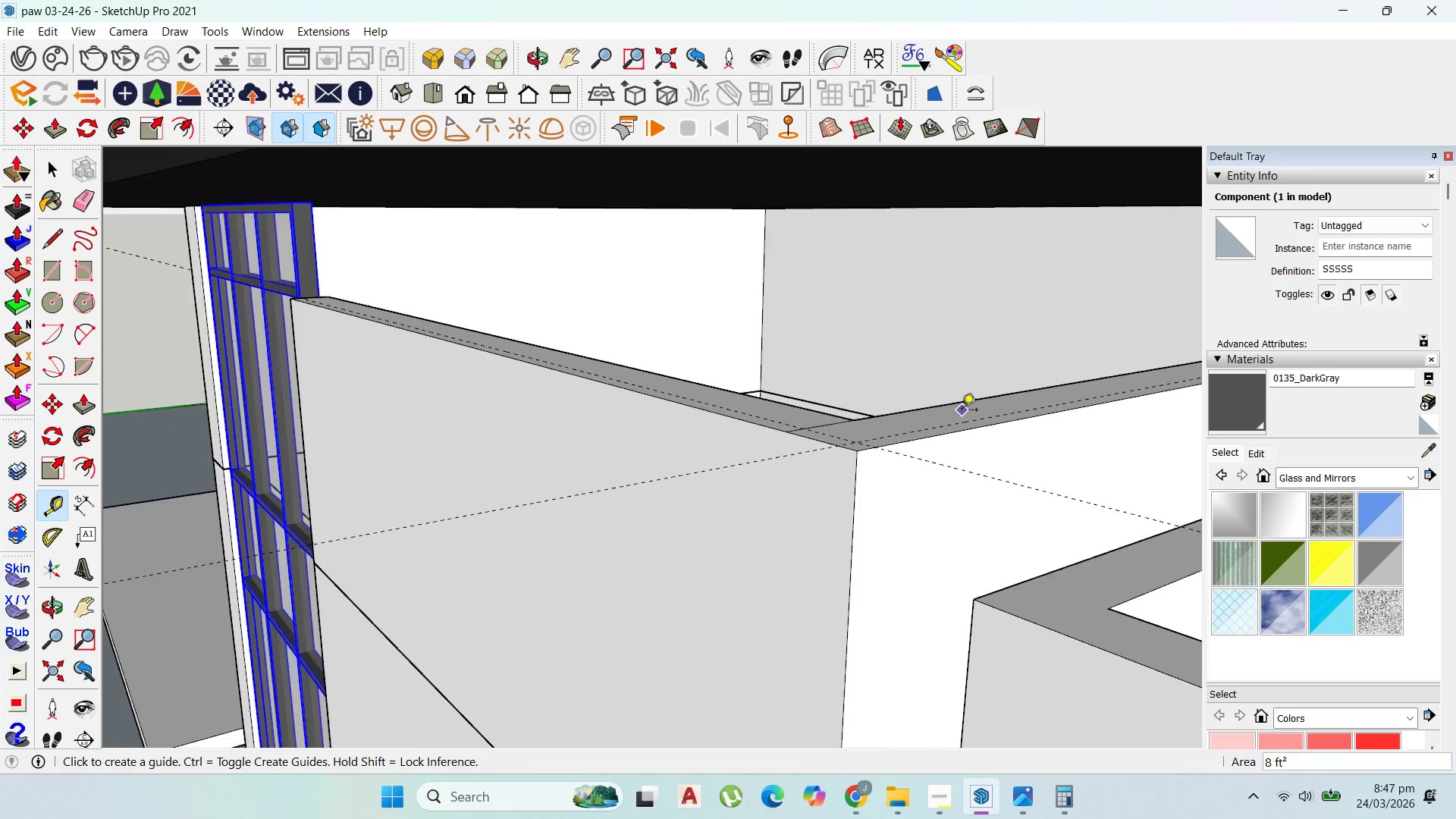 
scroll: coordinate [380, 395], scroll_direction: down, amount: 3.0
 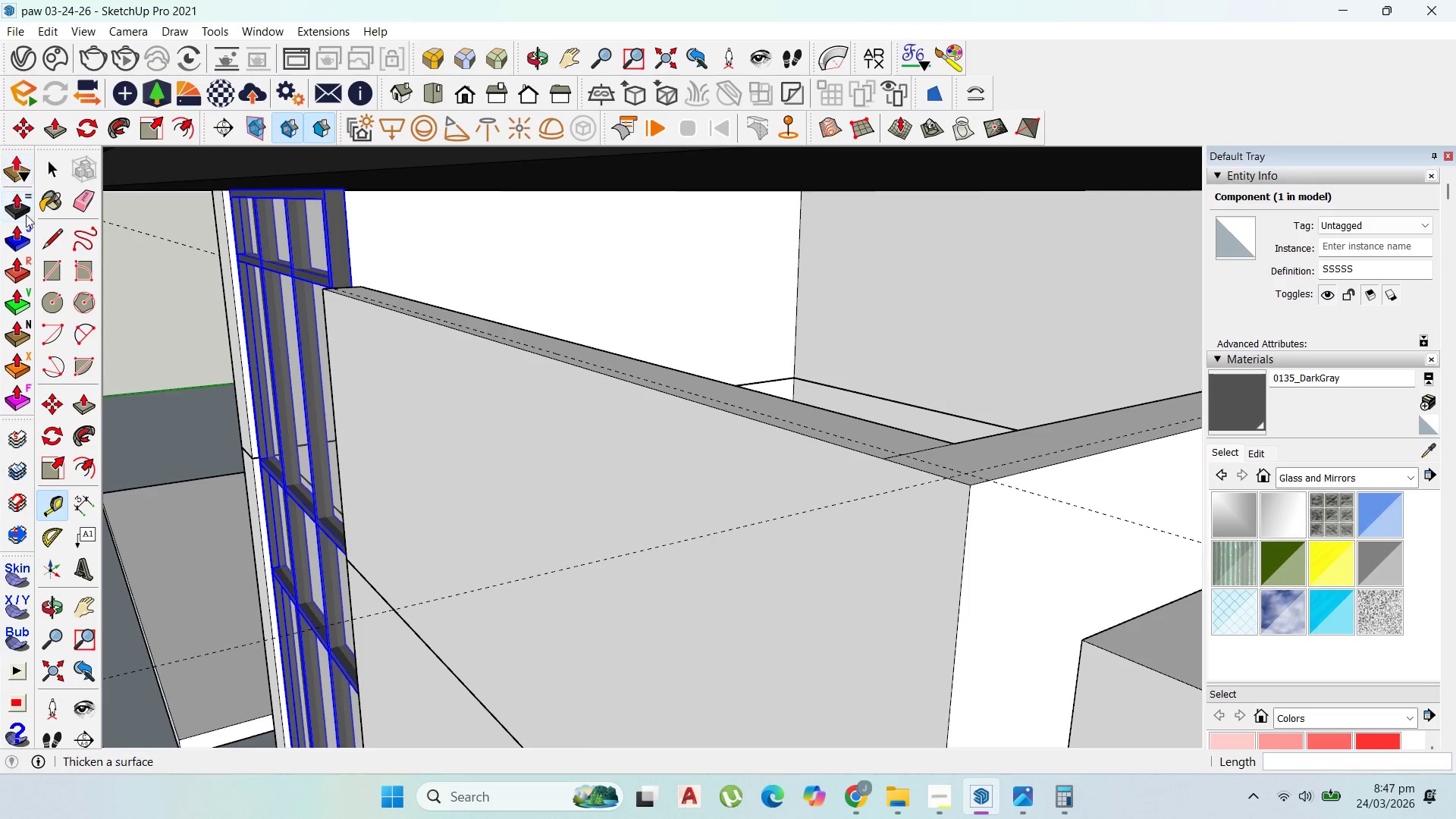 
left_click([52, 280])
 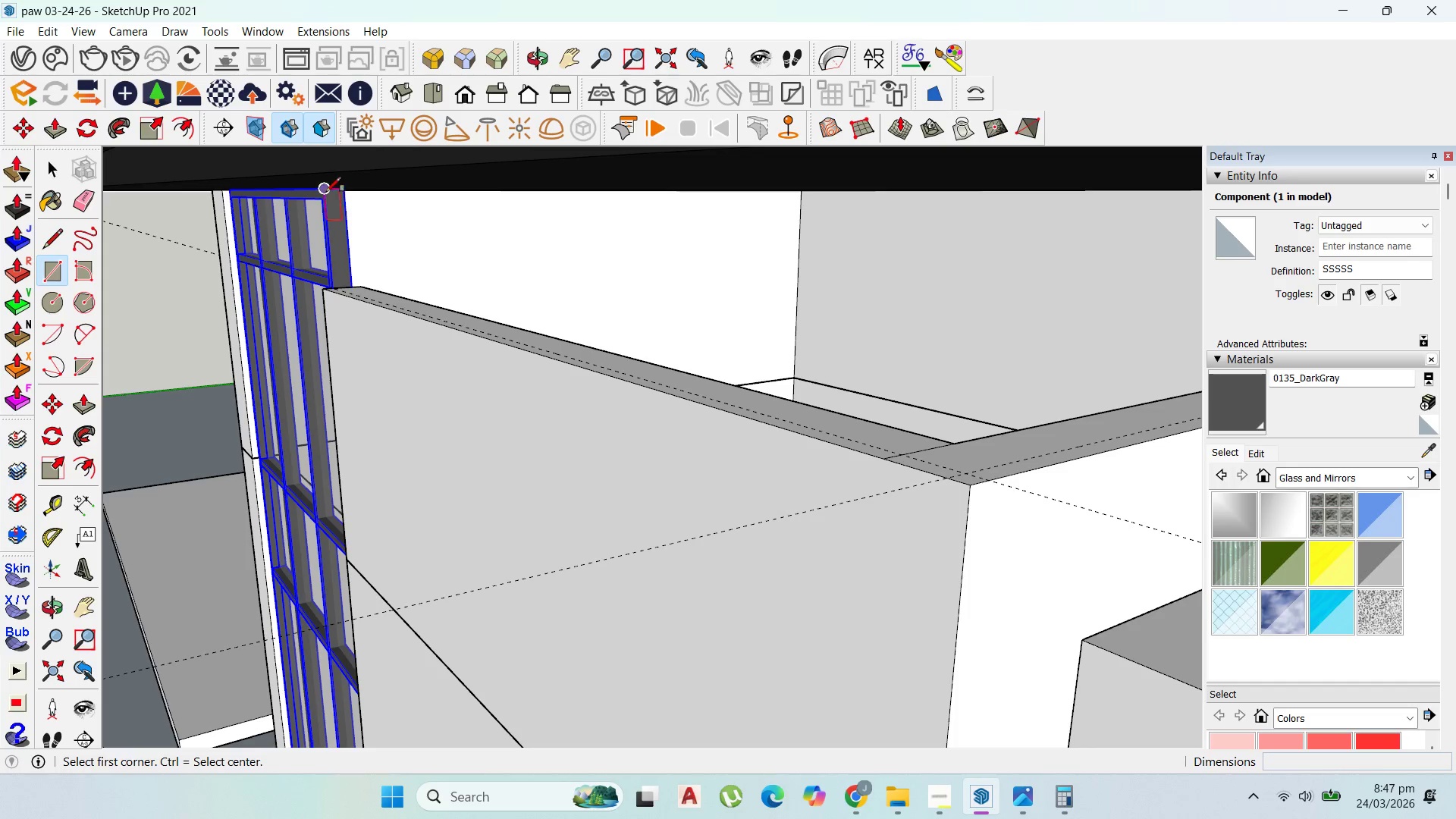 
left_click([328, 190])
 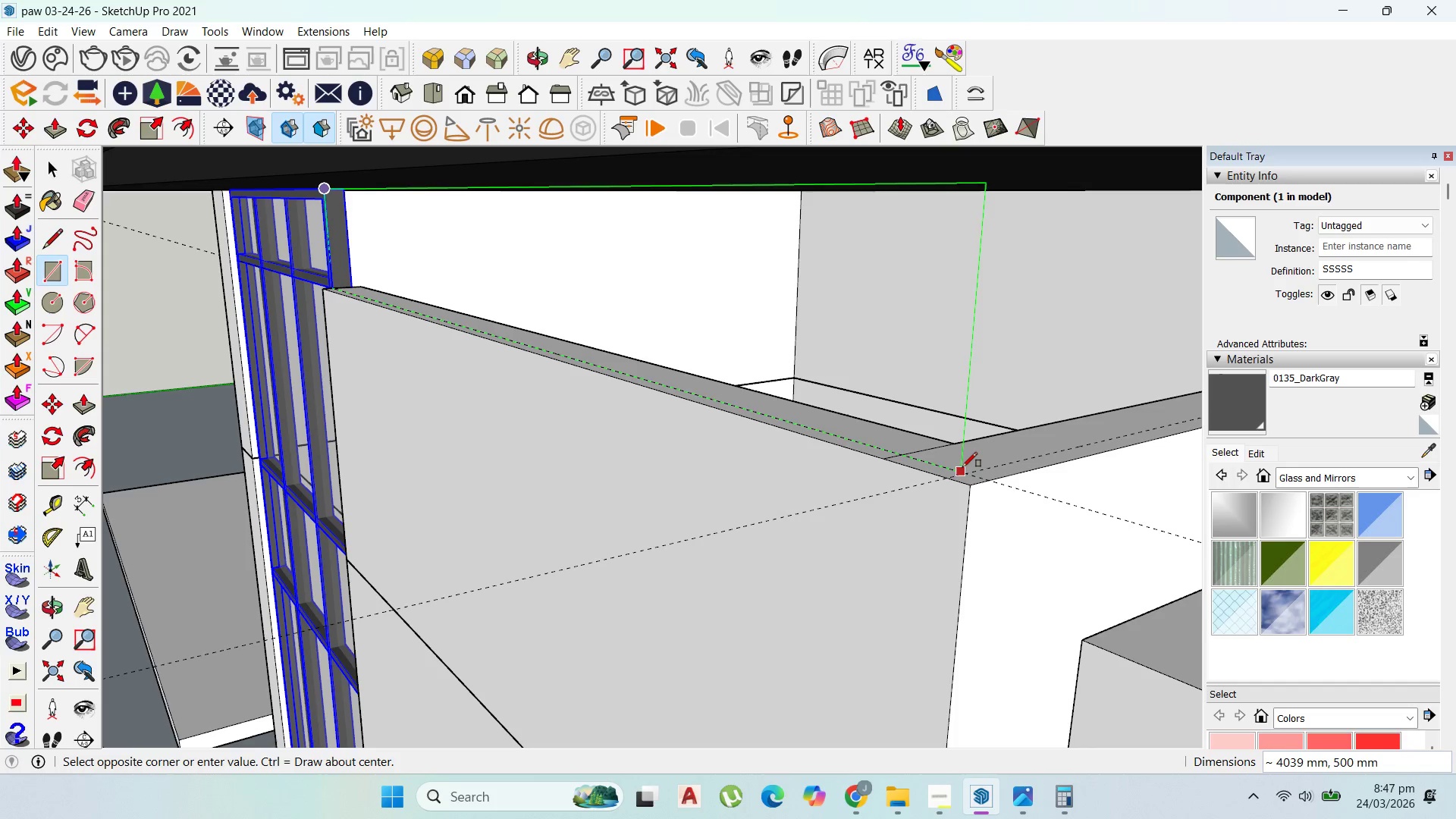 
left_click([966, 469])
 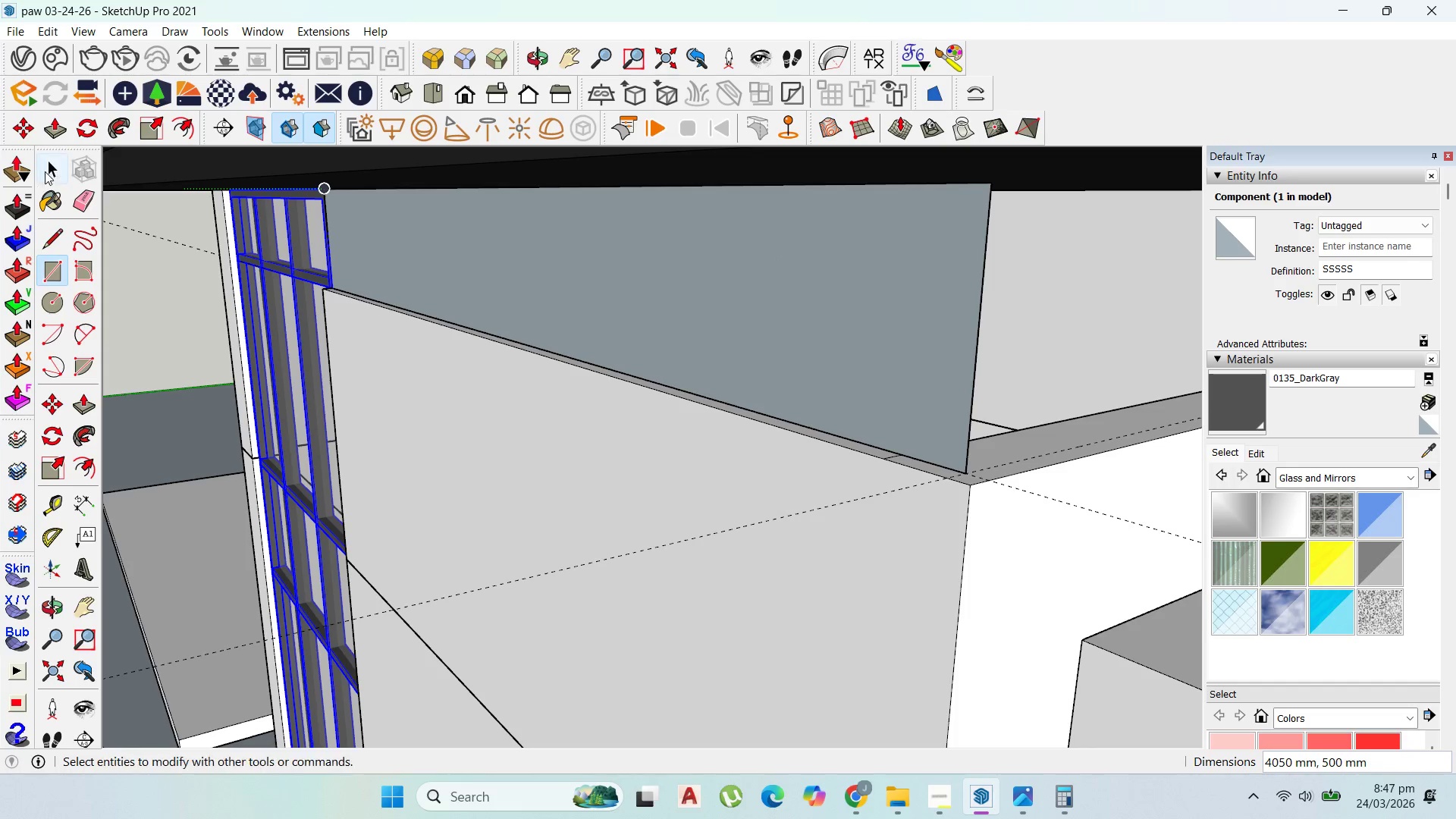 
left_click([49, 164])
 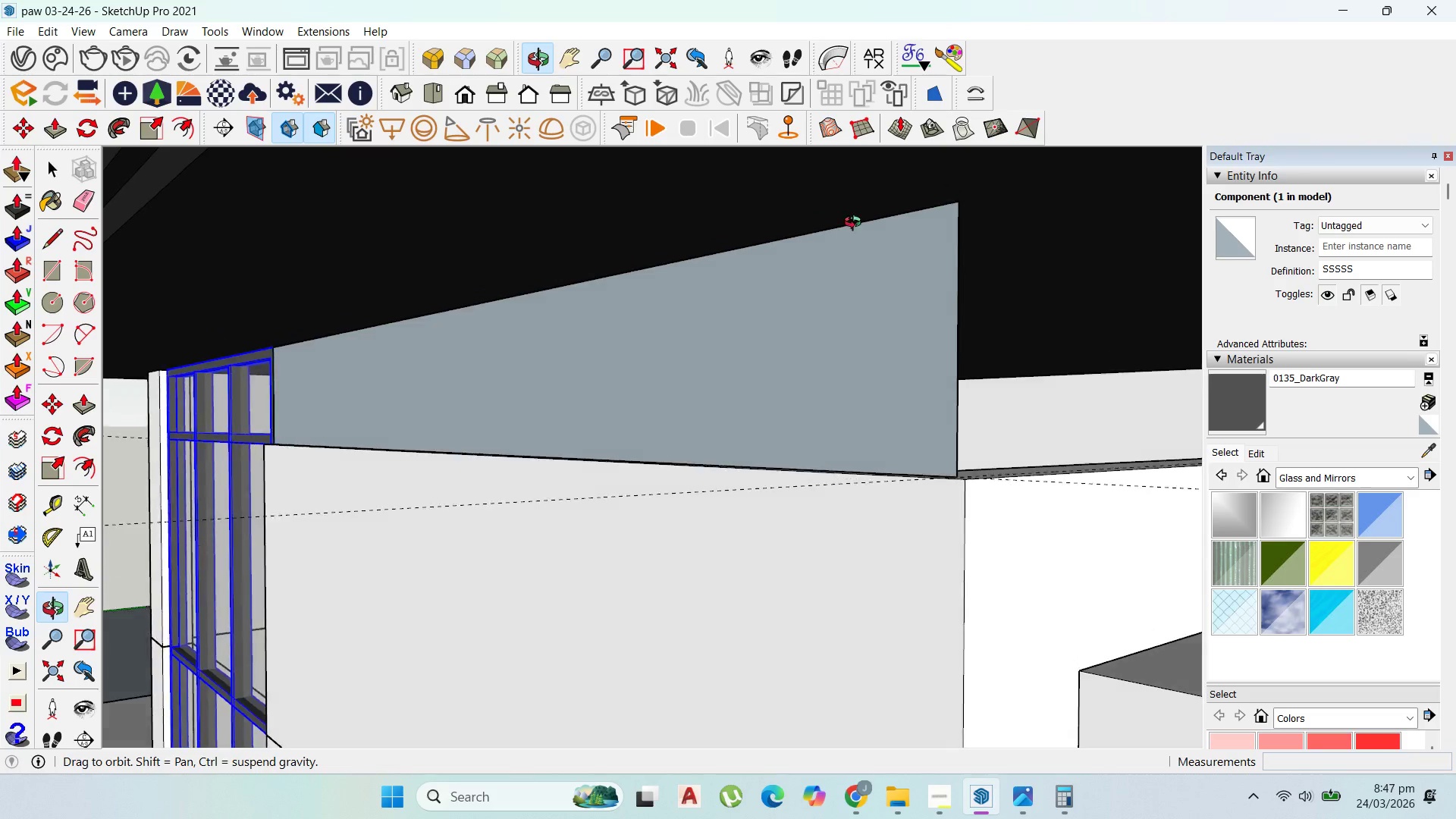 
double_click([887, 281])
 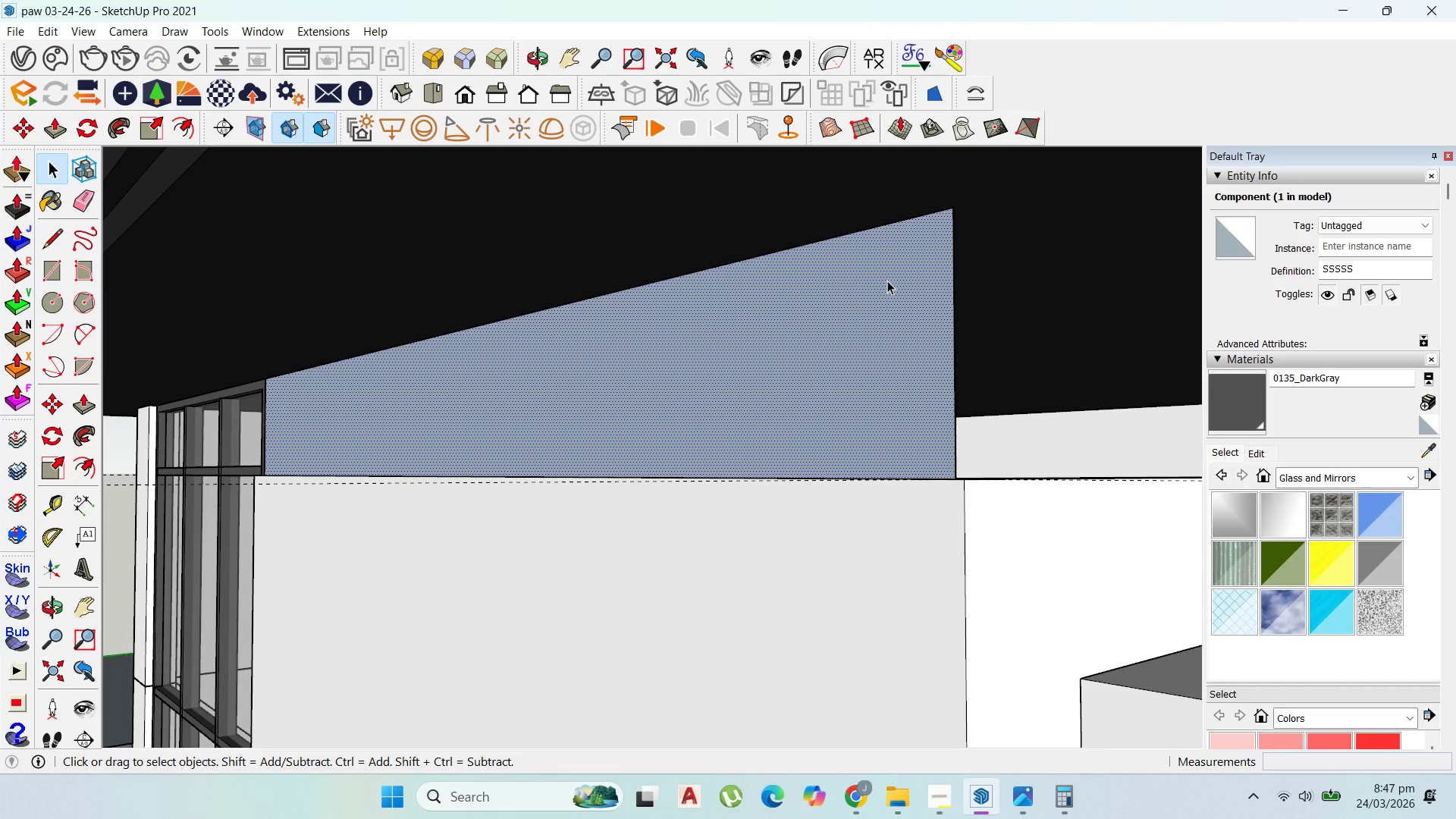 
triple_click([887, 281])
 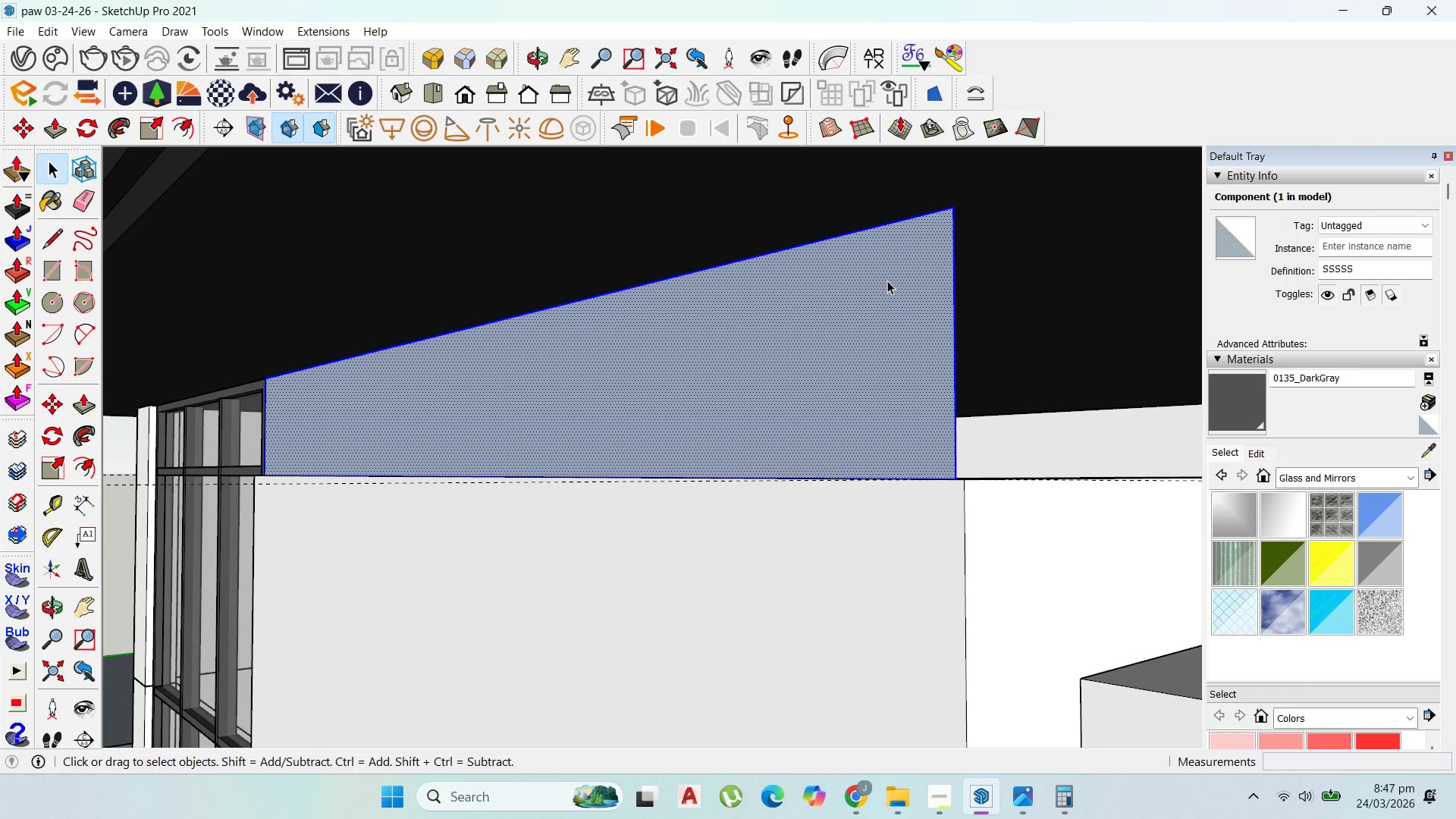 
triple_click([887, 281])
 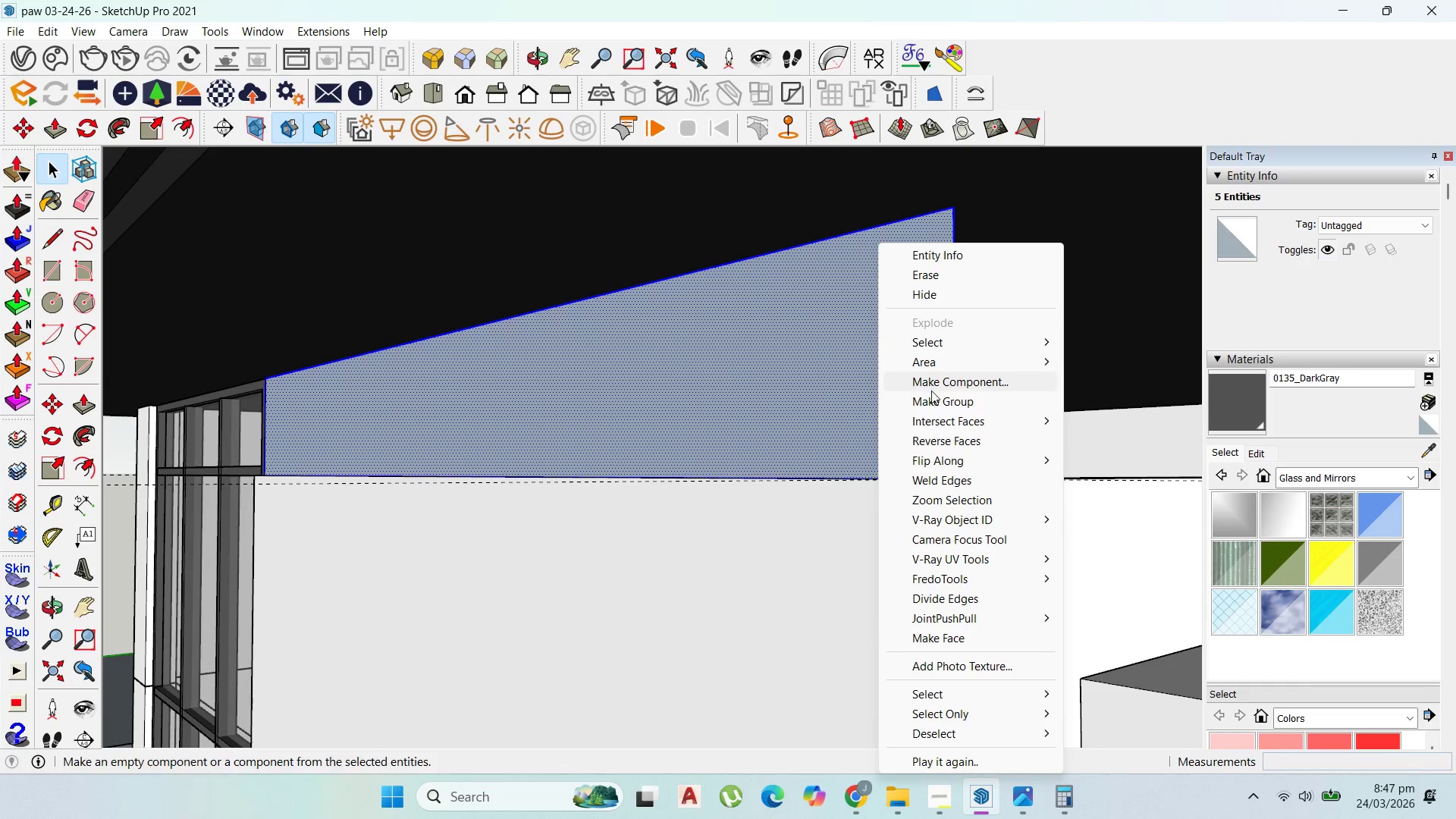 
left_click([934, 405])
 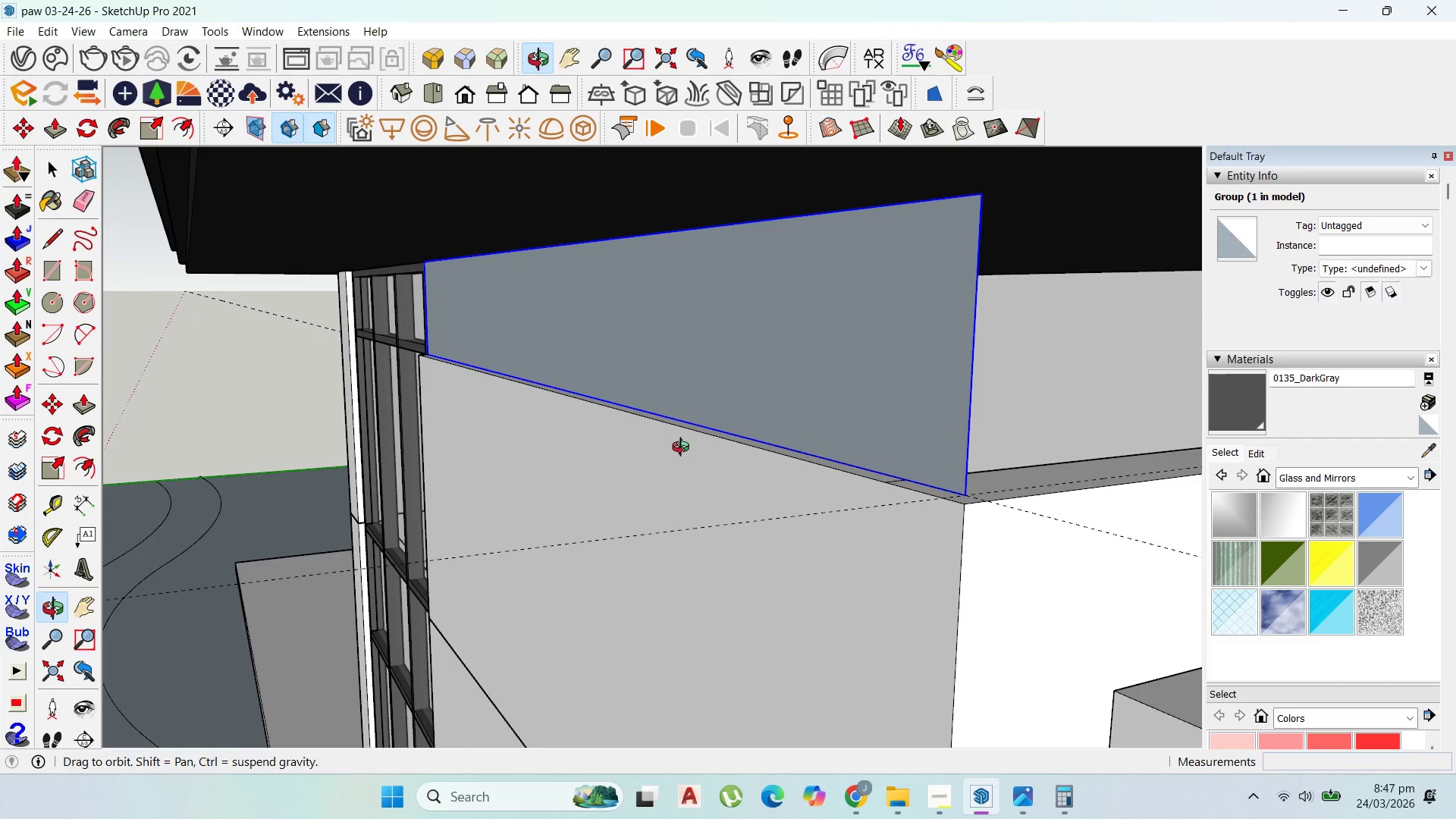 
scroll: coordinate [783, 400], scroll_direction: down, amount: 5.0
 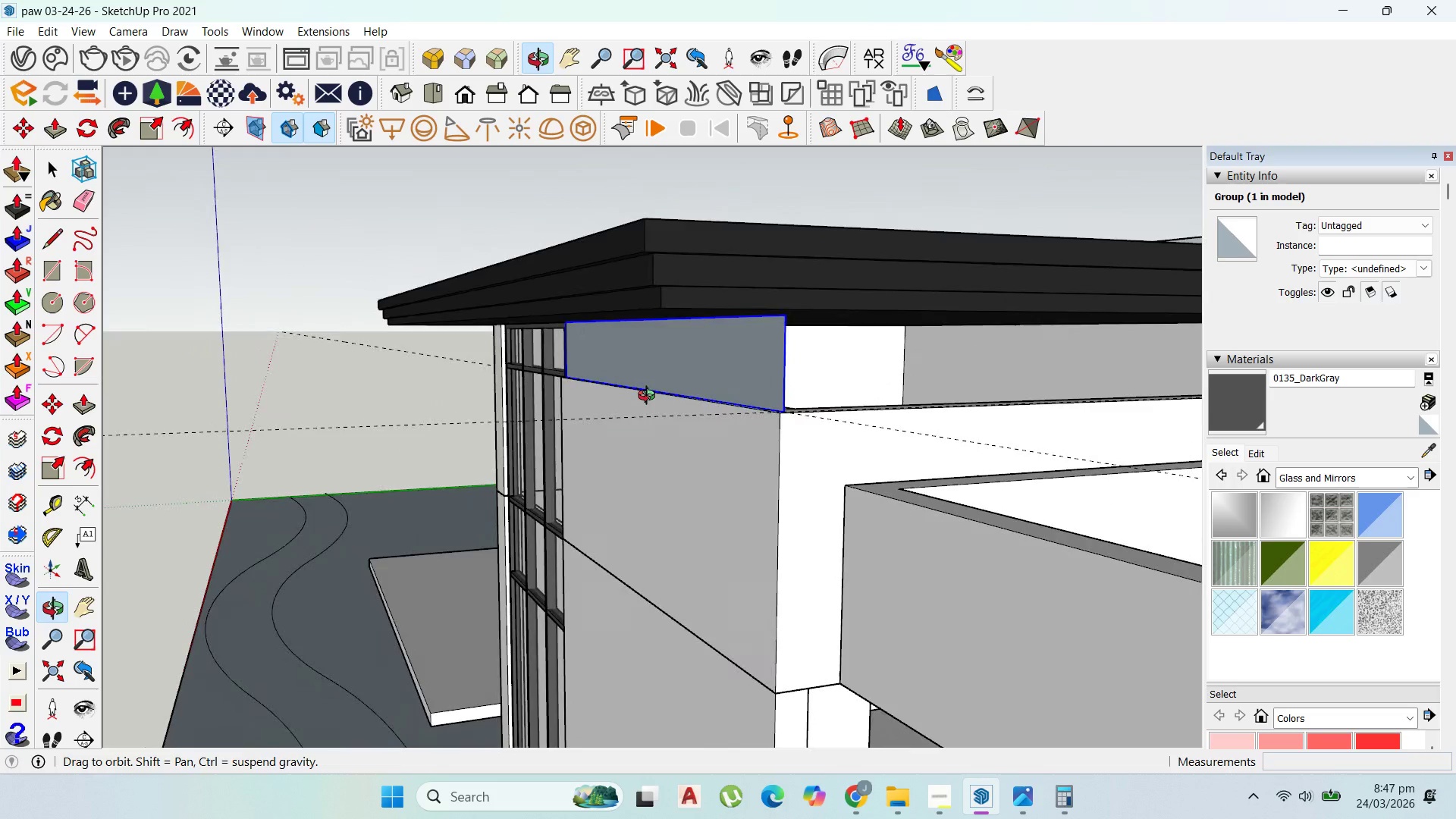 
double_click([752, 330])
 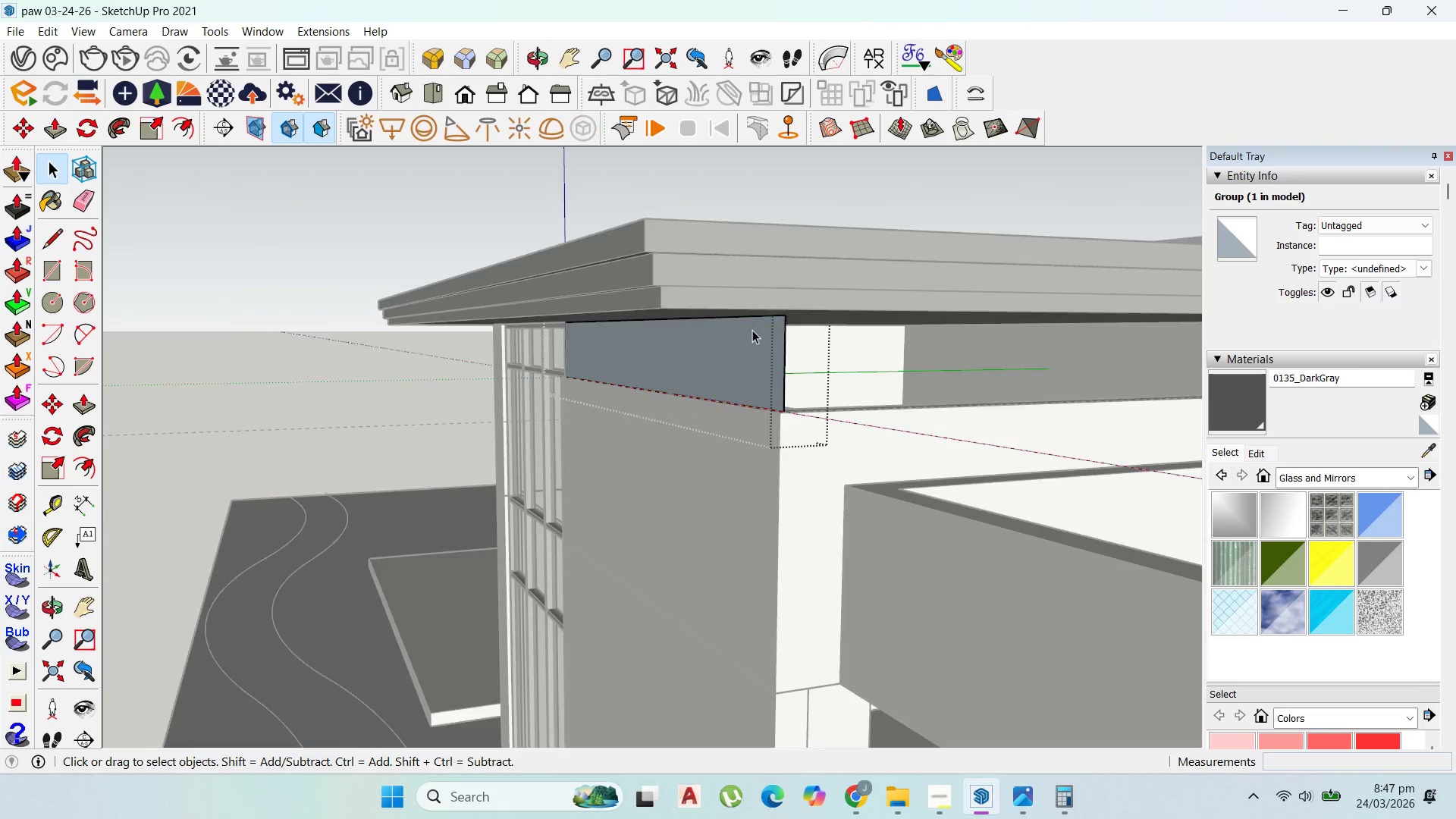 
triple_click([752, 330])
 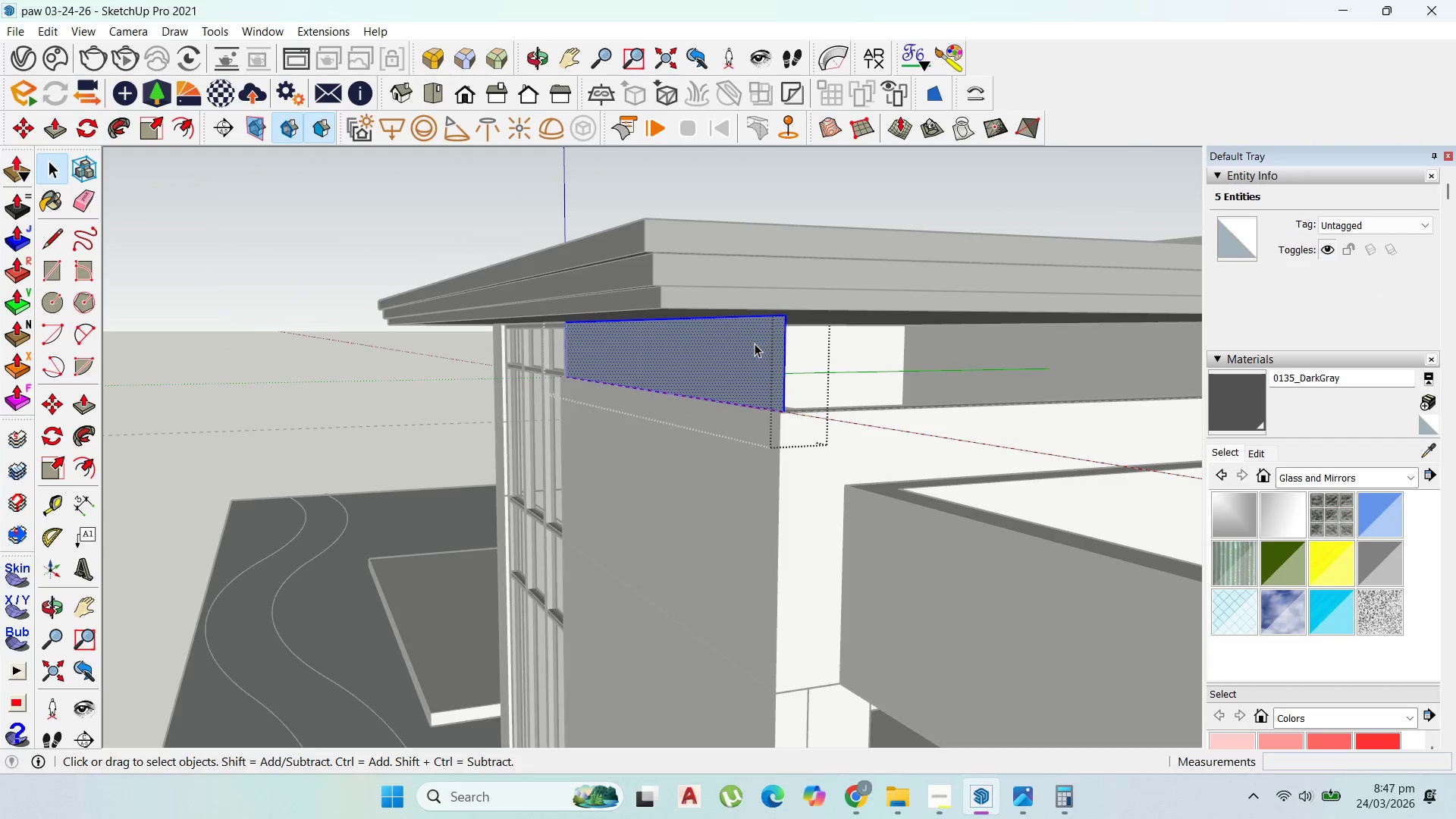 
key(P)
 